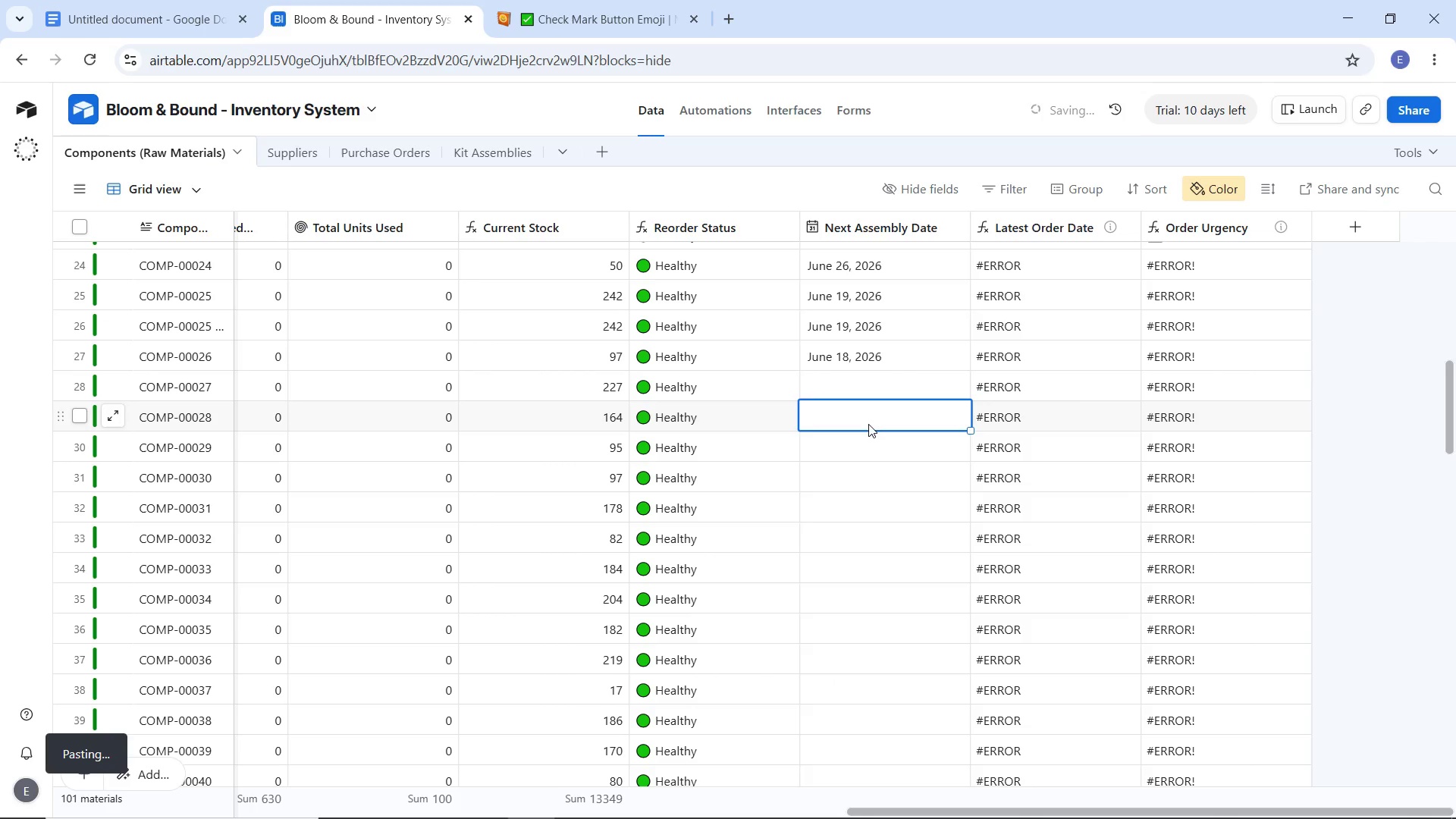 
key(Control+V)
 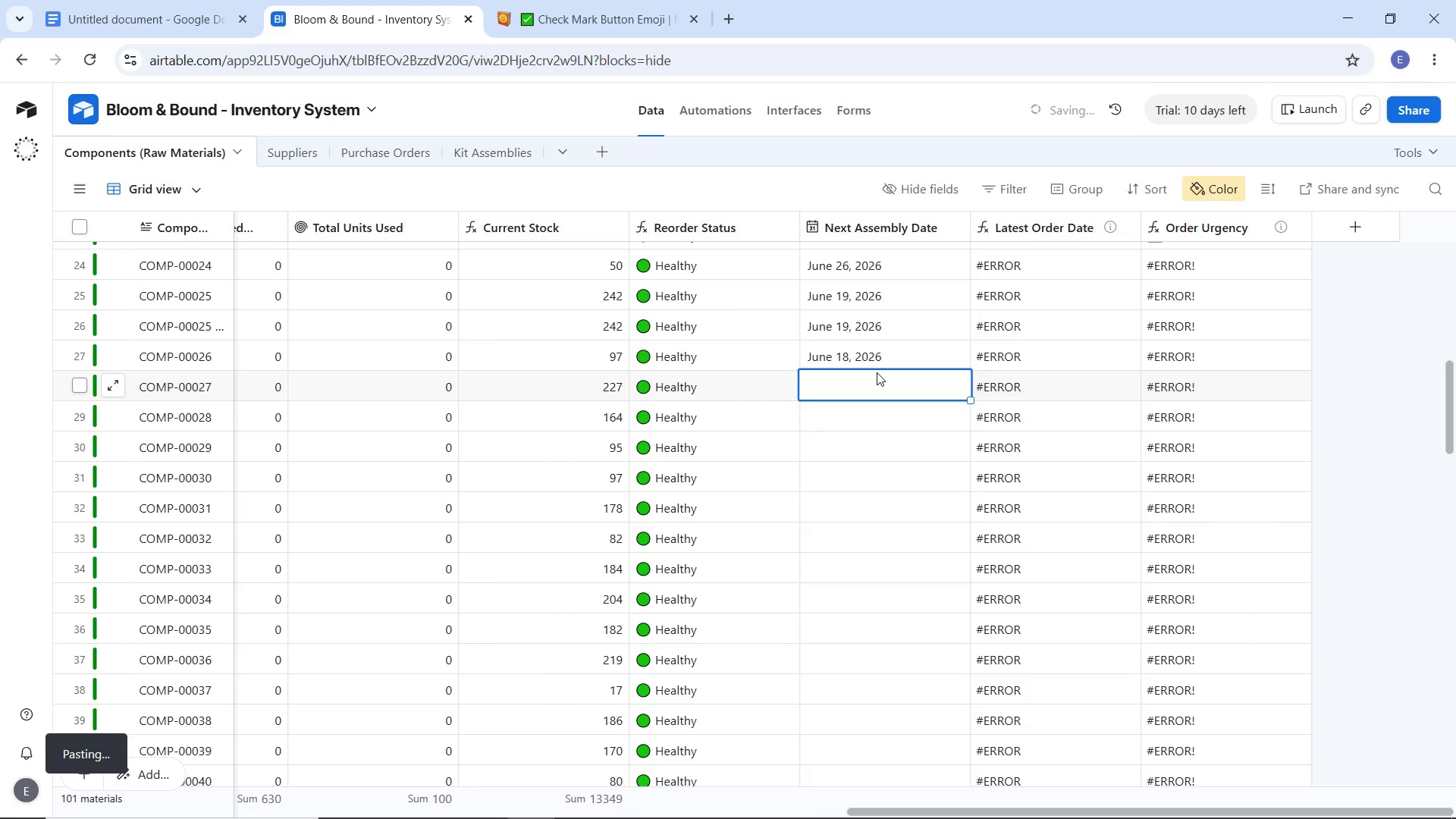 
left_click([877, 372])
 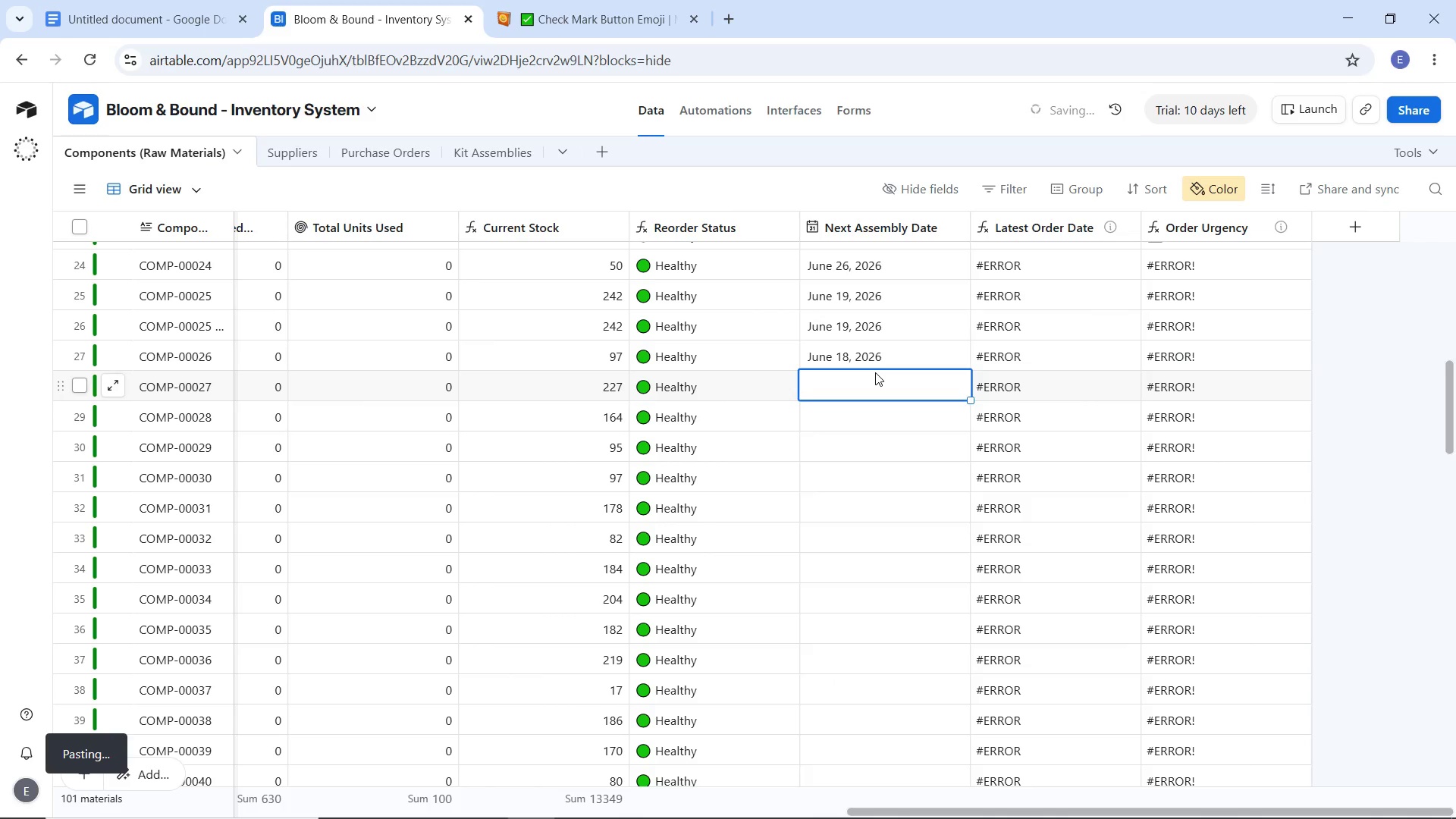 
right_click([875, 372])
 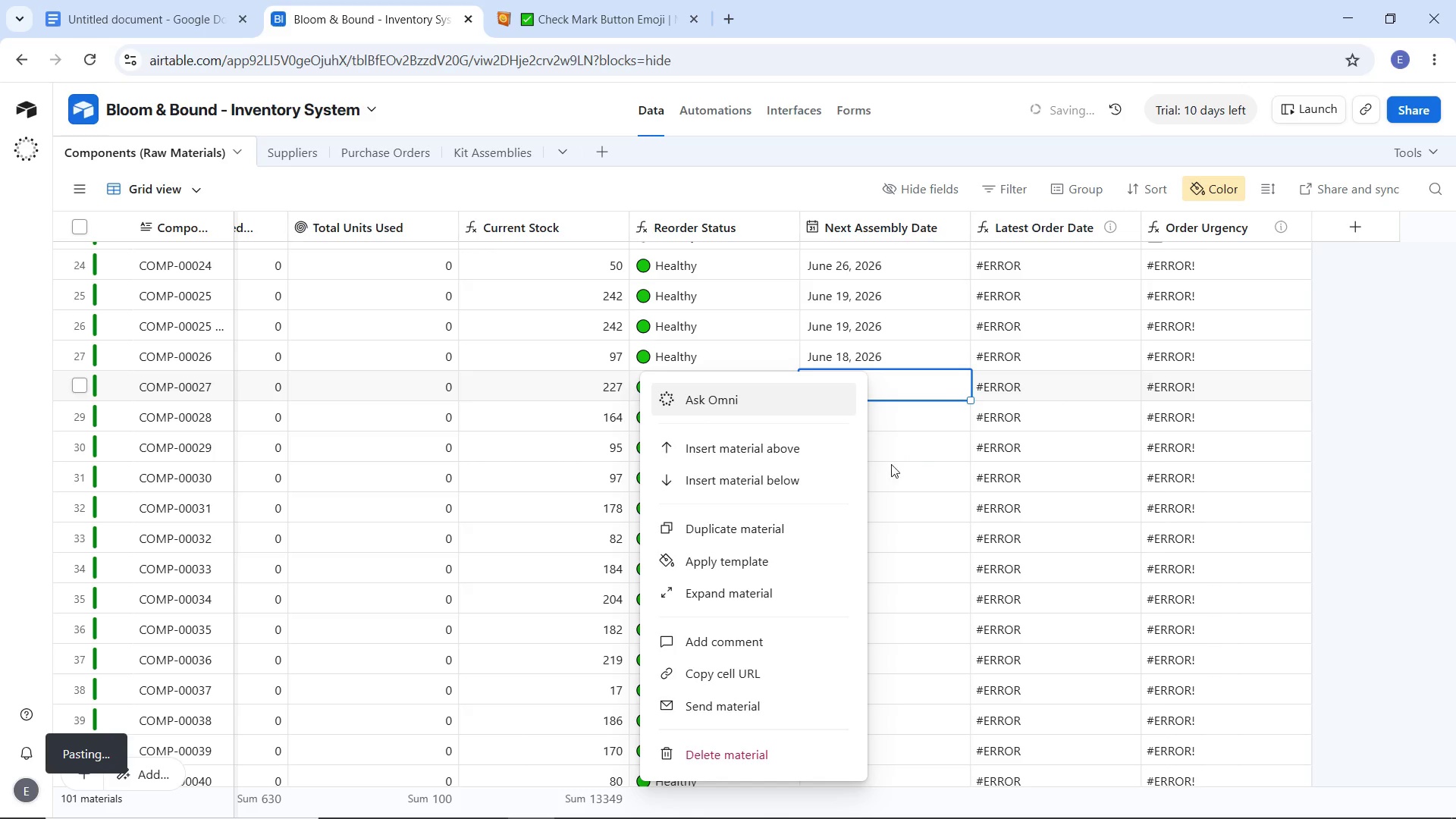 
wait(7.55)
 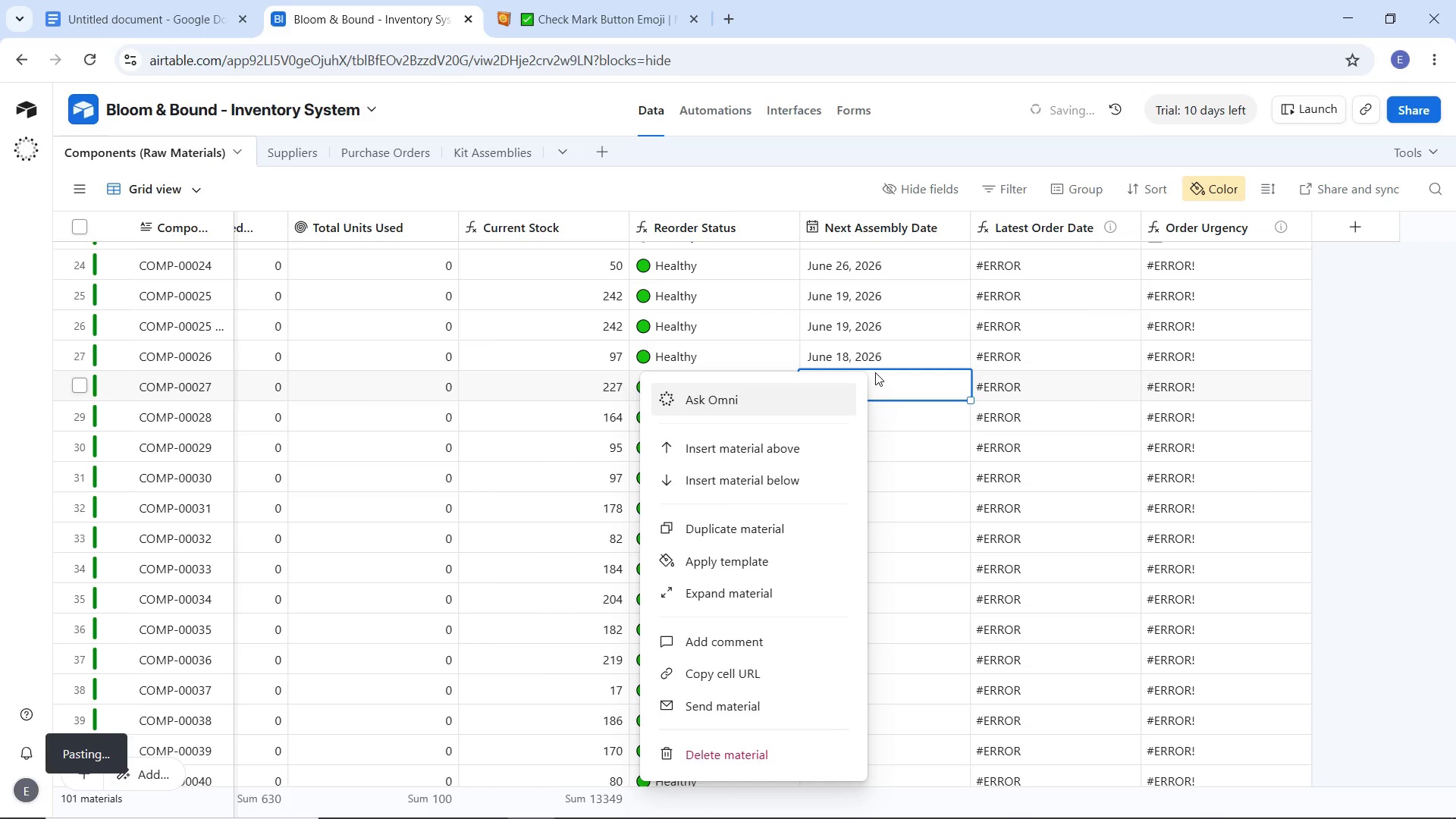 
left_click([927, 486])
 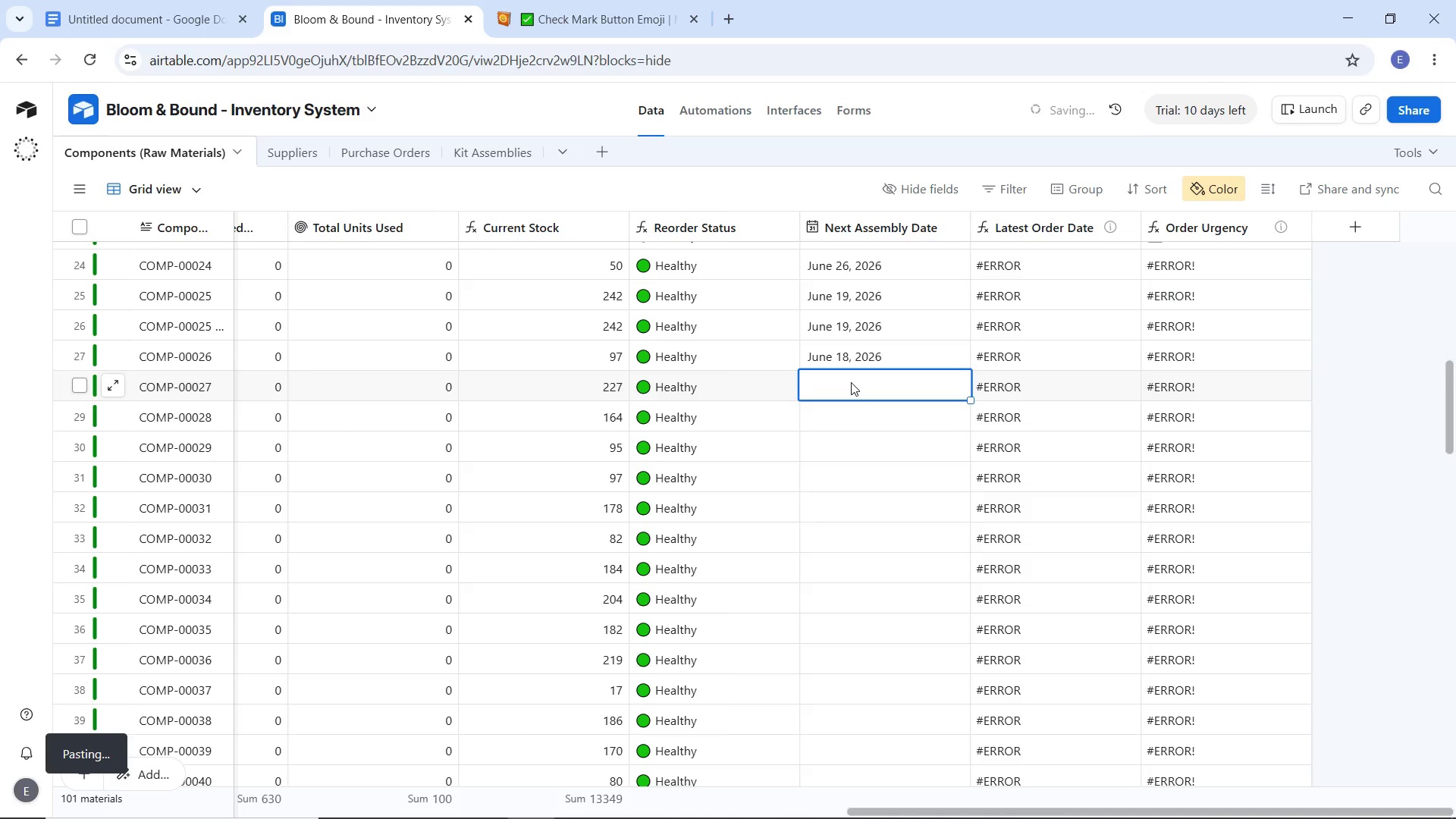 
double_click([851, 382])
 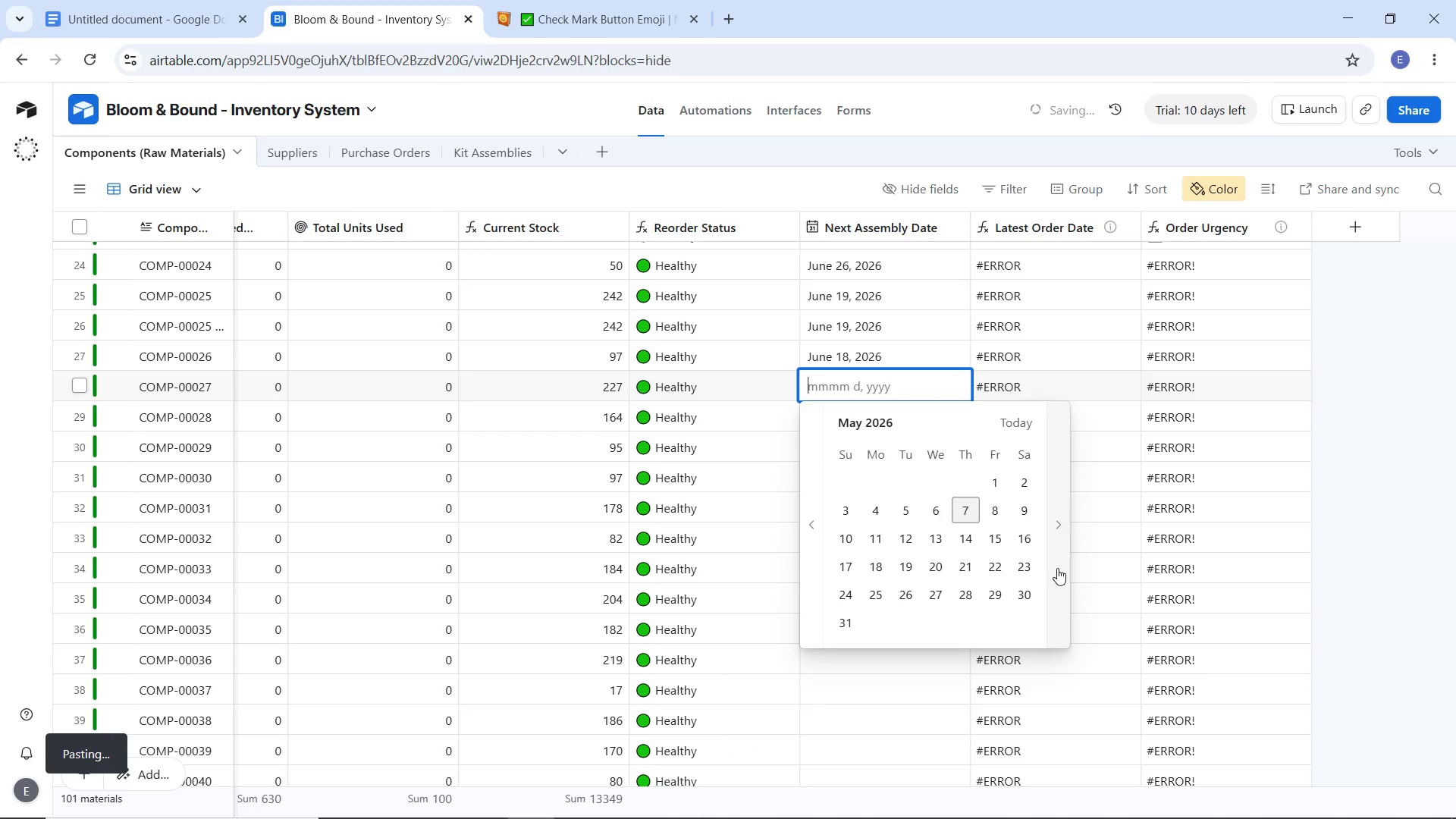 
left_click([1057, 568])
 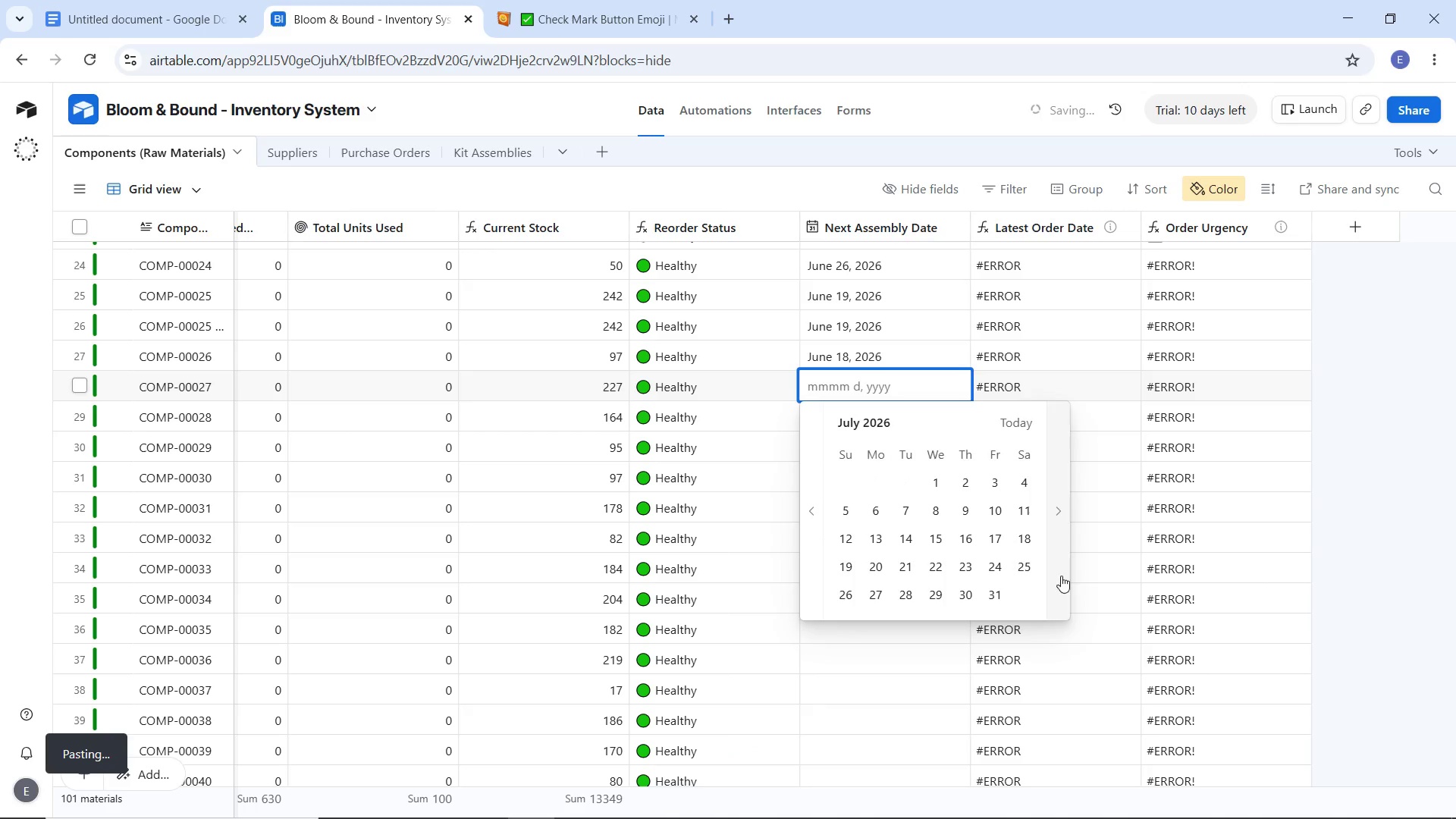 
left_click([1065, 576])
 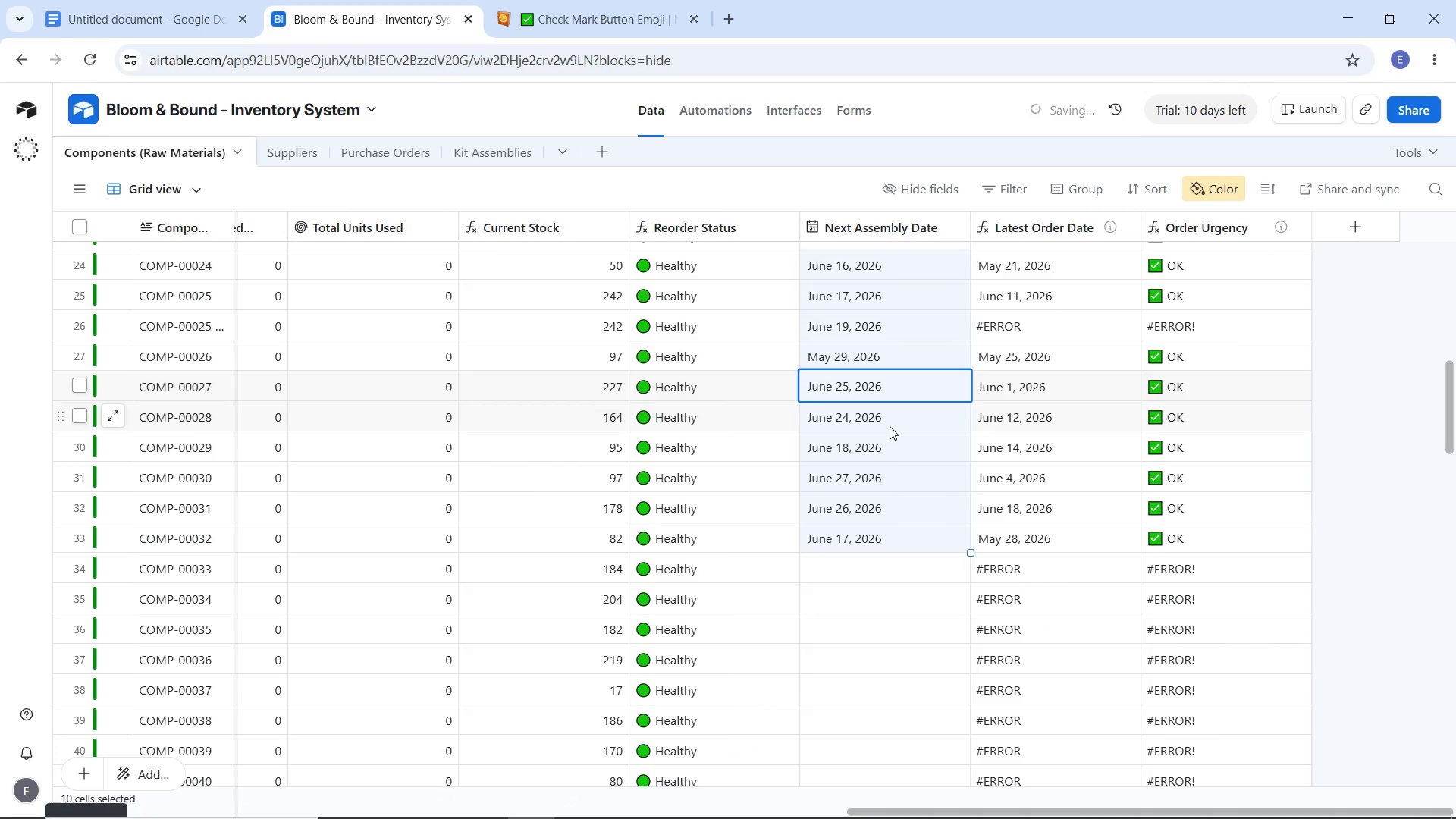 
double_click([890, 426])
 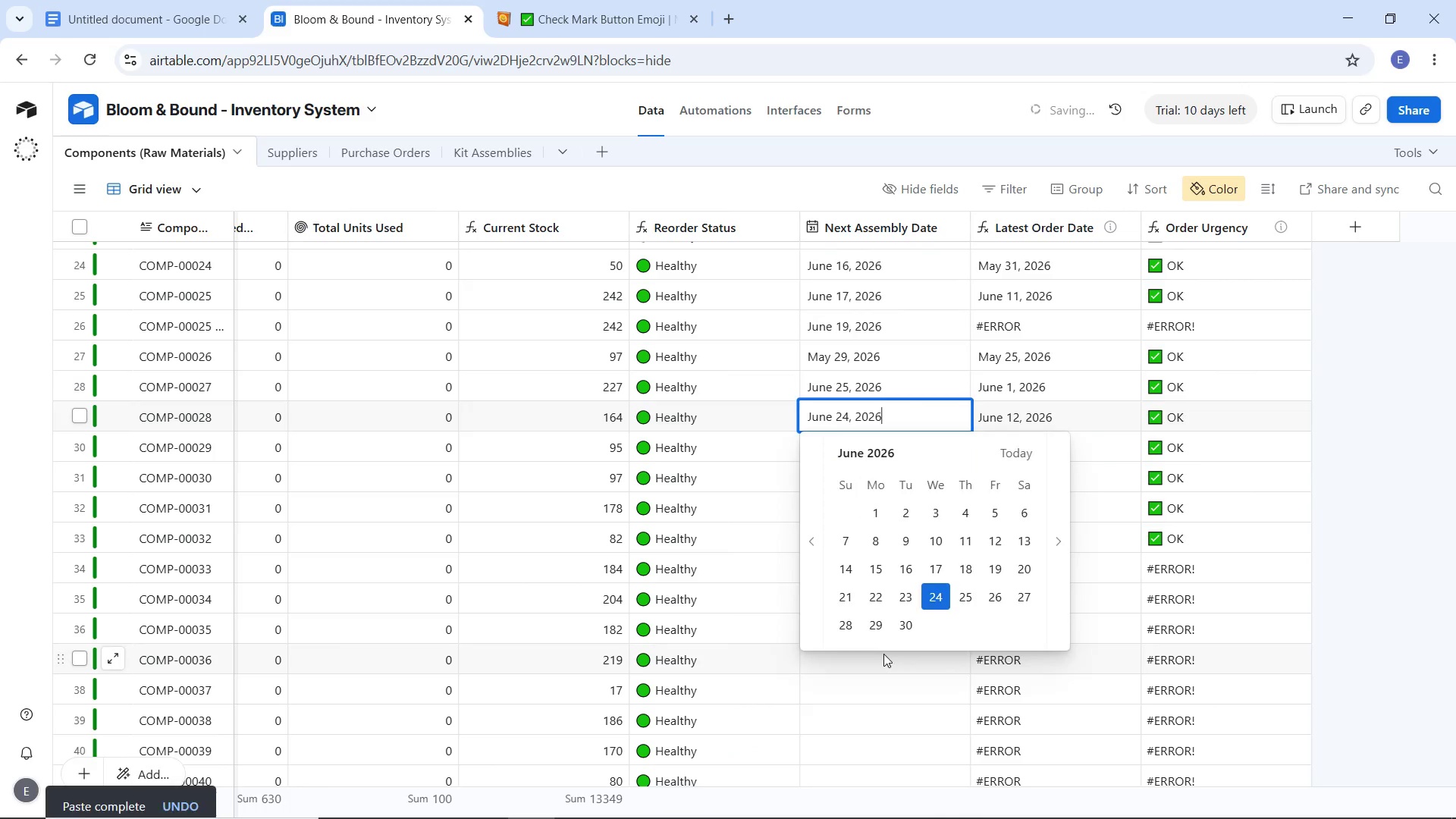 
left_click([883, 654])
 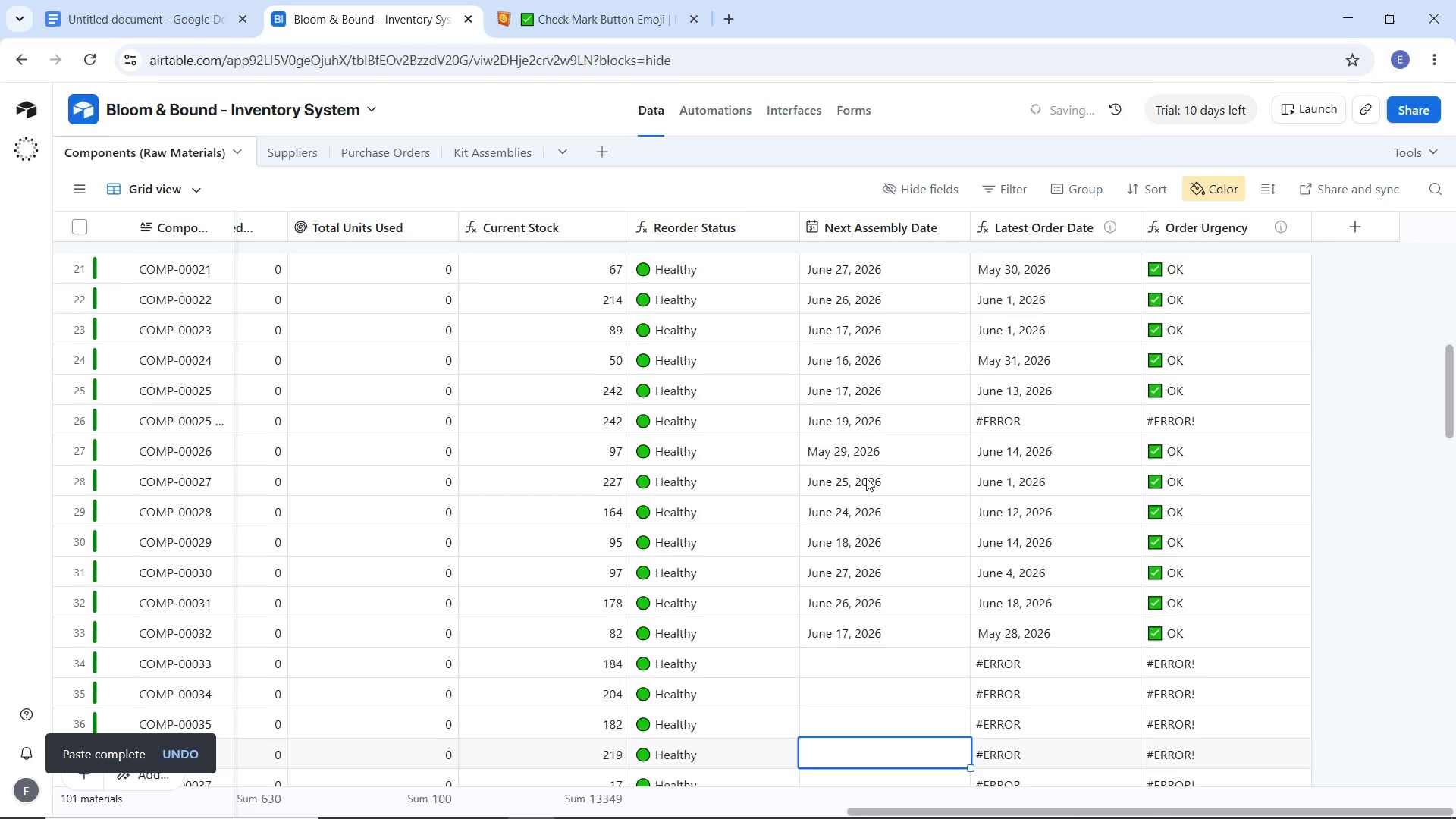 
scroll: coordinate [866, 478], scroll_direction: up, amount: 4.0
 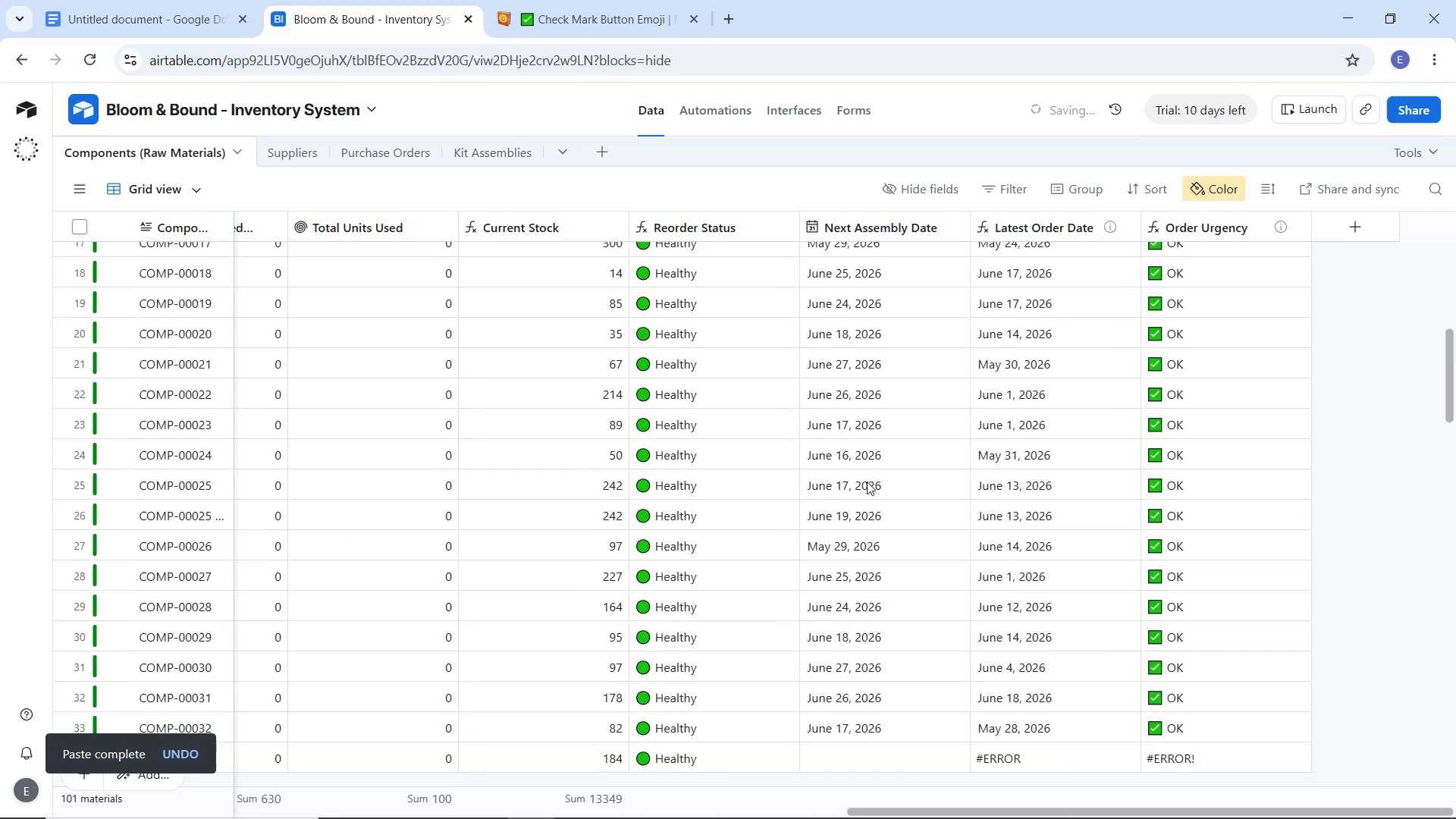 
scroll: coordinate [866, 480], scroll_direction: down, amount: 4.0
 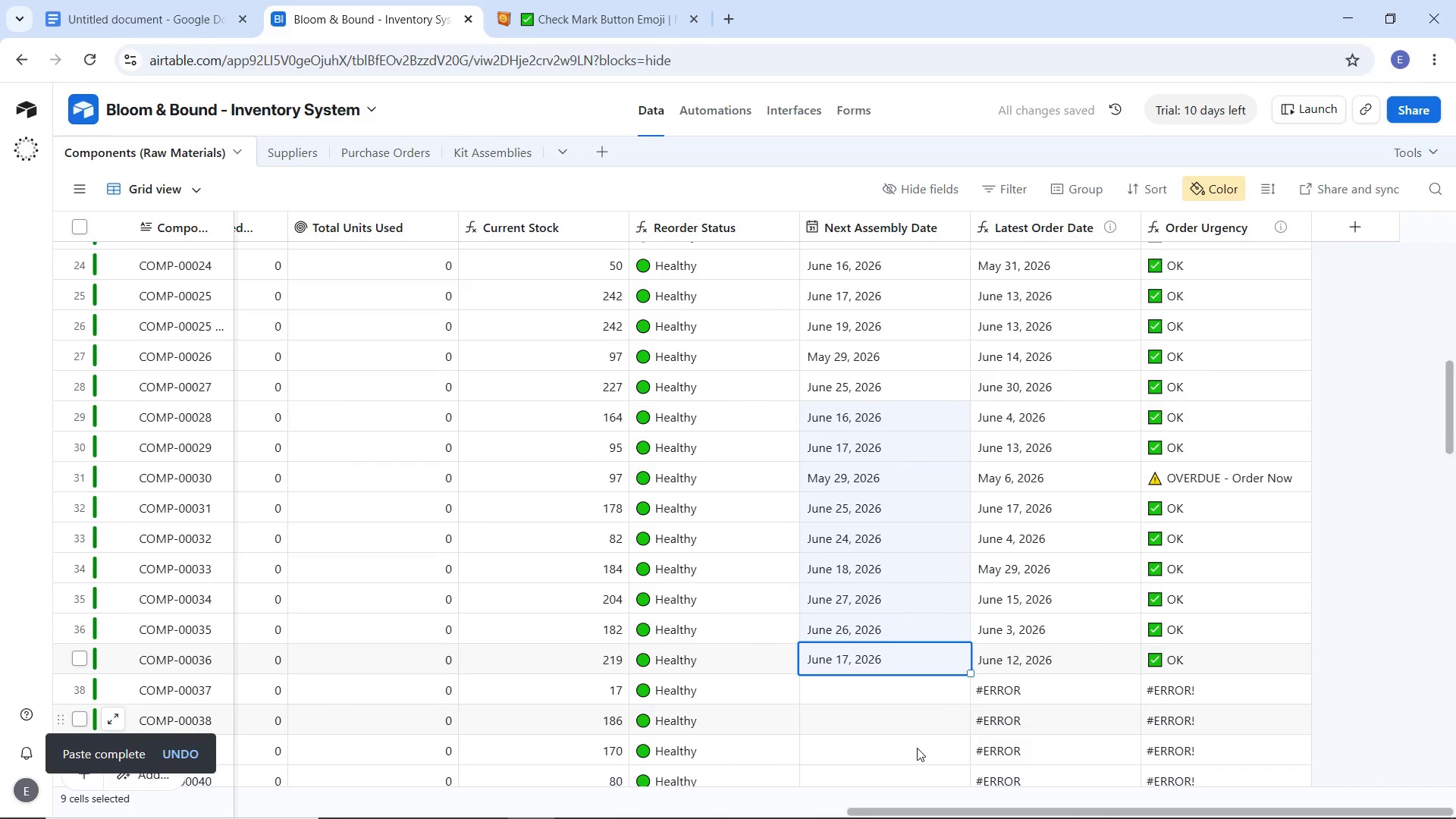 
left_click([912, 748])
 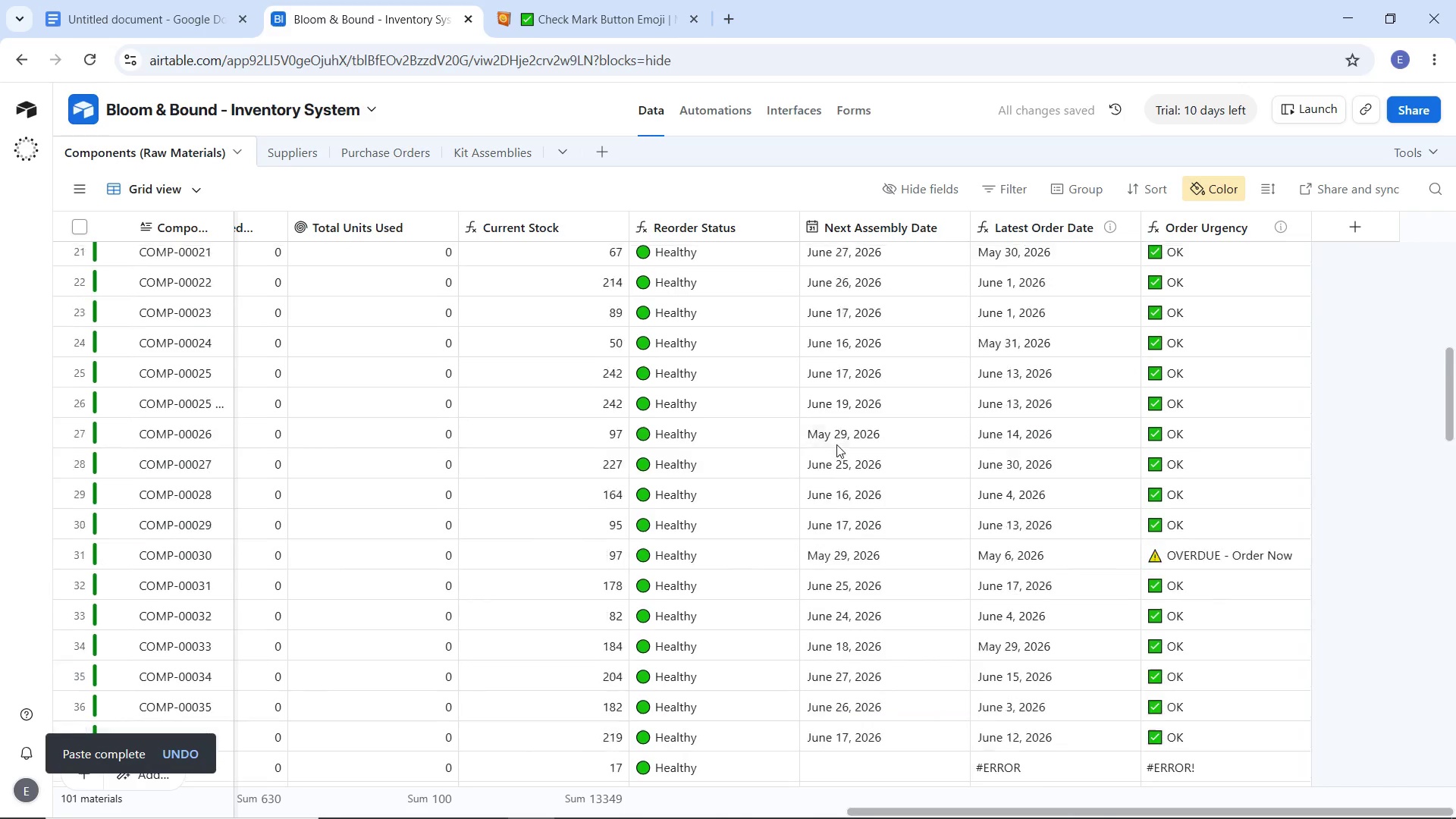 
scroll: coordinate [836, 444], scroll_direction: up, amount: 7.0
 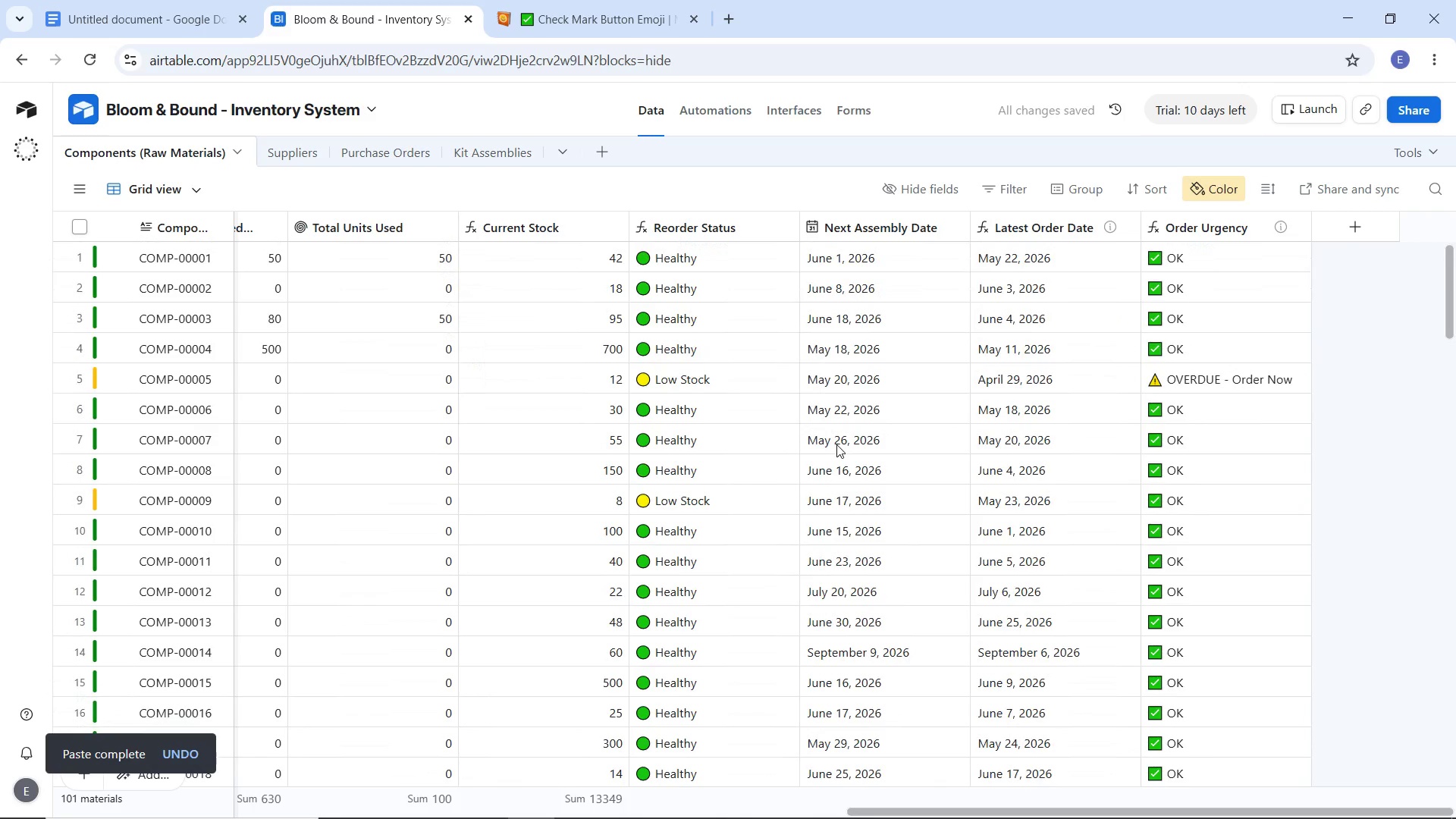 
scroll: coordinate [844, 450], scroll_direction: down, amount: 2.0
 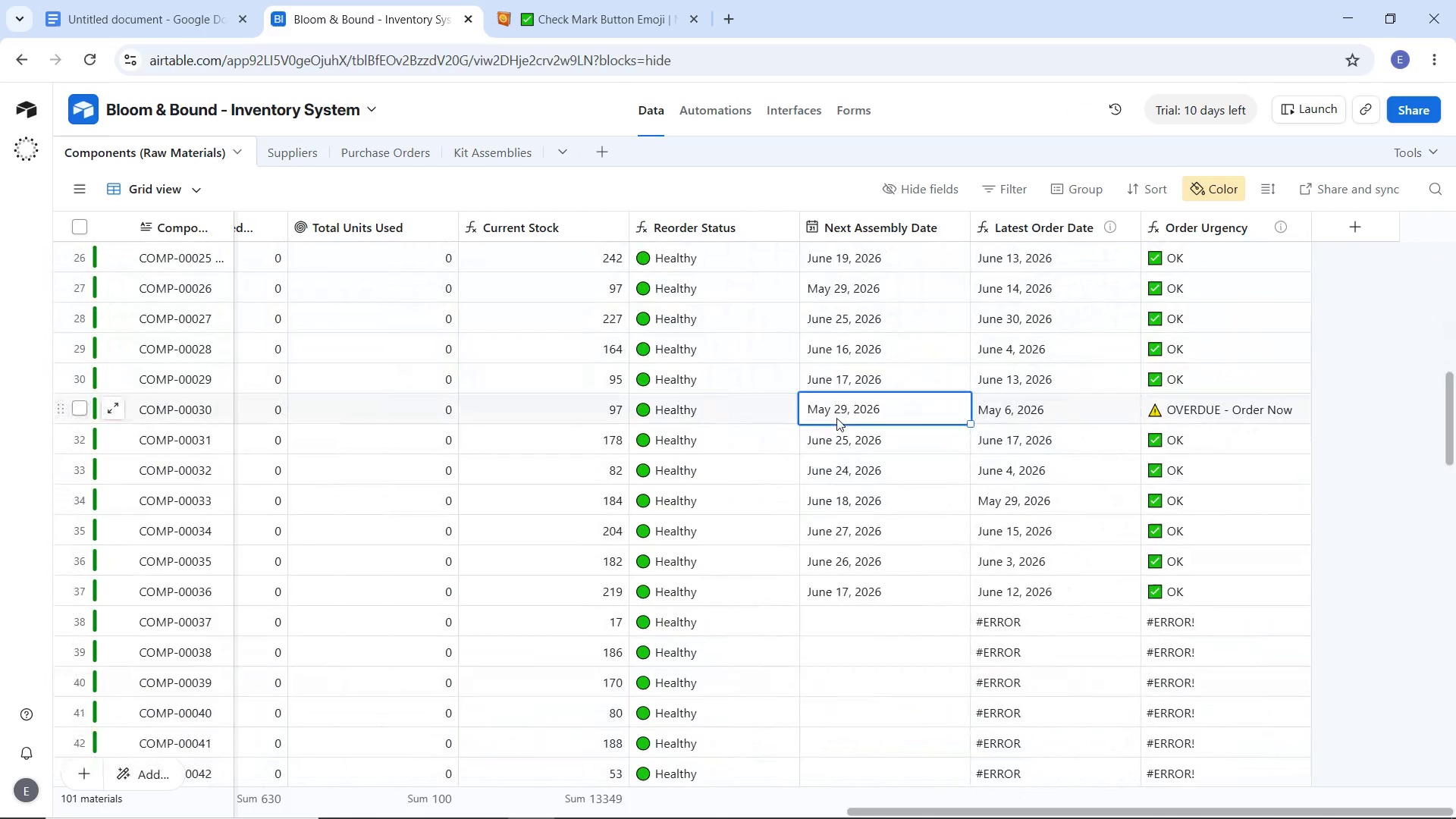 
left_click([836, 418])
 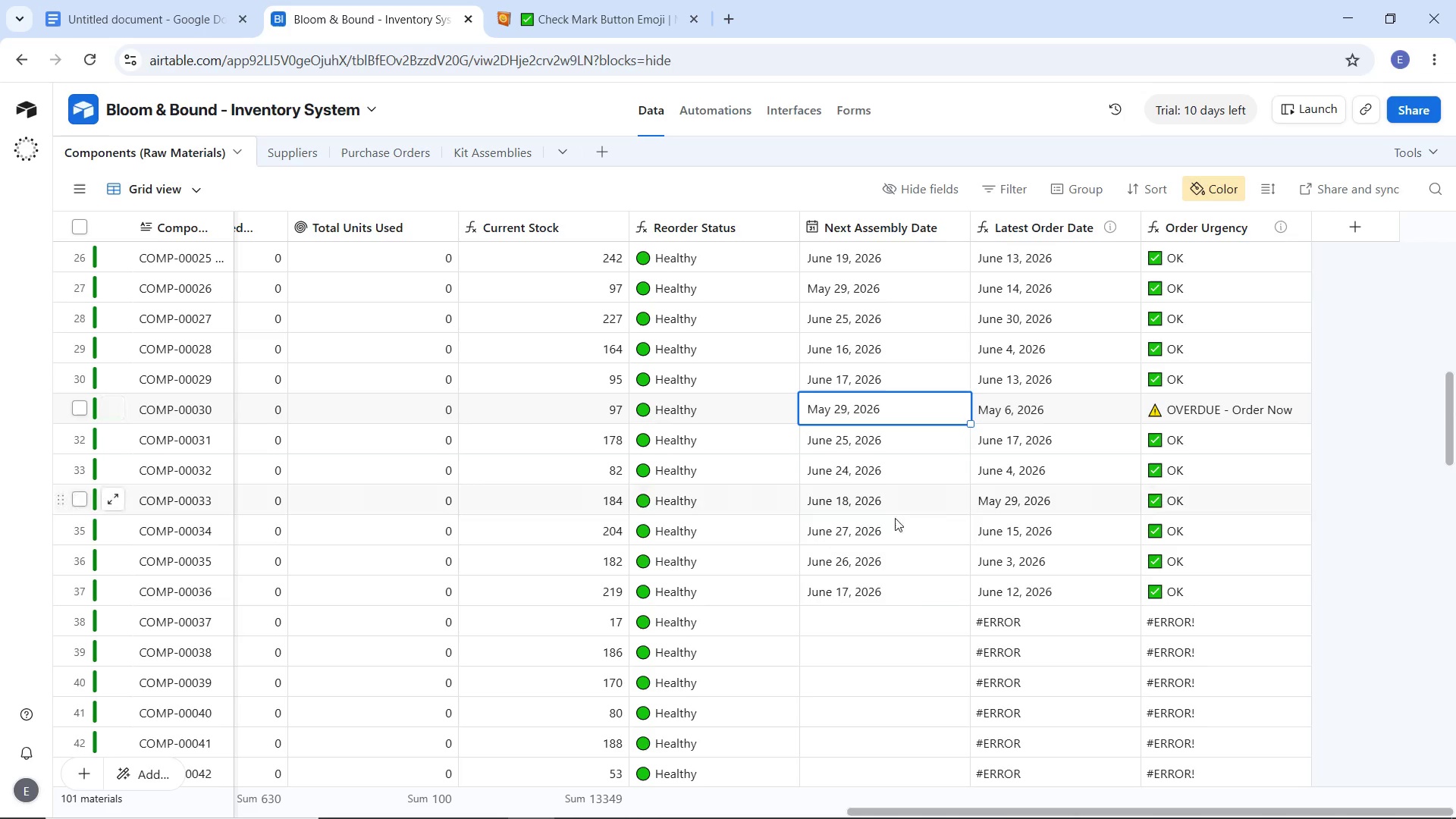 
hold_key(key=ShiftLeft, duration=0.91)
left_click([915, 591])
 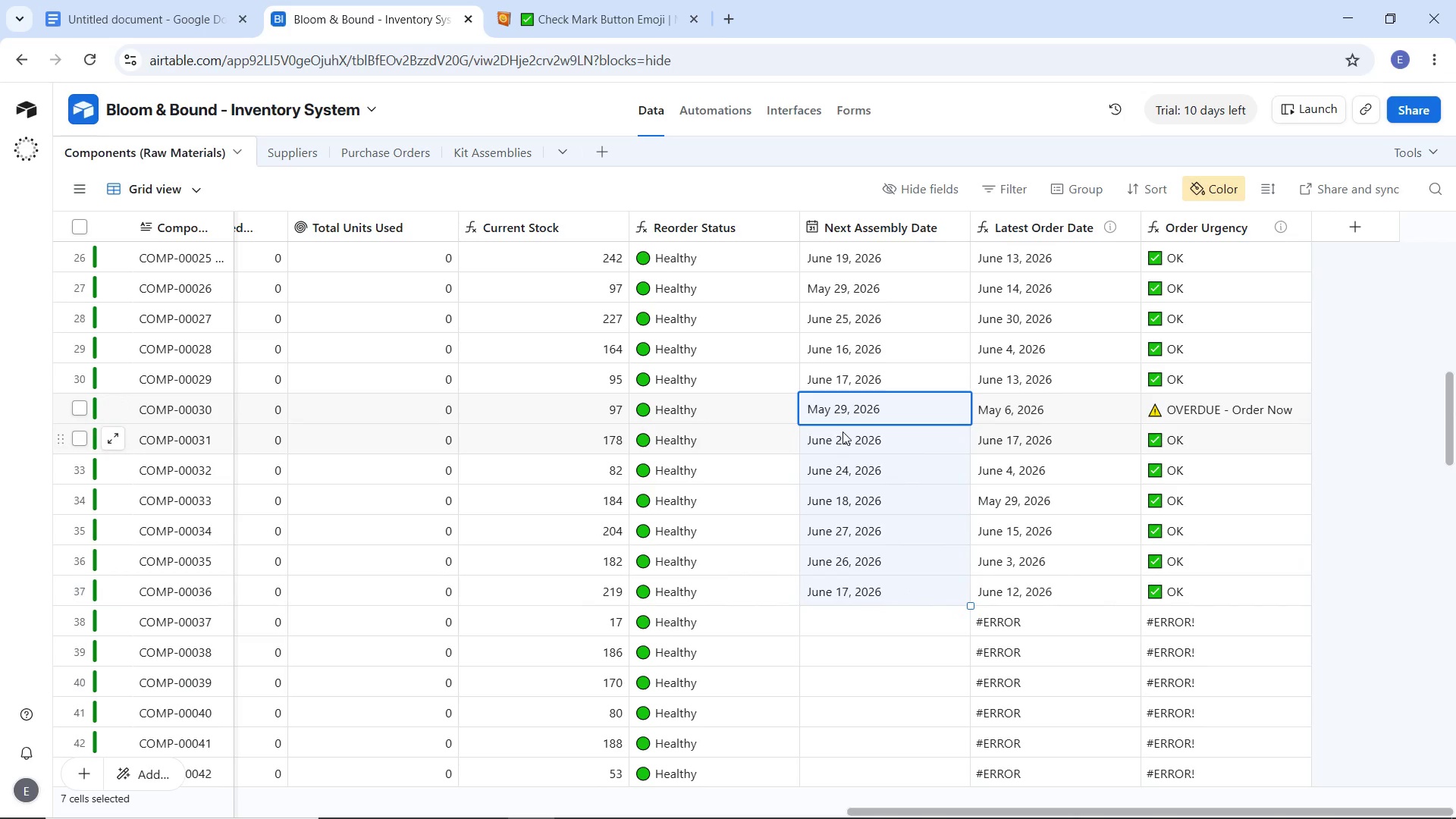 
key(Control+ControlLeft)
 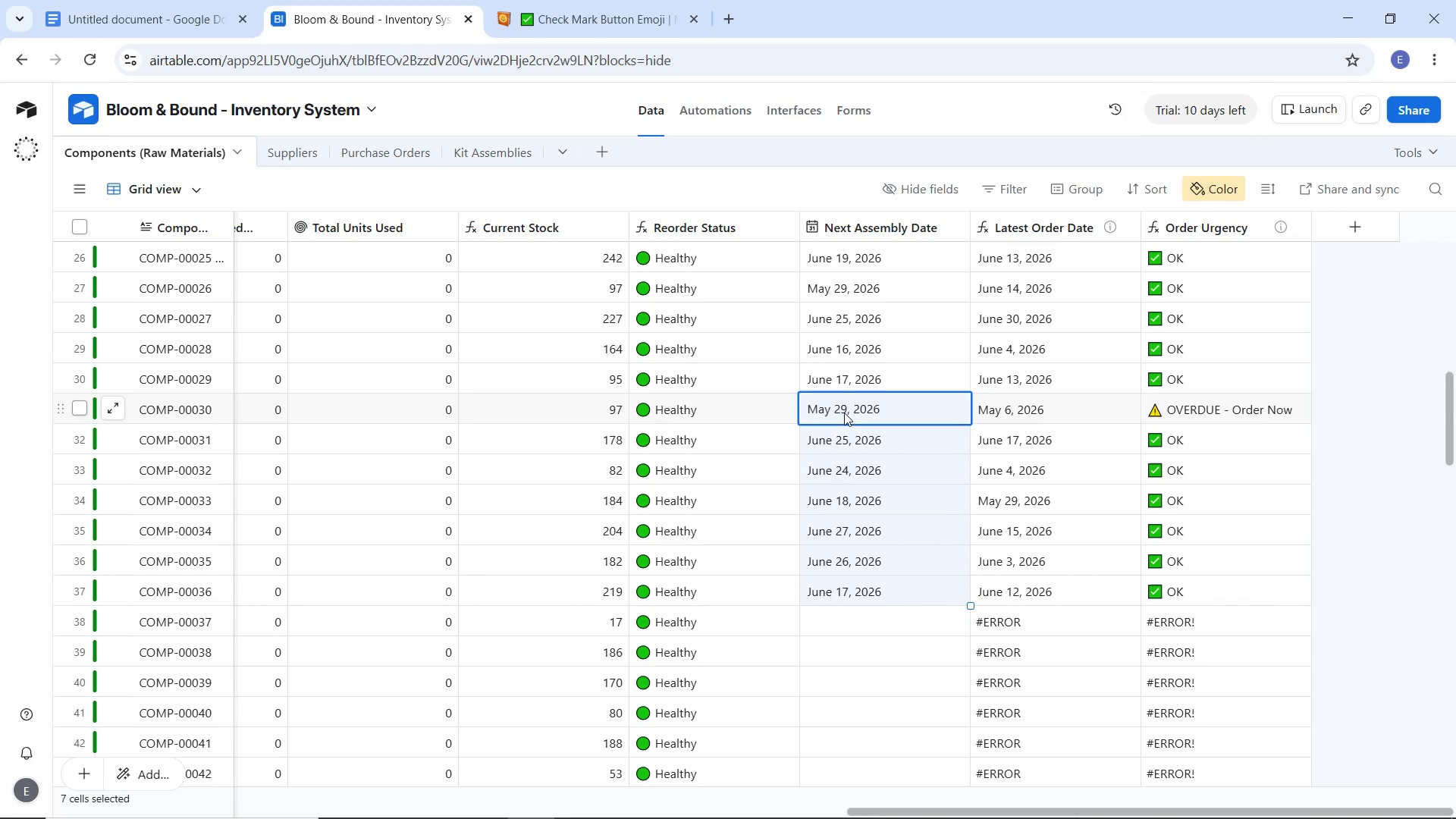 
key(Control+C)
 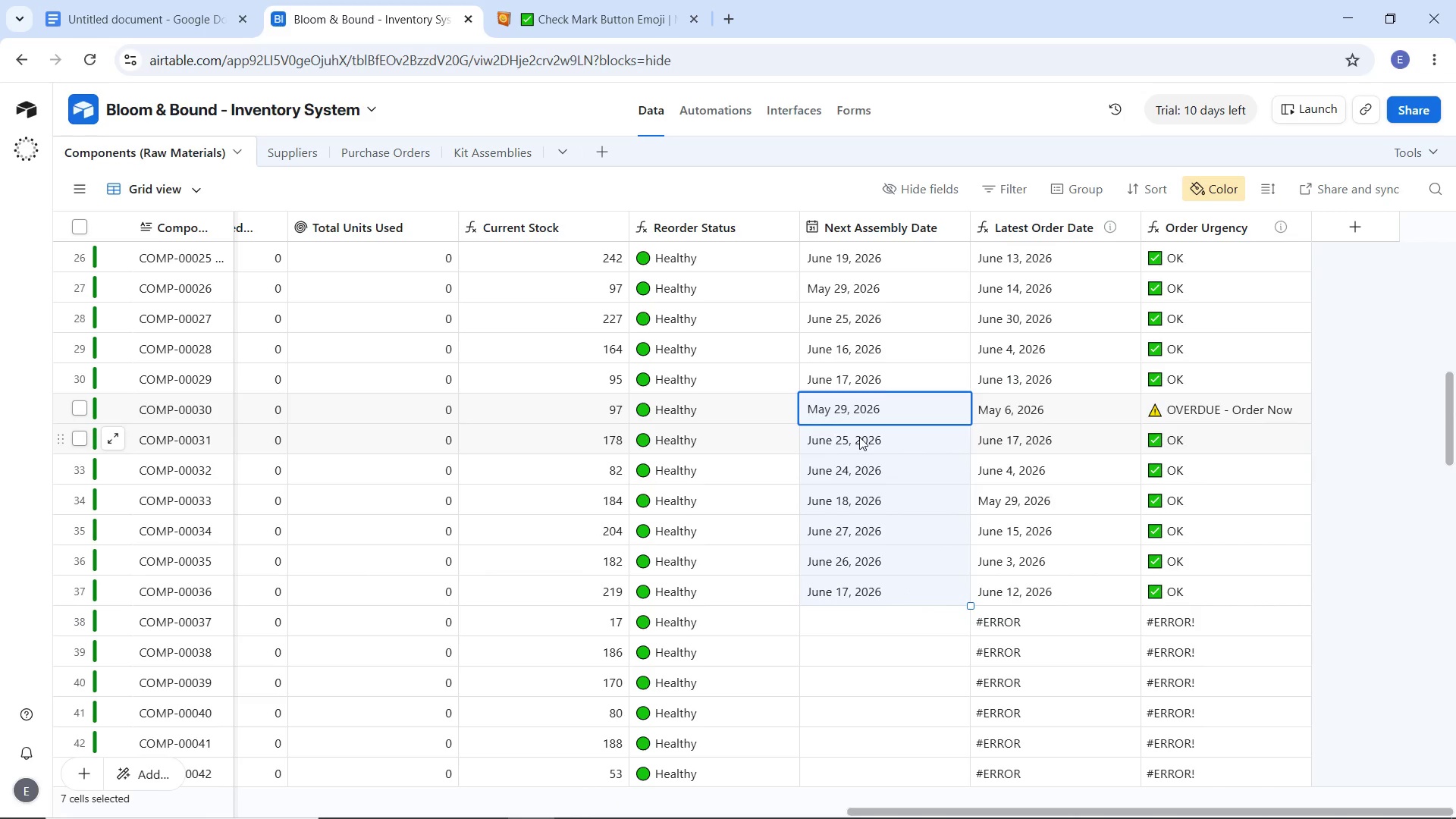 
key(Control+C)
 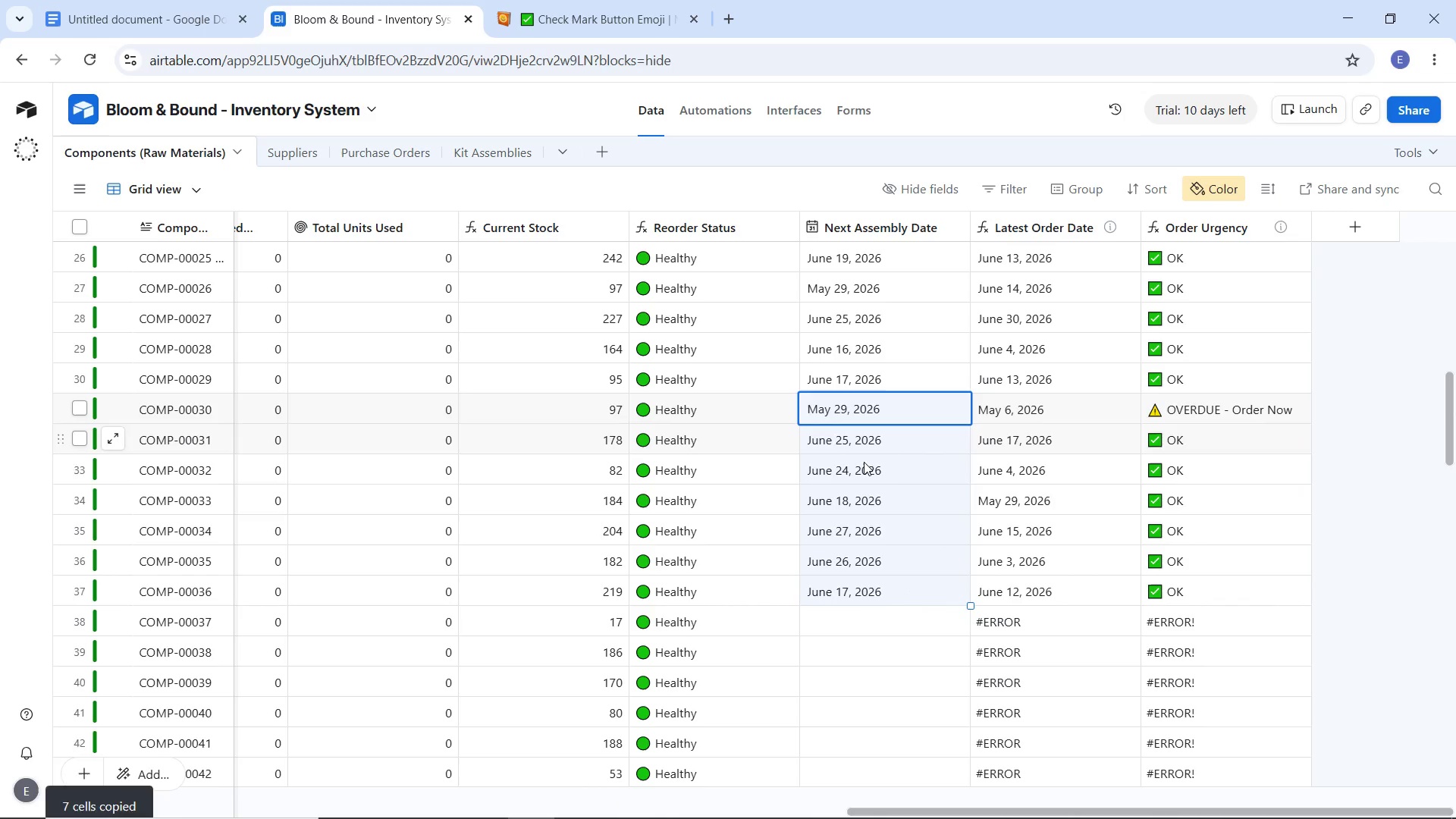 
key(Control+C)
 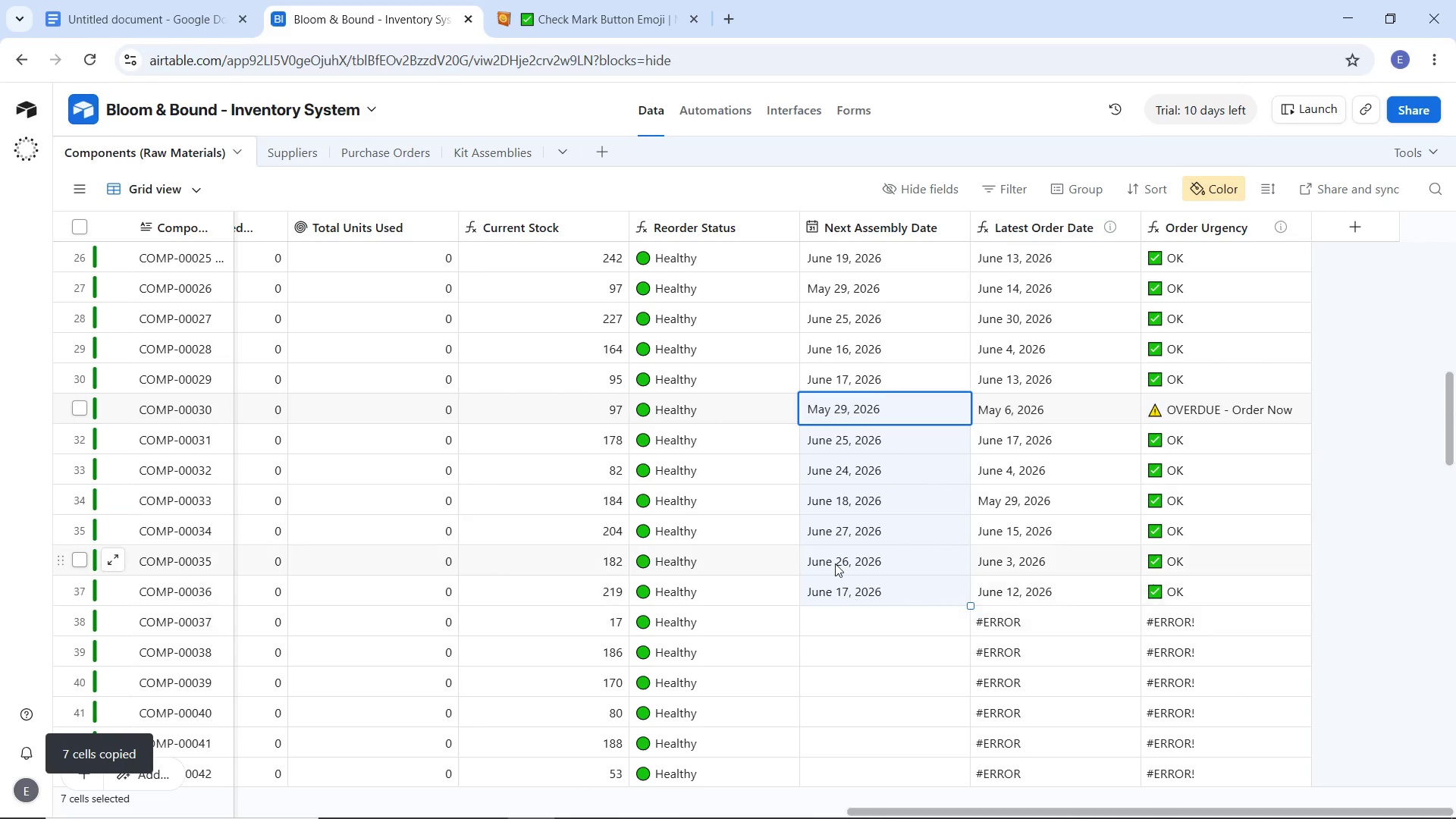 
scroll: coordinate [835, 563], scroll_direction: down, amount: 4.0
 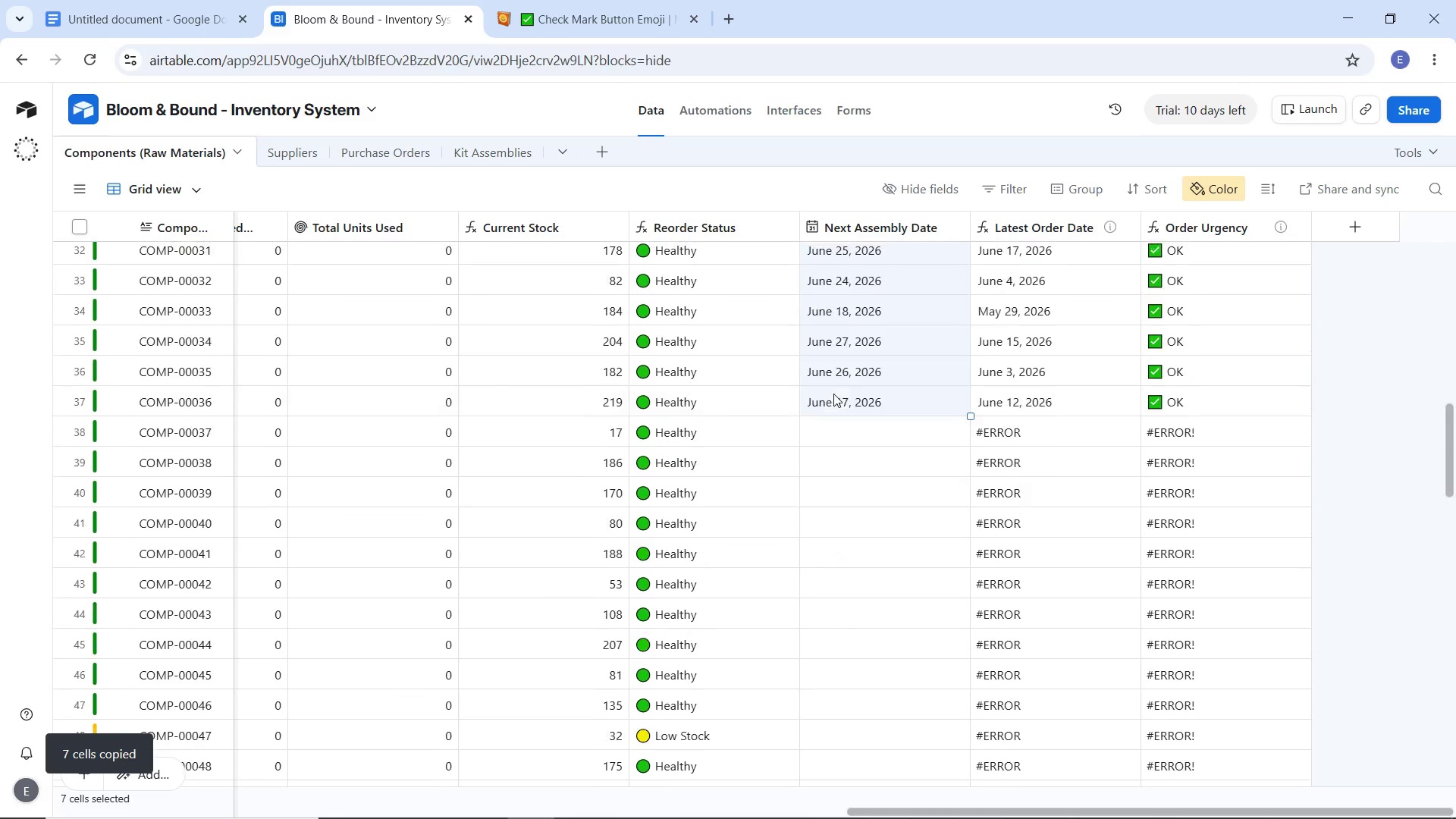 
scroll: coordinate [833, 392], scroll_direction: up, amount: 2.0
 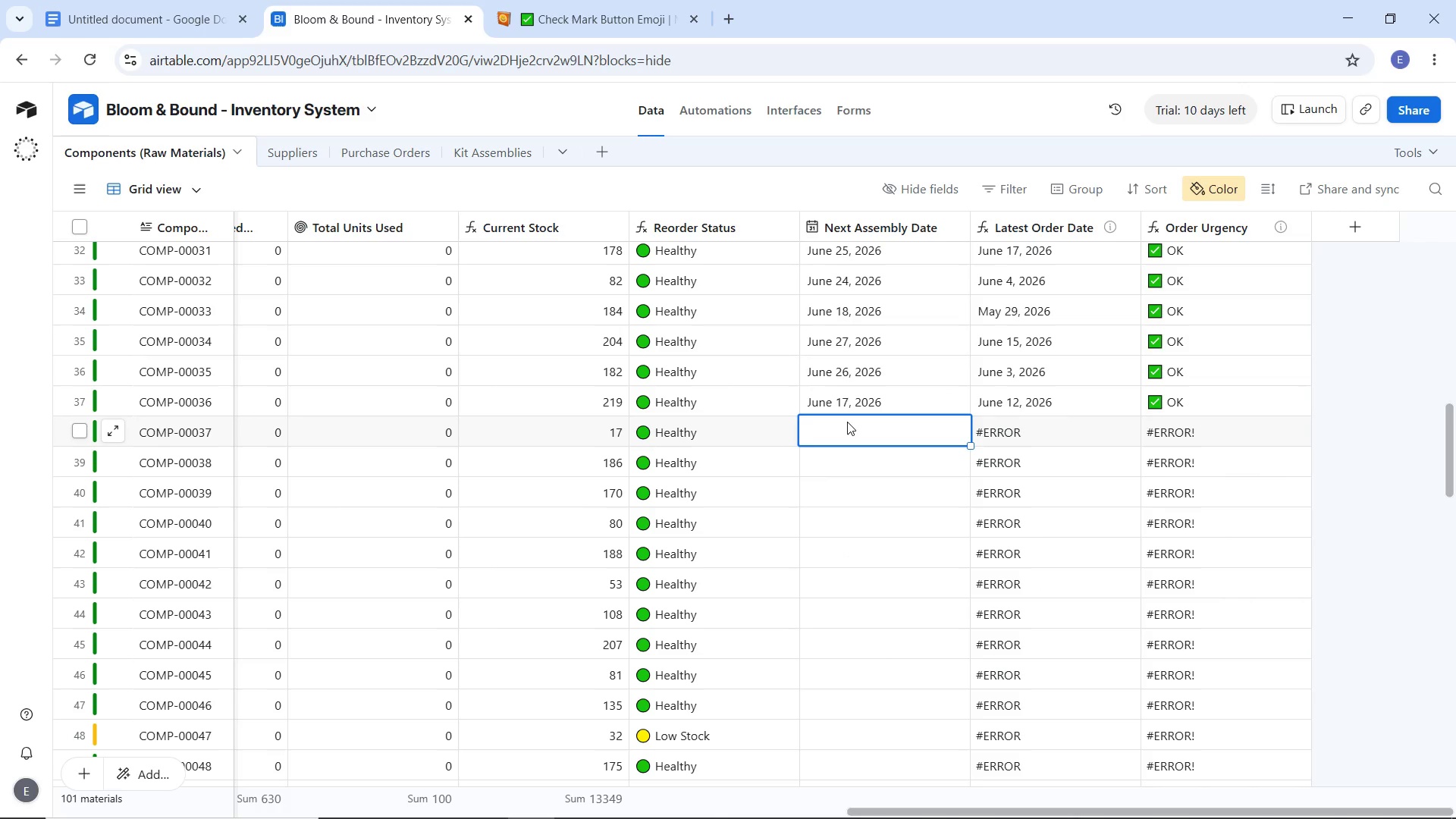 
left_click([847, 422])
 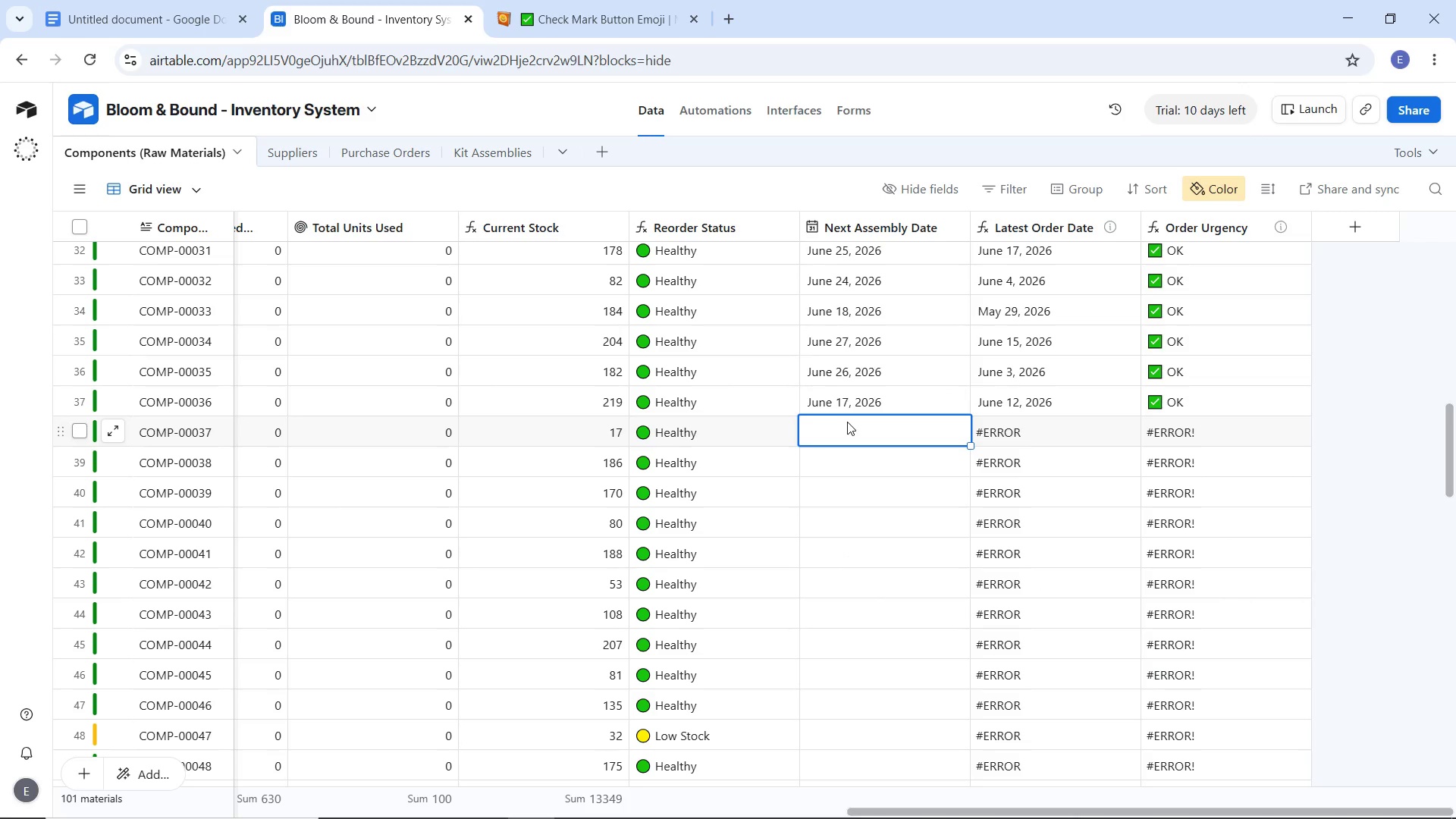 
key(Control+V)
 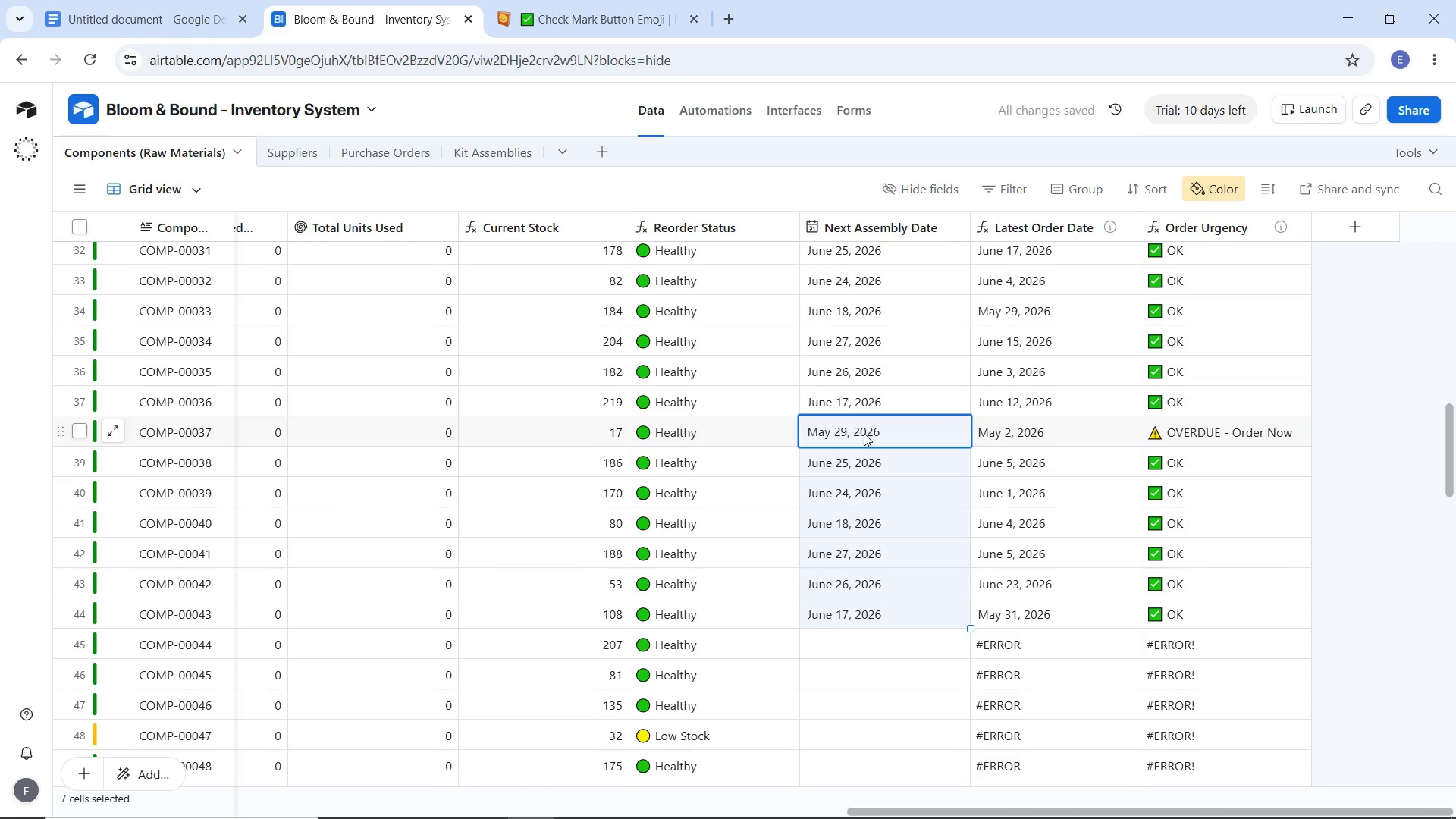 
left_click([893, 641])
 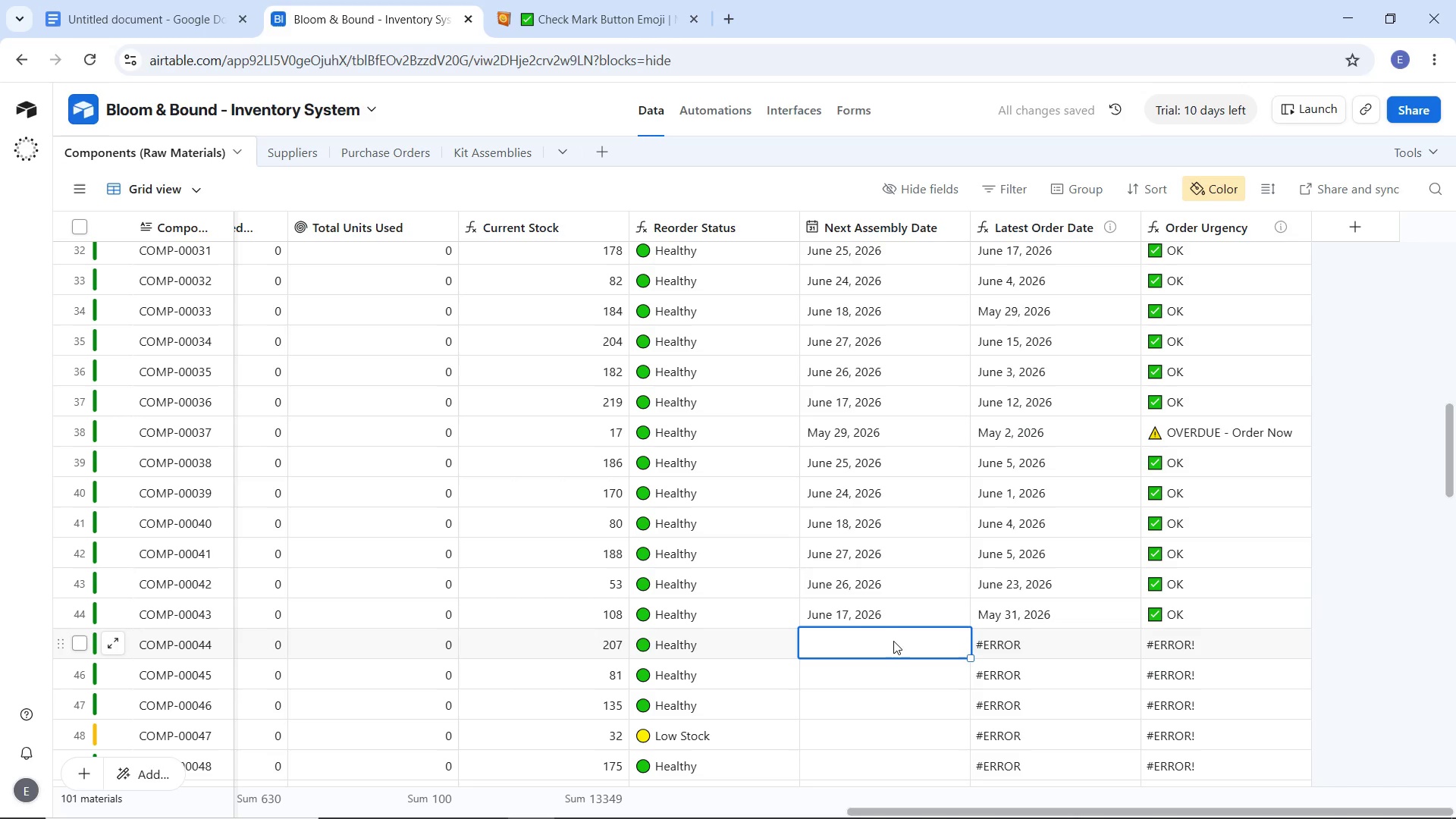 
key(Control+V)
 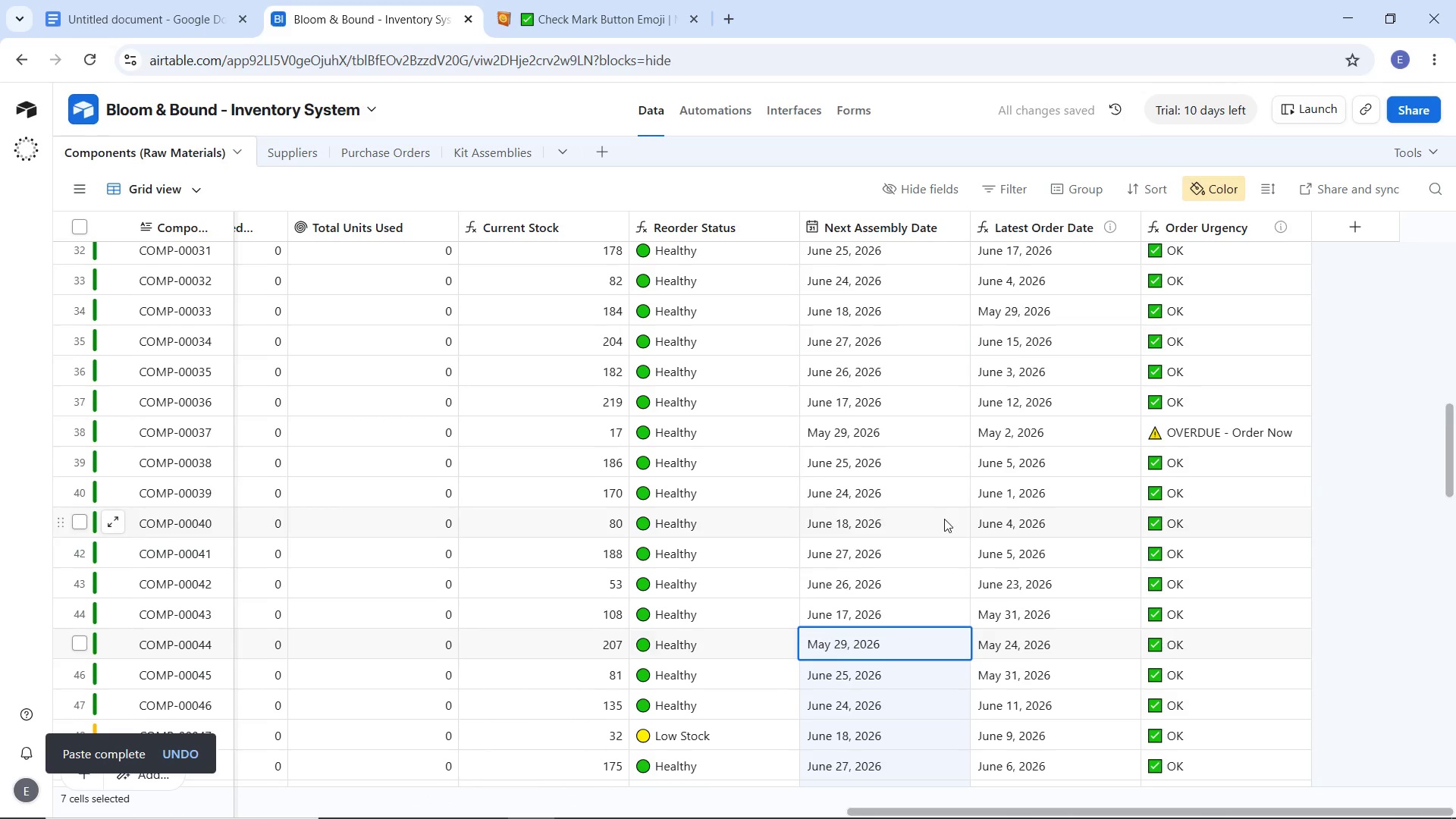 
scroll: coordinate [944, 519], scroll_direction: down, amount: 3.0
 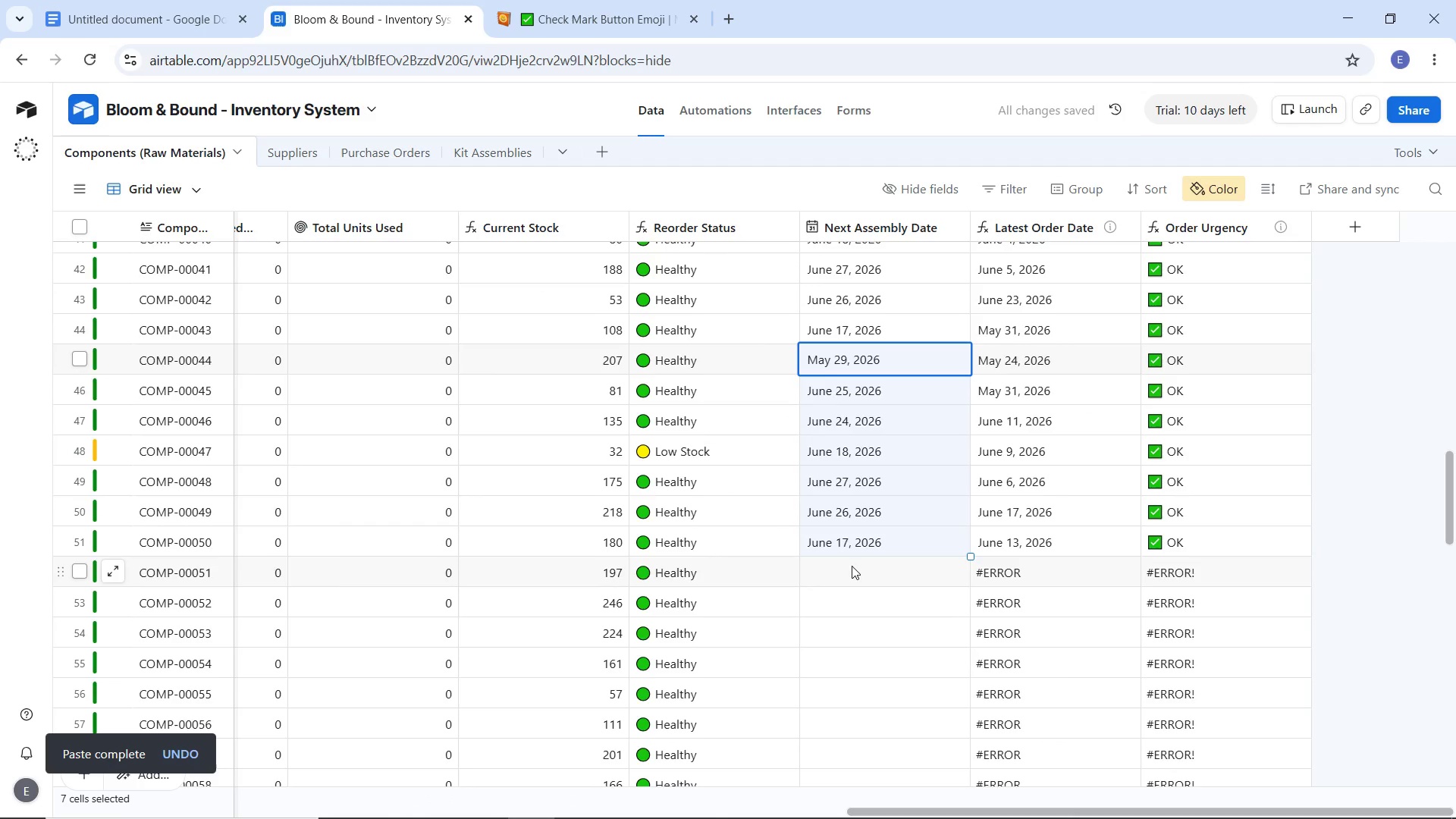 
left_click([852, 566])
 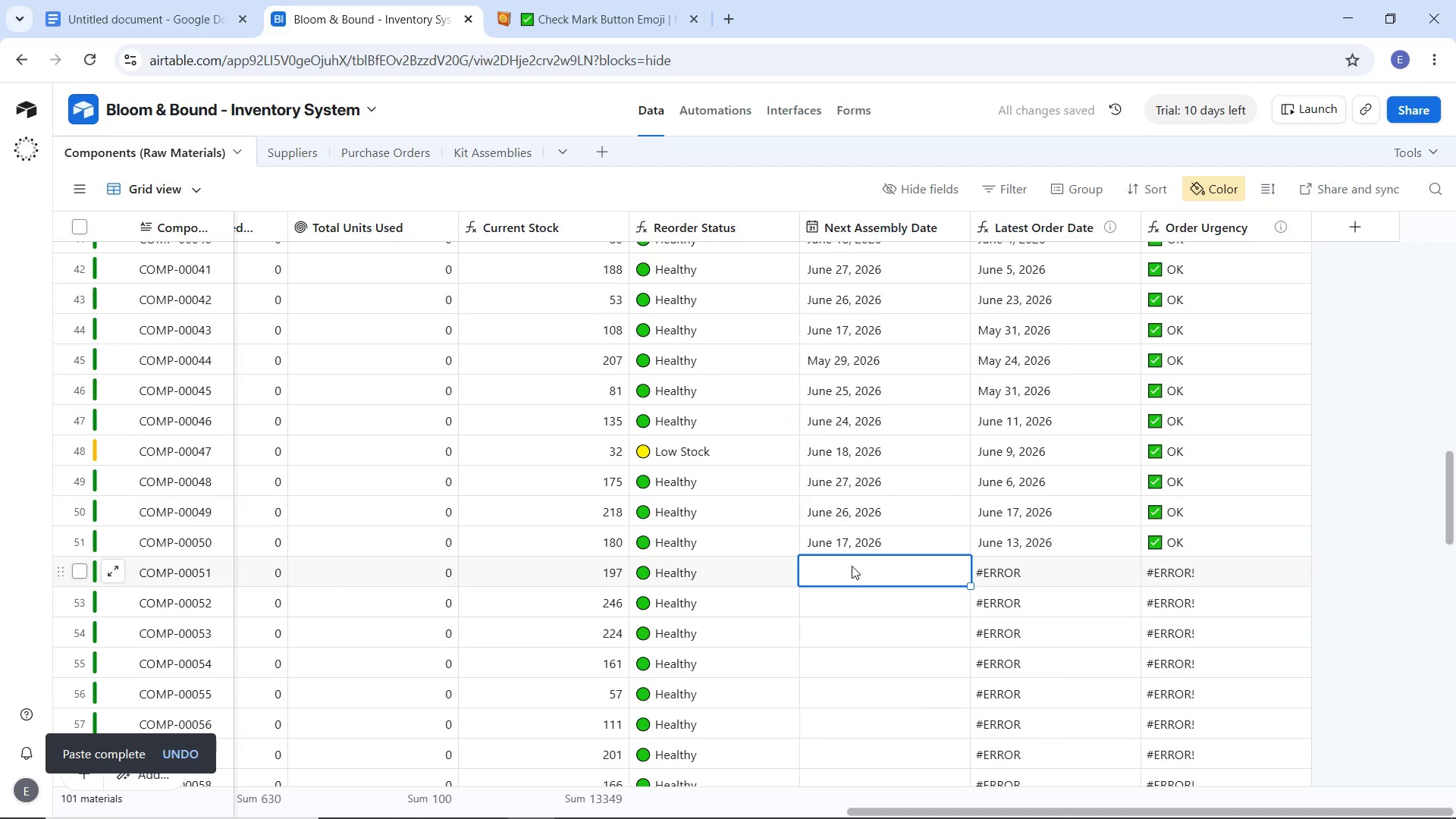 
key(Control+V)
 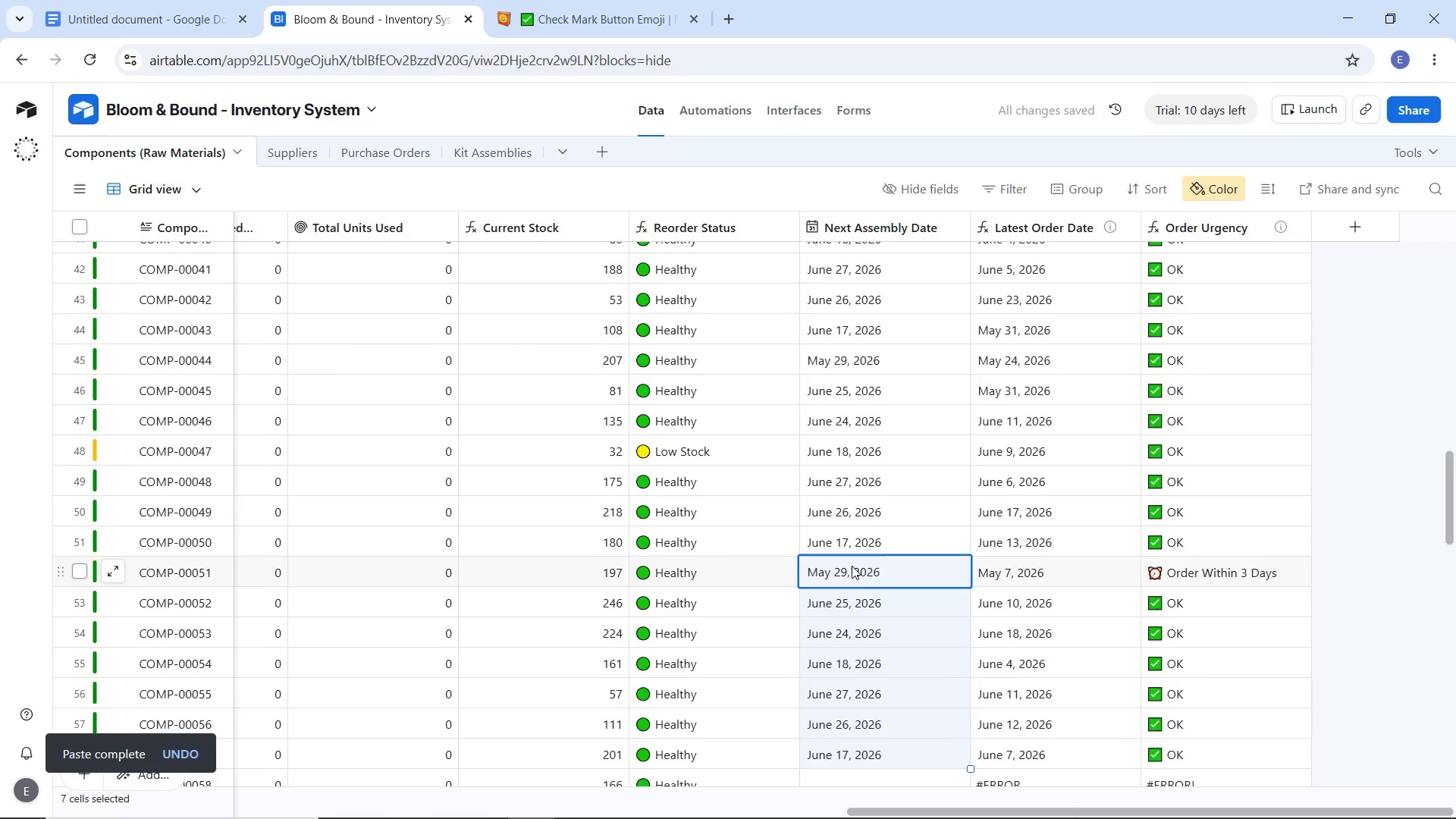 
scroll: coordinate [852, 566], scroll_direction: down, amount: 3.0
 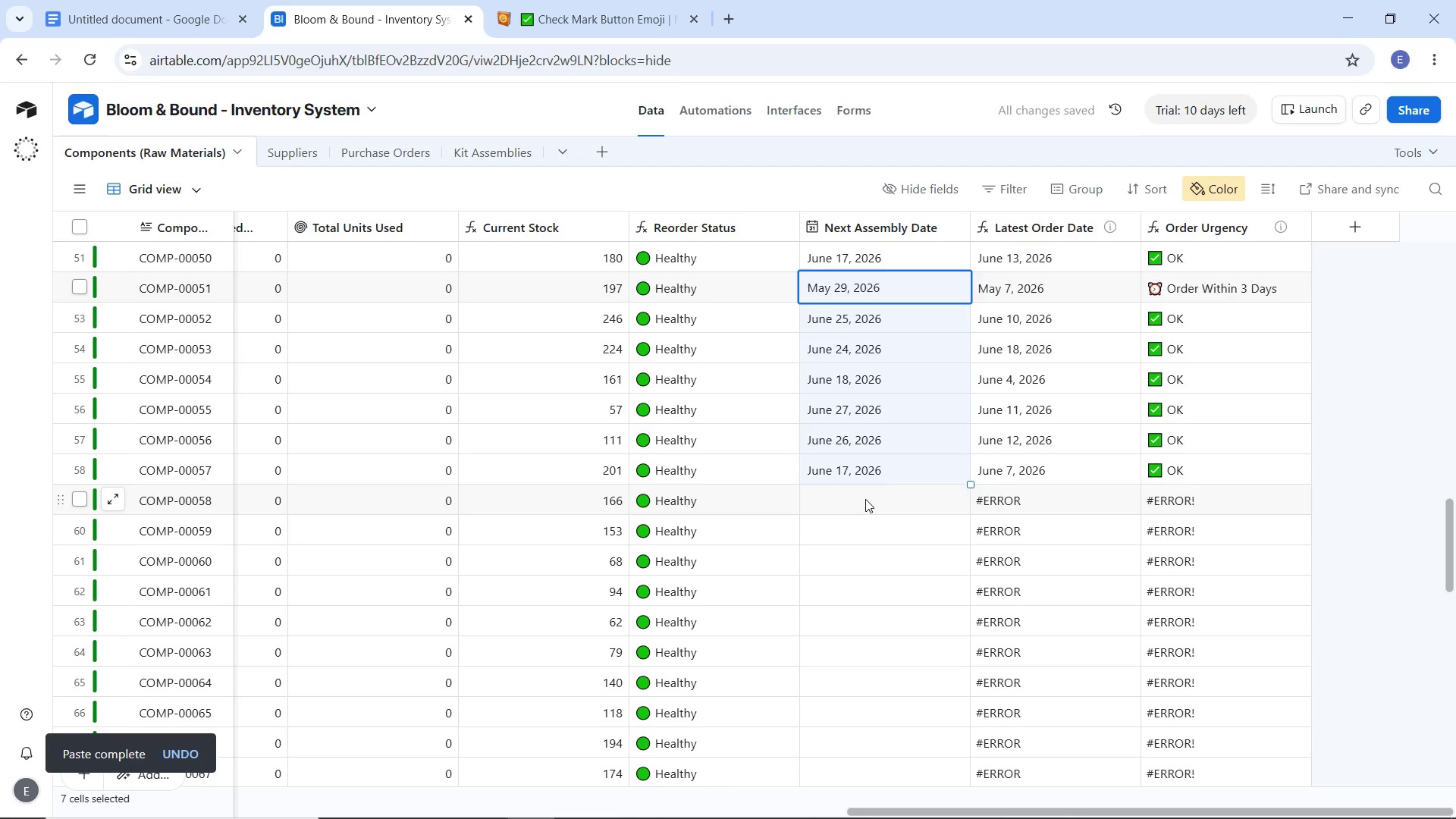 
left_click([865, 499])
 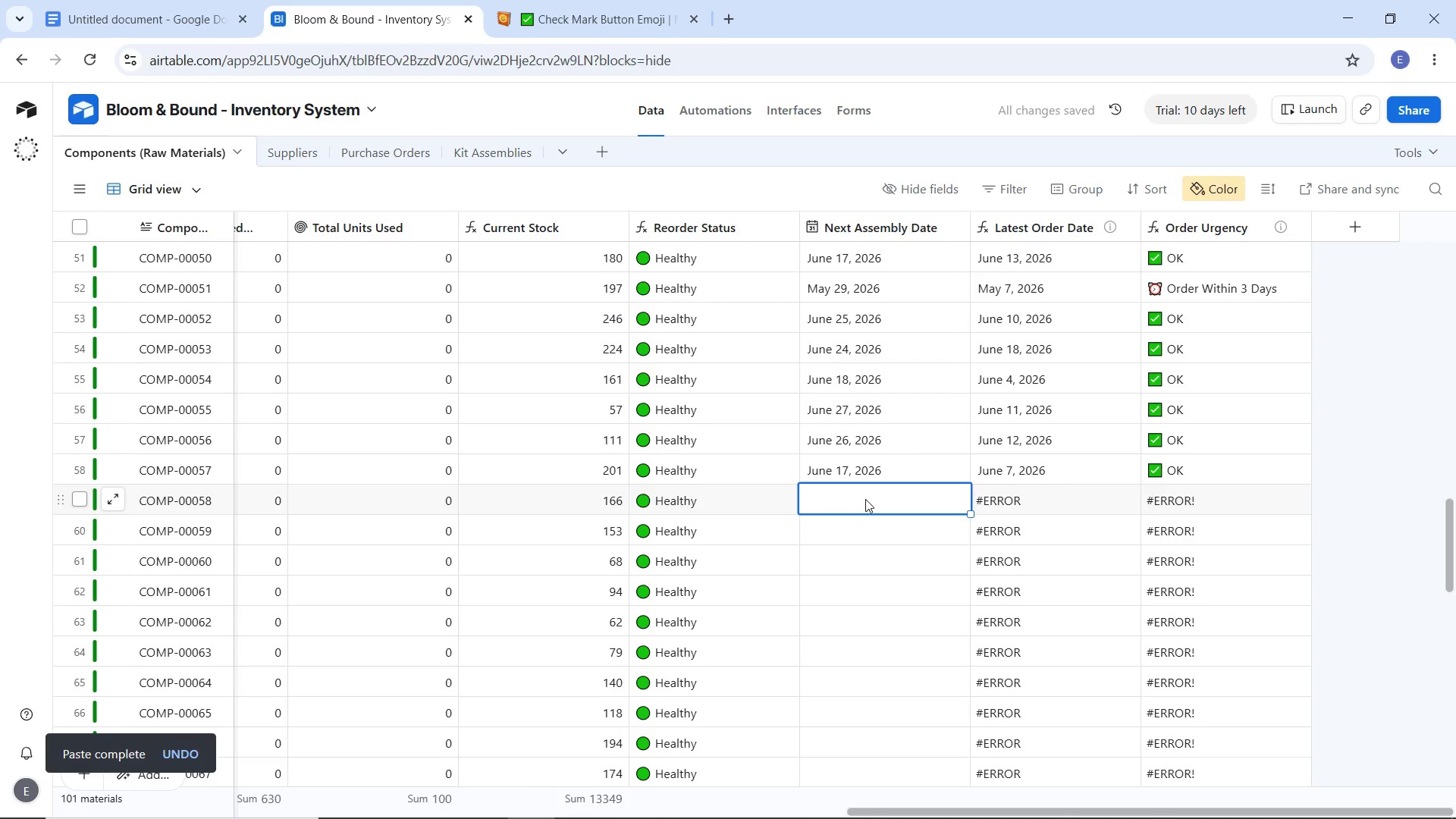 
key(Control+V)
 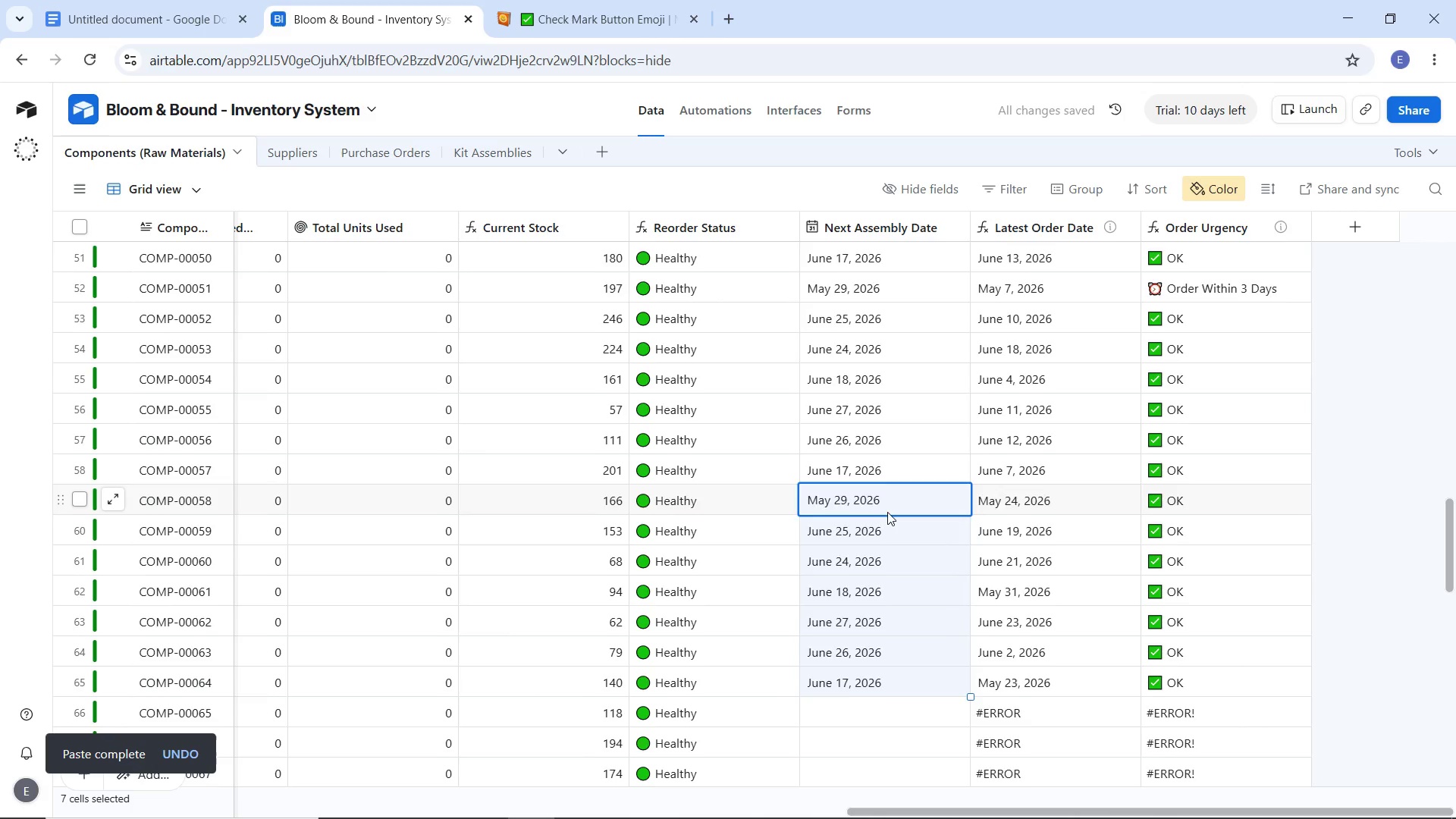 
scroll: coordinate [890, 512], scroll_direction: up, amount: 2.0
 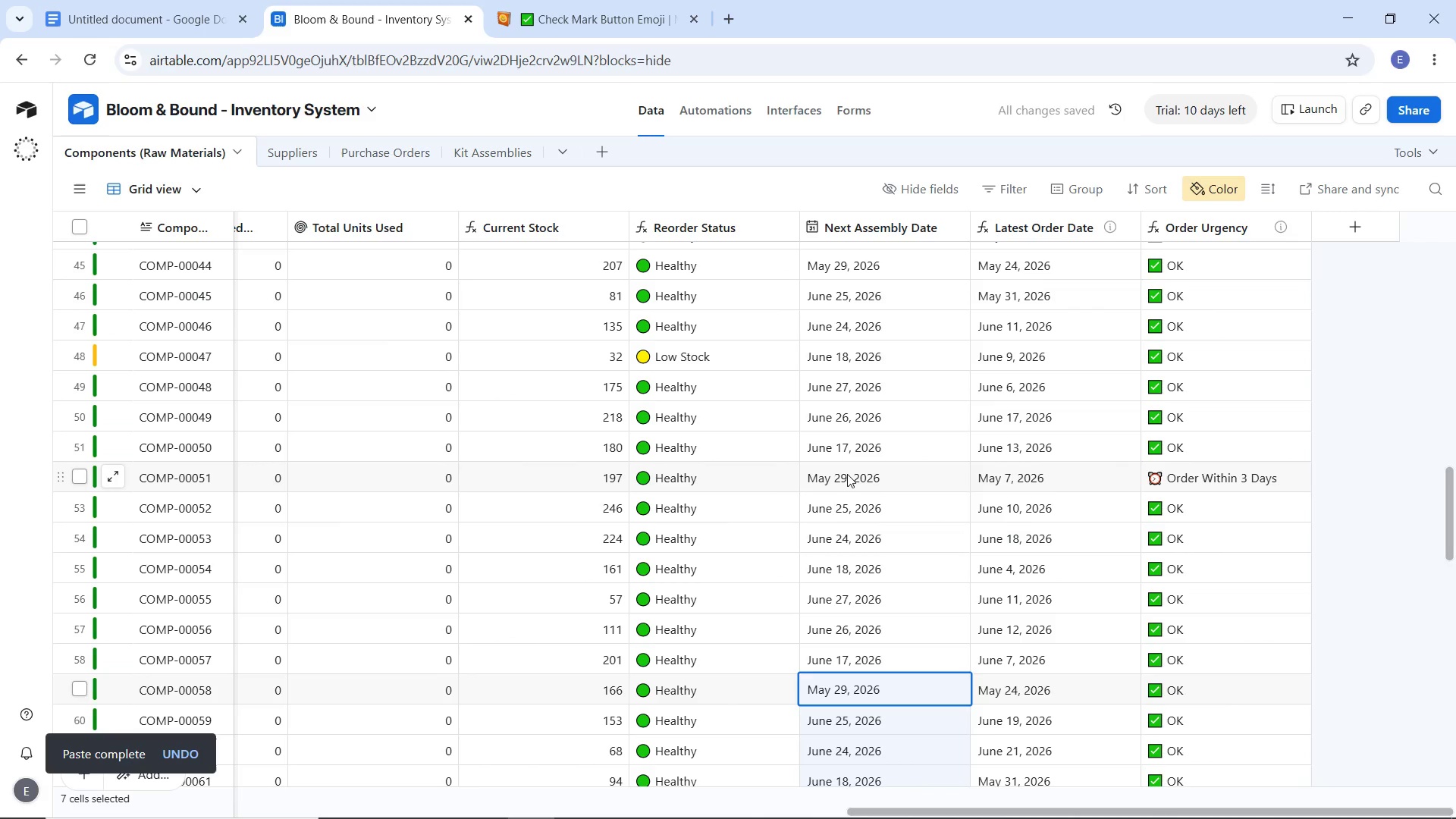 
left_click([847, 474])
 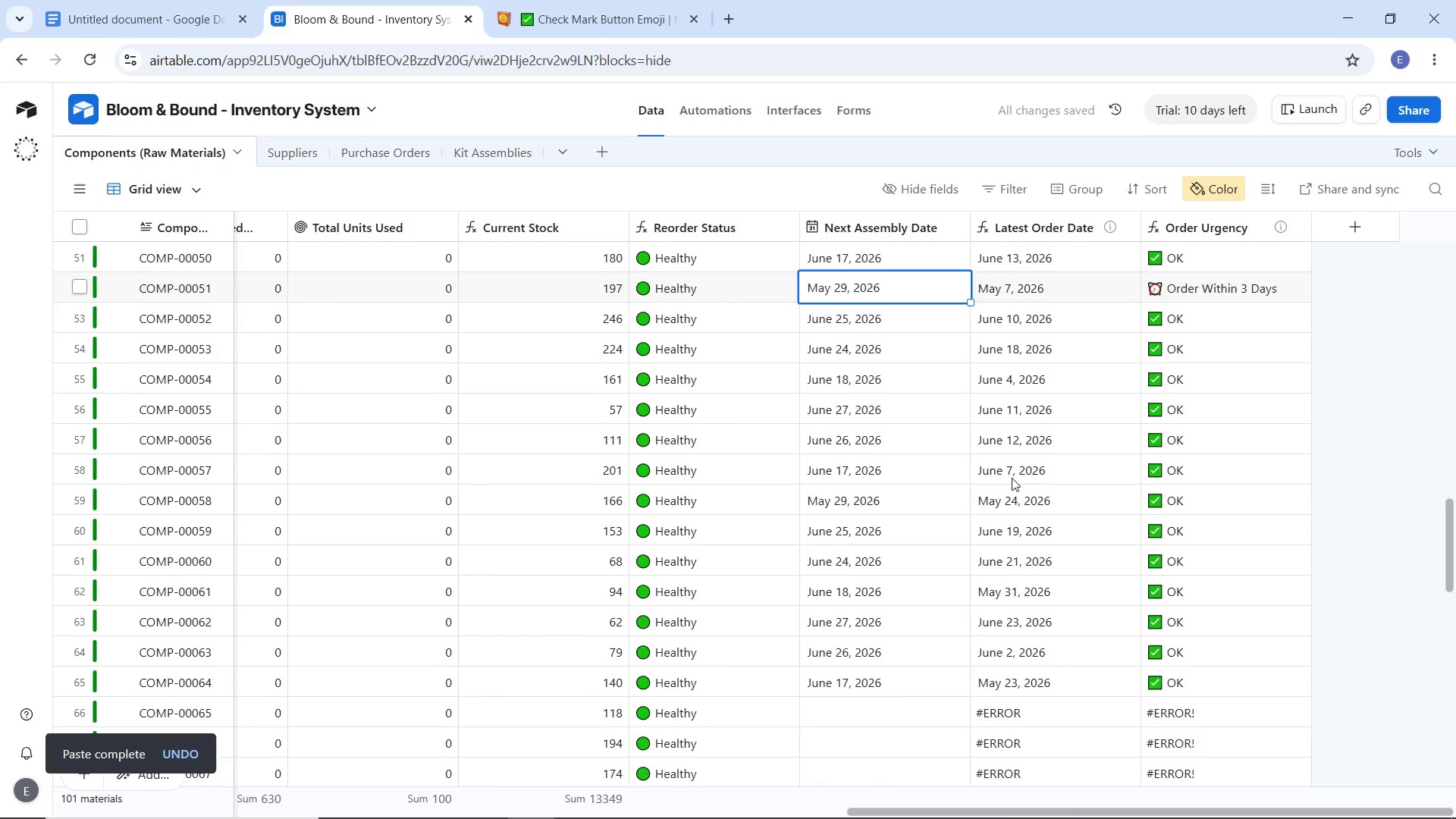 
scroll: coordinate [1012, 476], scroll_direction: down, amount: 3.0
 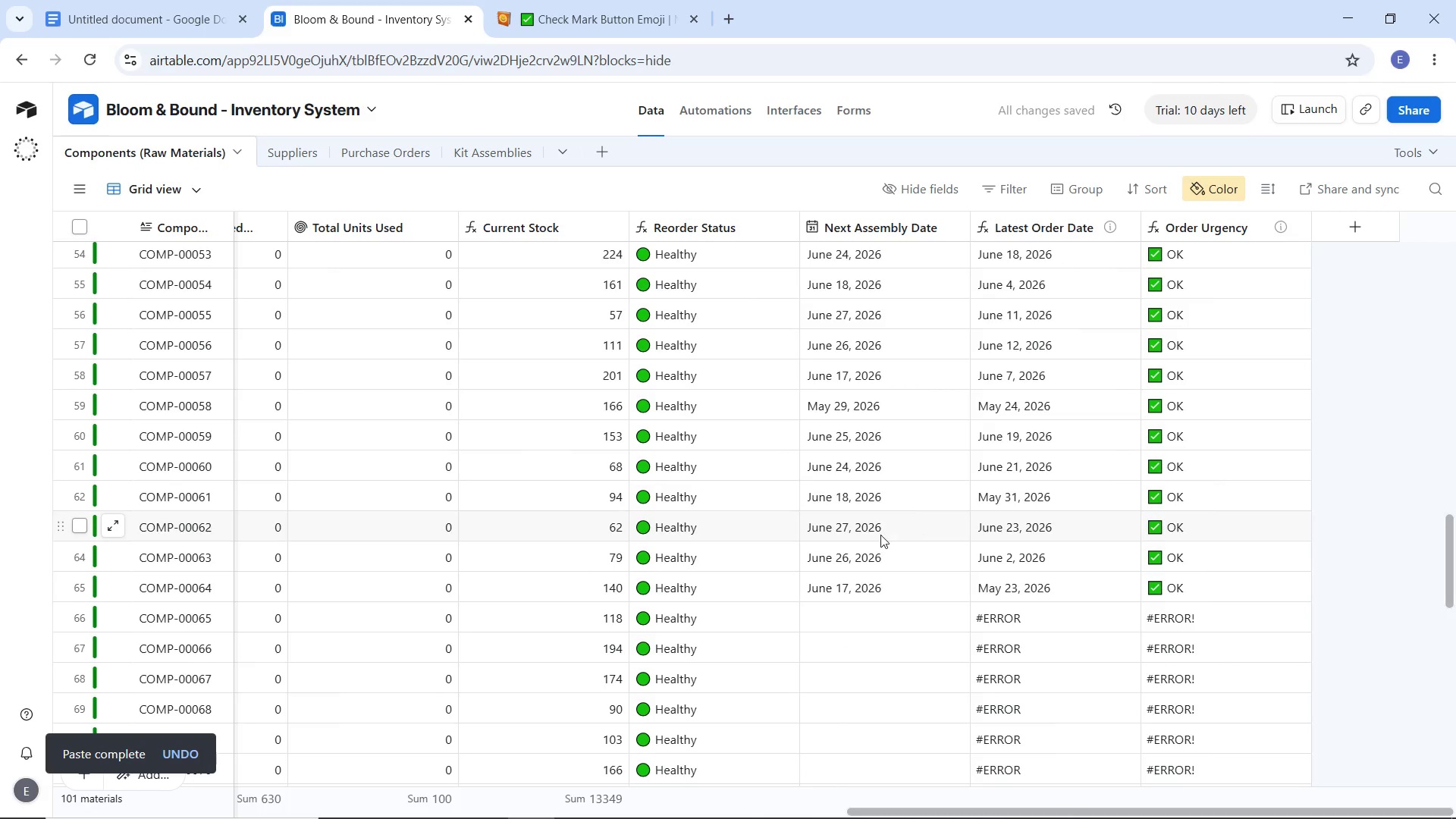 
hold_key(key=ShiftLeft, duration=0.97)
left_click([887, 595])
 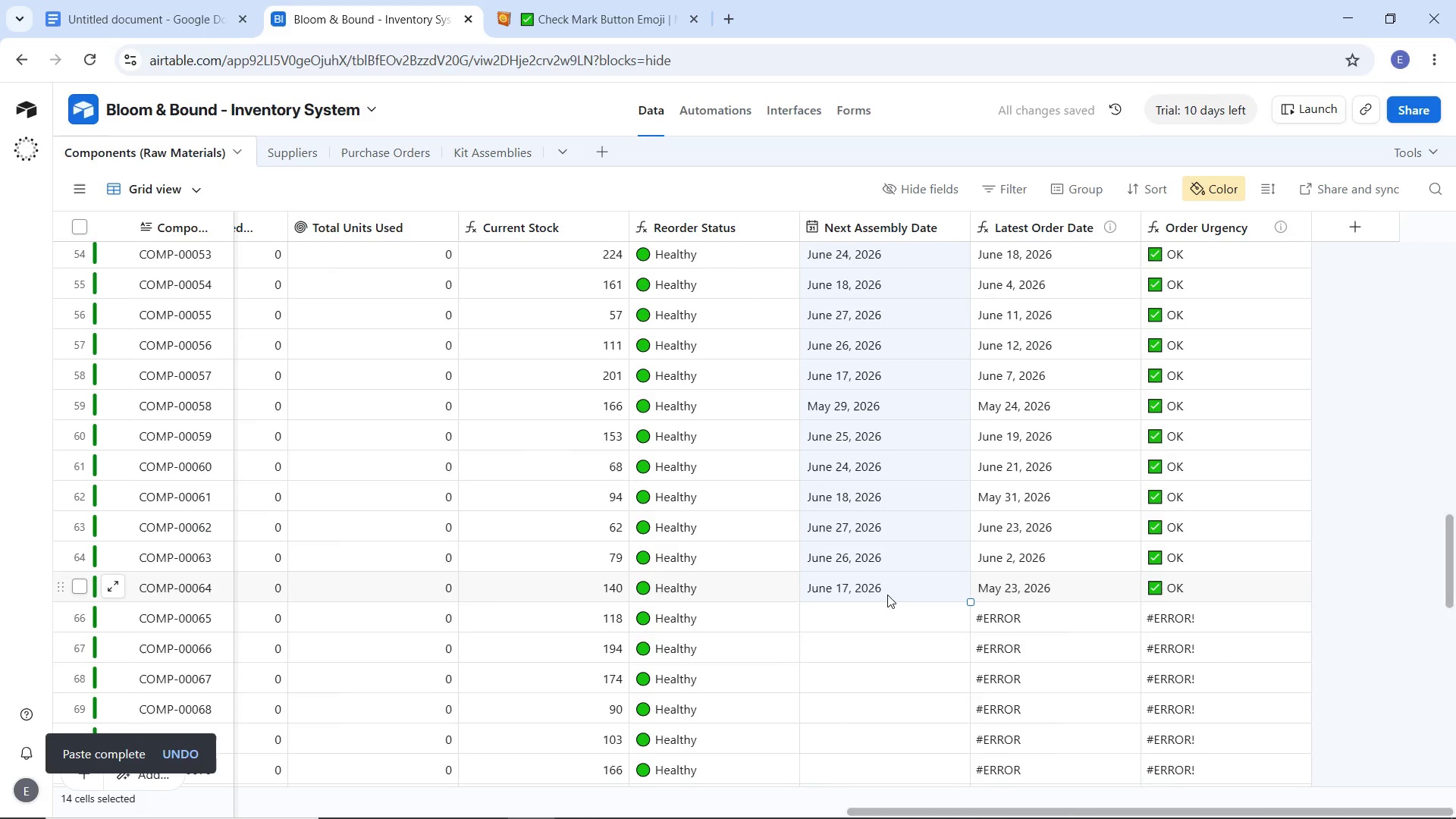 
hold_key(key=ShiftLeft, duration=26.28)
 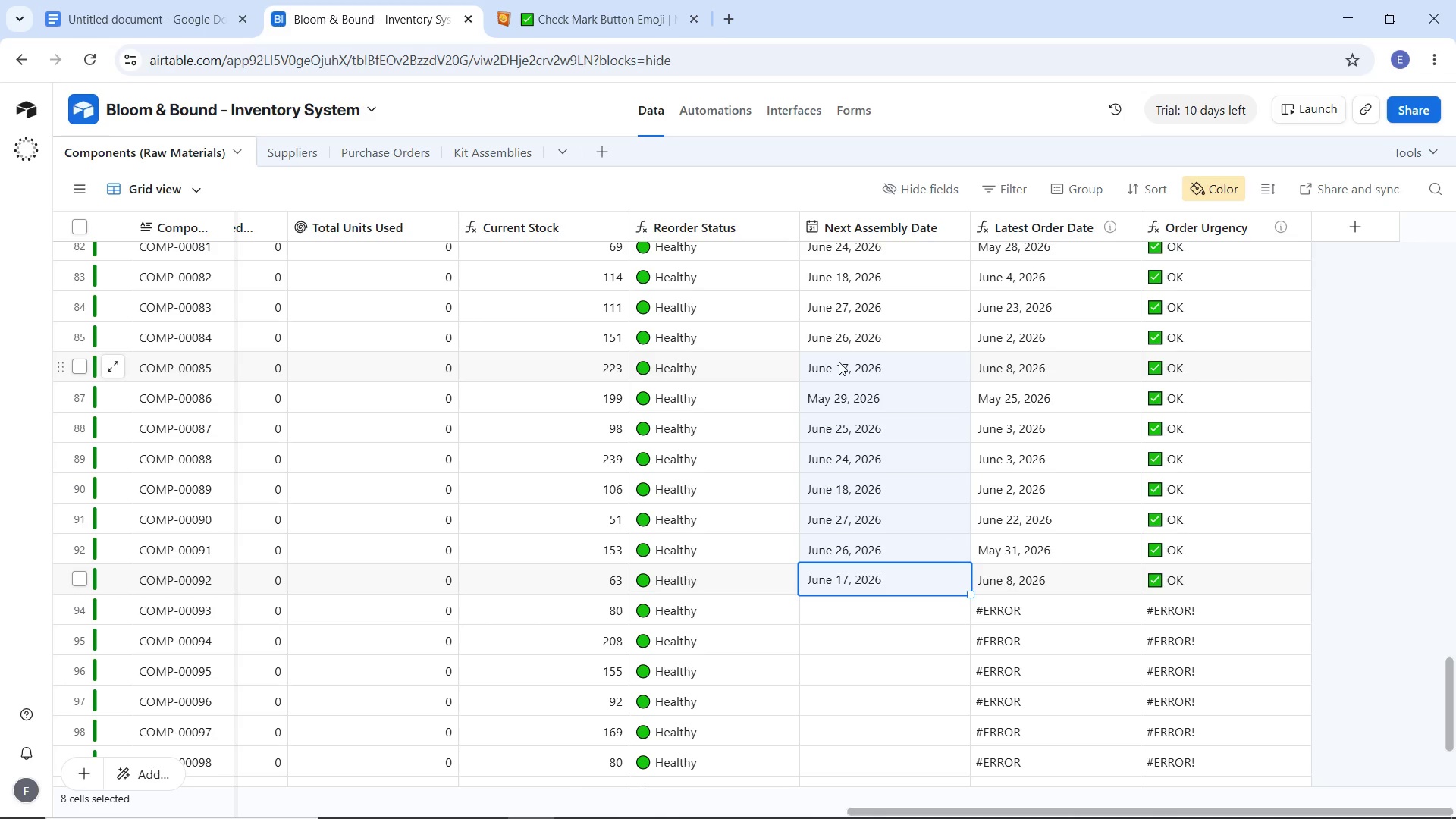 
key(Control+C)
 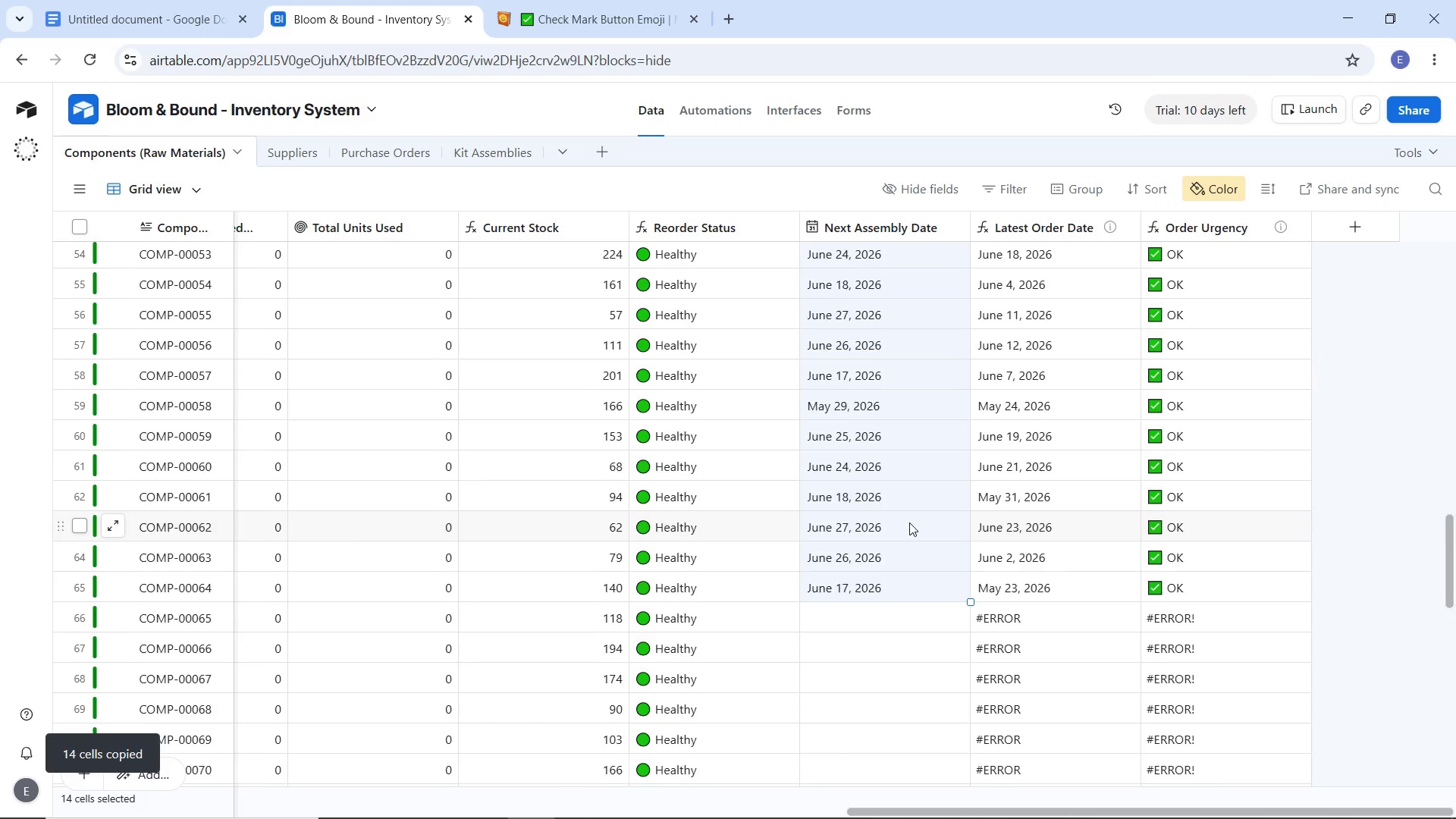 
scroll: coordinate [879, 399], scroll_direction: down, amount: 2.0
 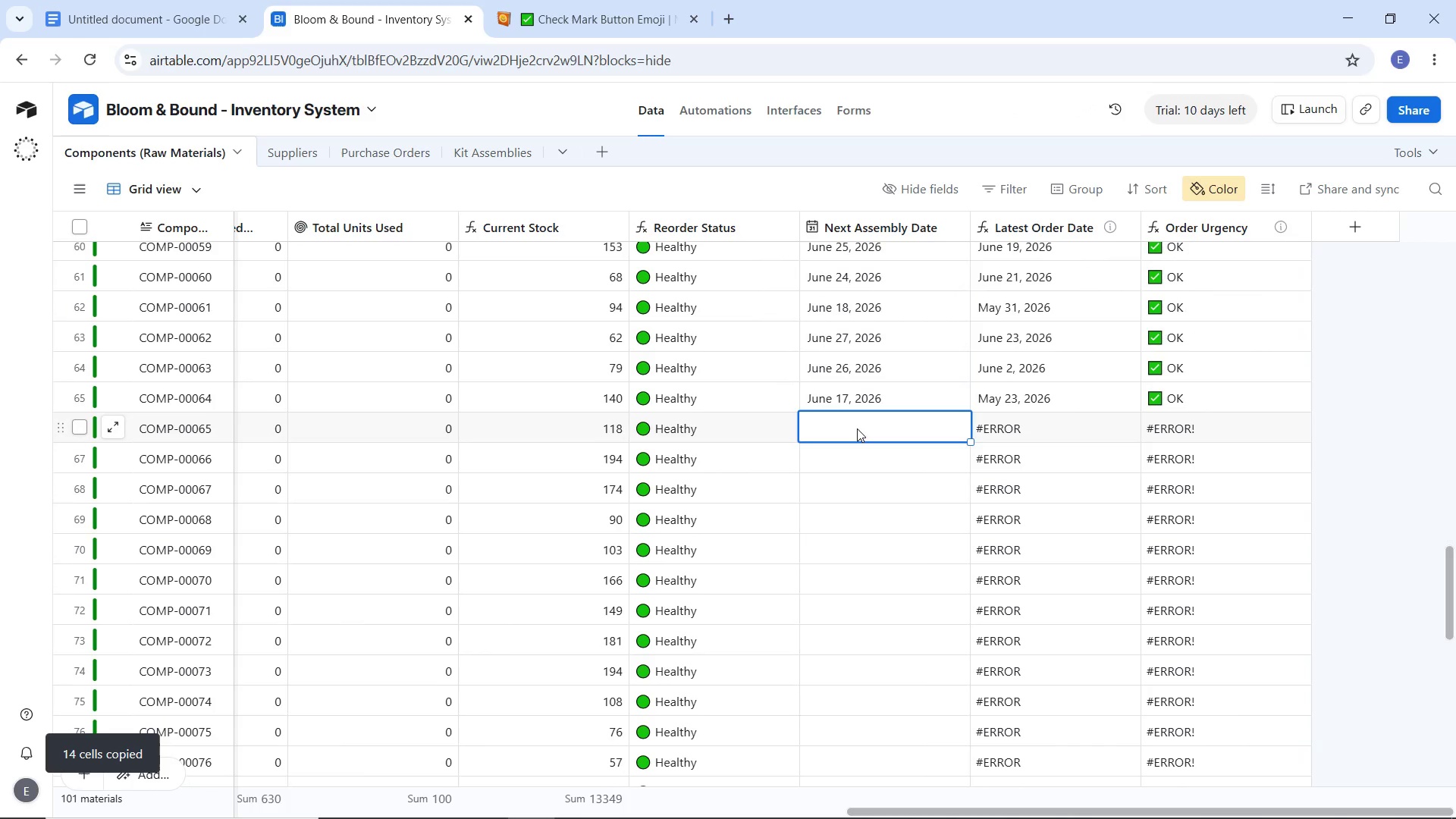 
left_click([857, 428])
 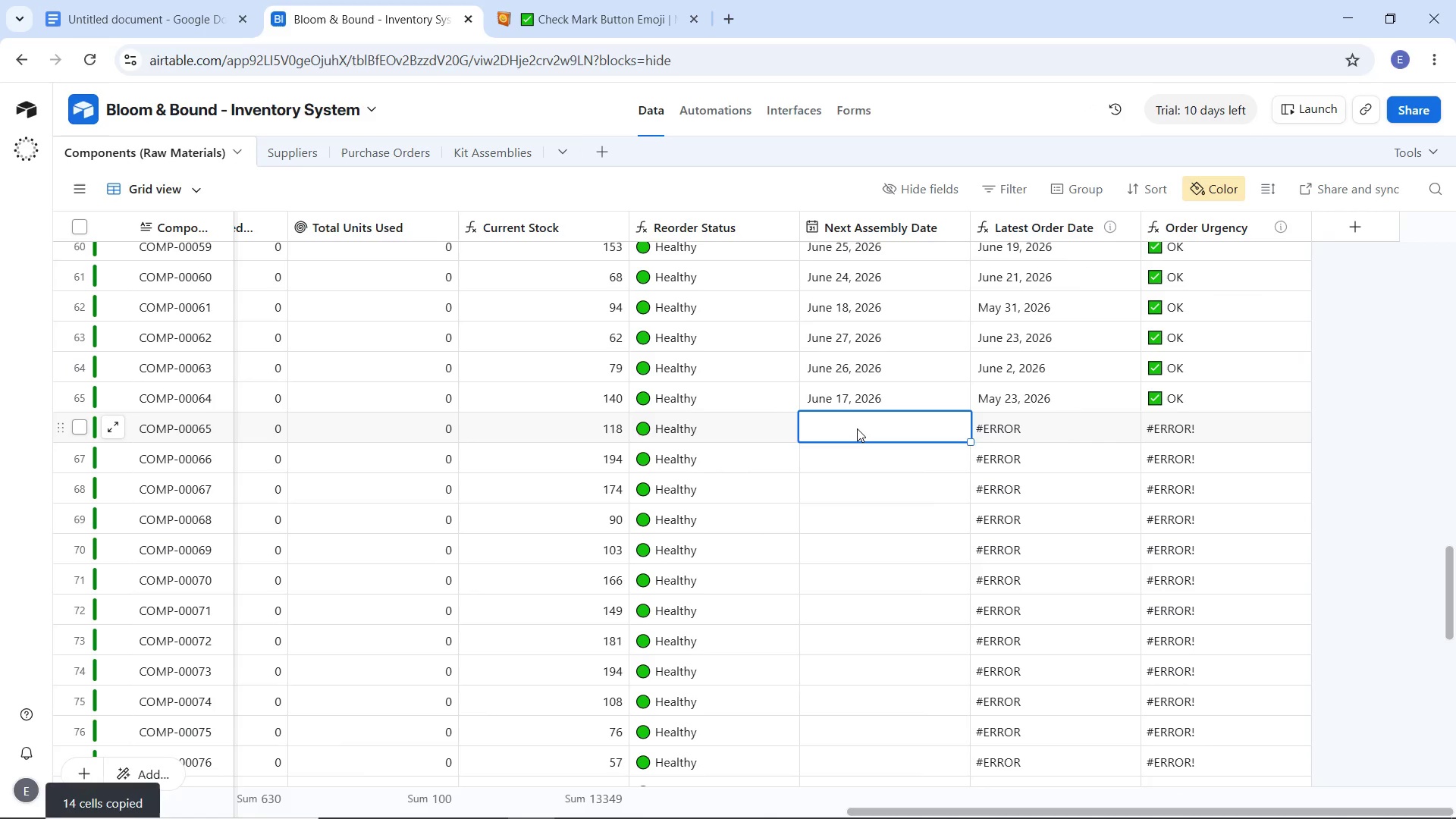 
key(Control+V)
 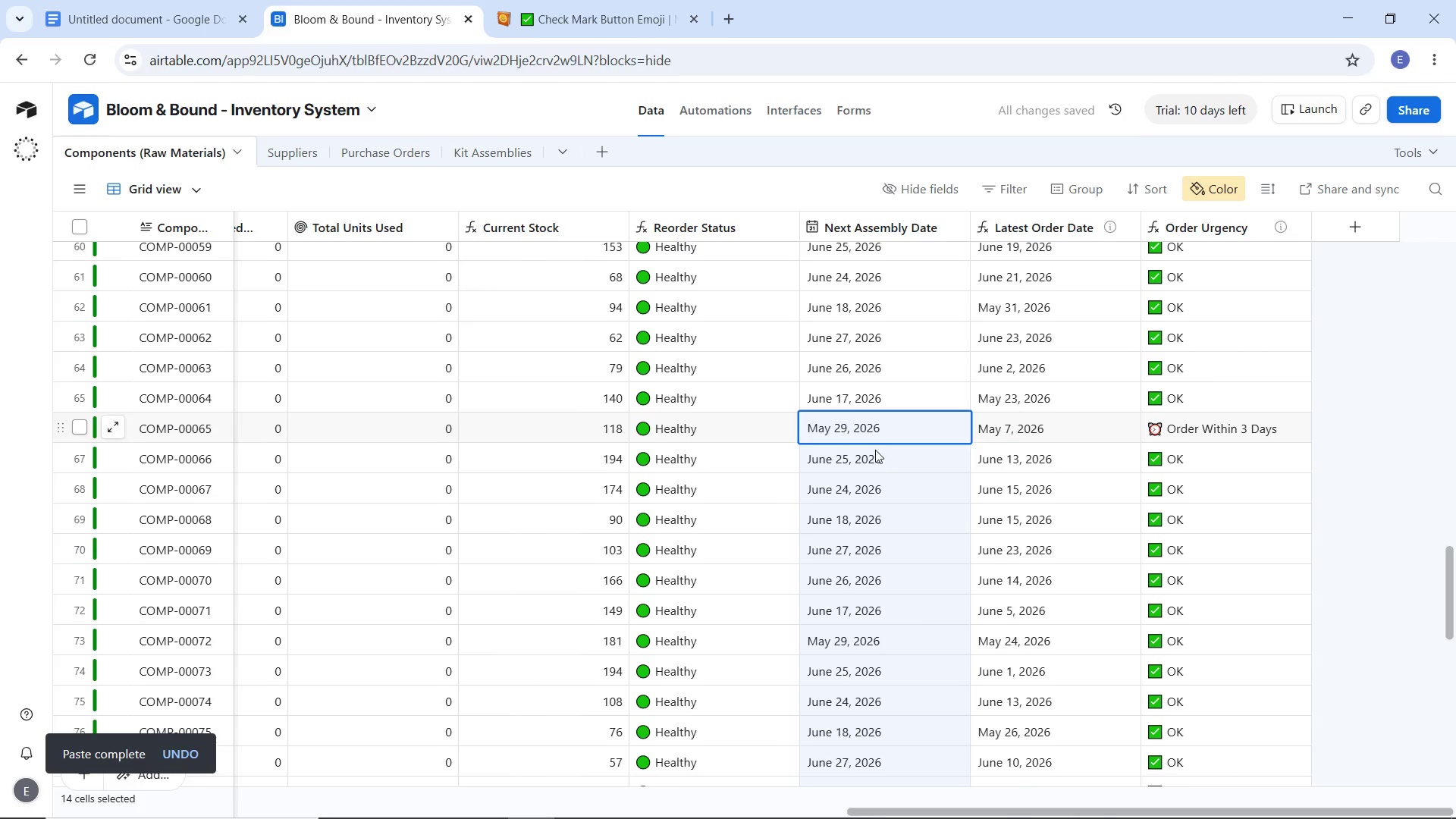 
scroll: coordinate [875, 450], scroll_direction: down, amount: 5.0
 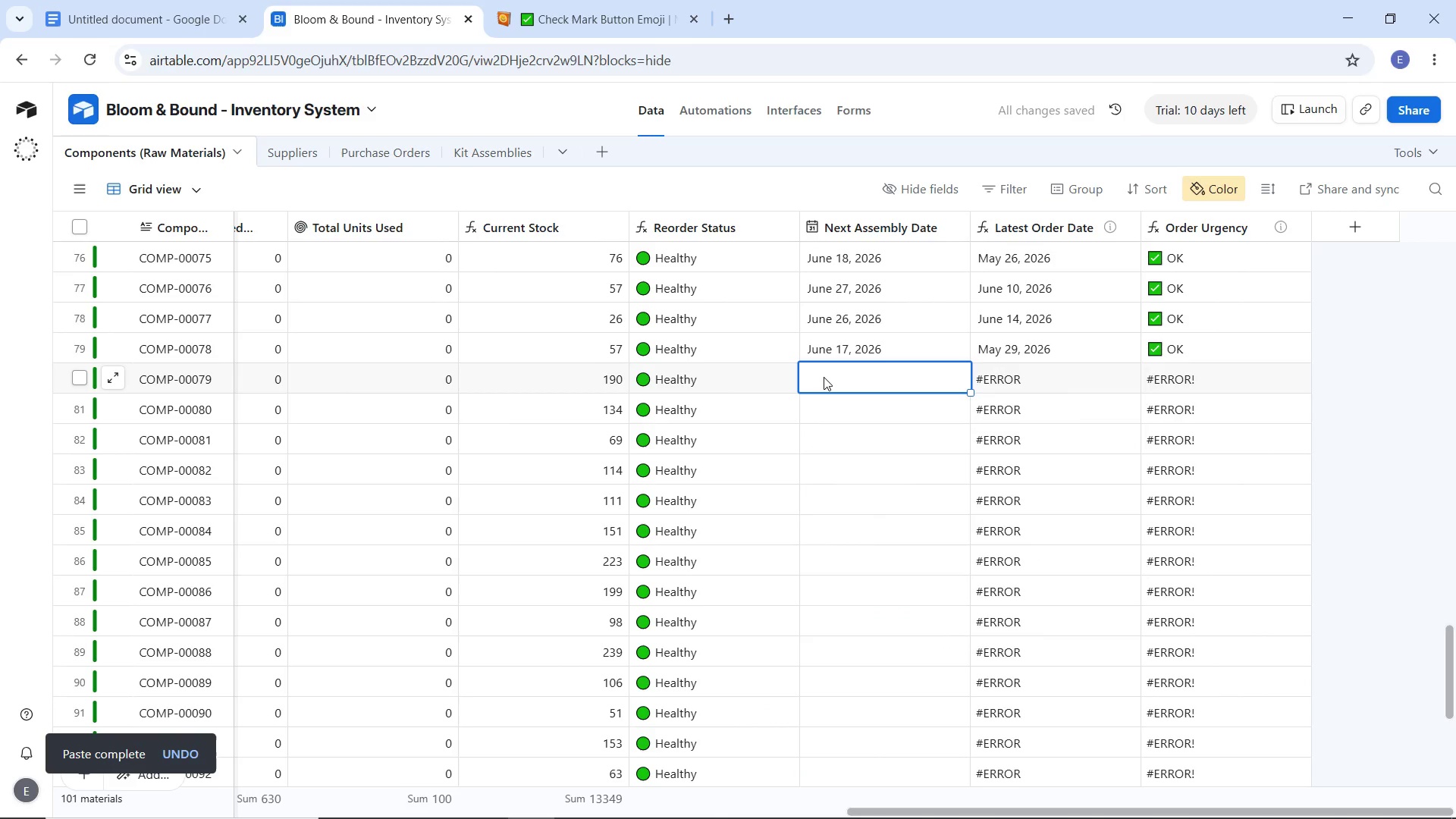 
left_click([824, 377])
 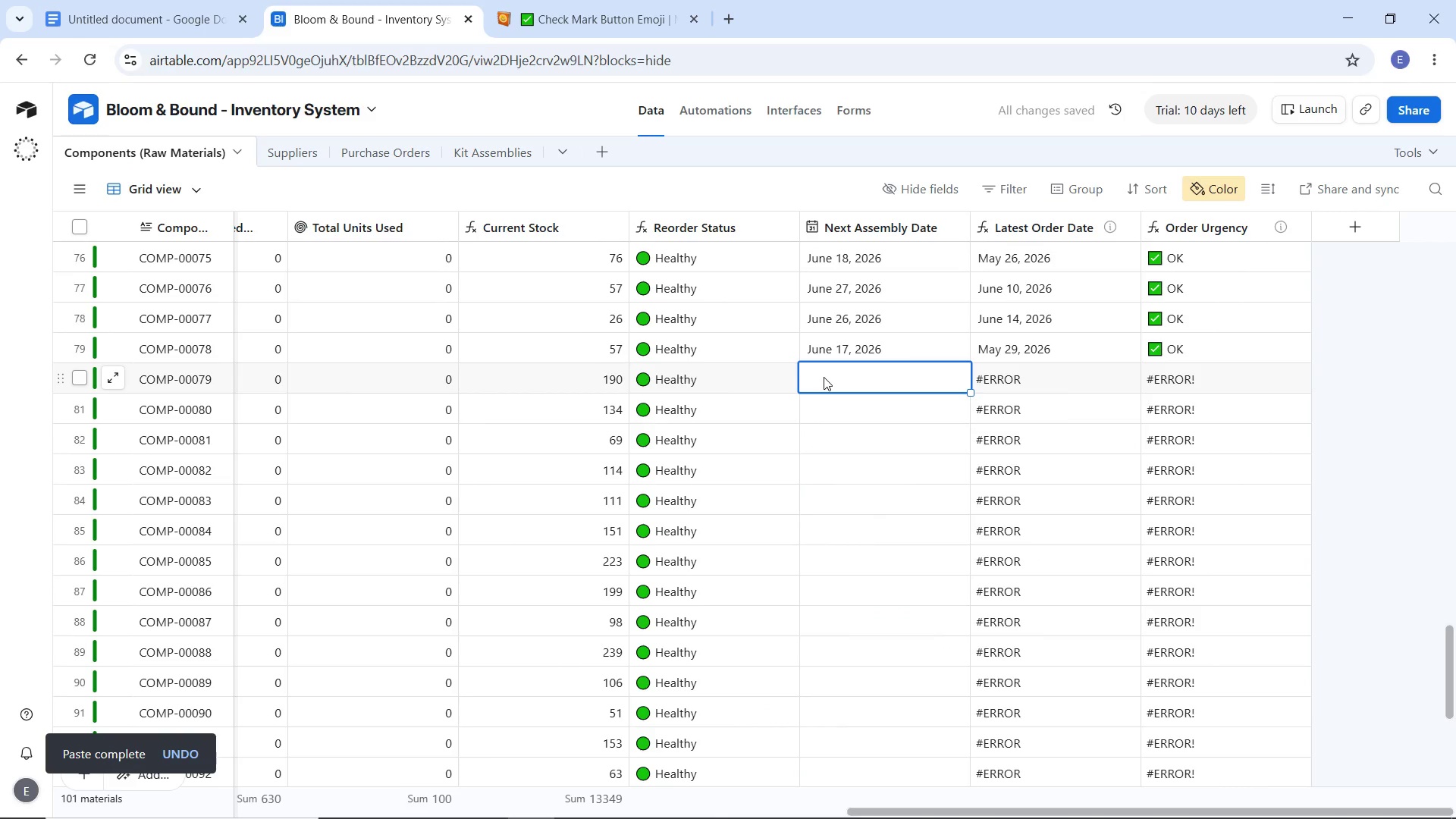 
key(Control+V)
 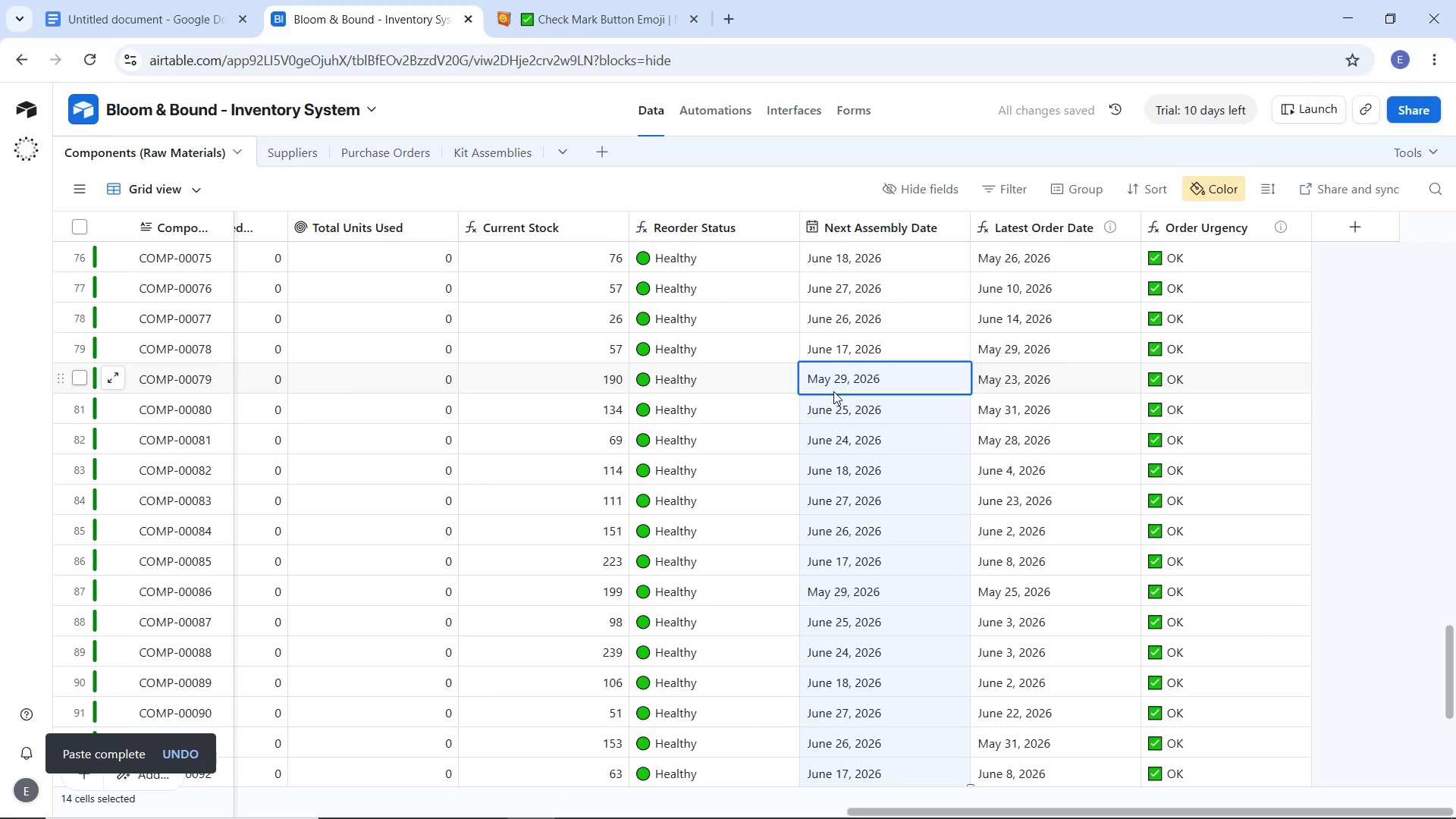 
scroll: coordinate [839, 415], scroll_direction: down, amount: 5.0
 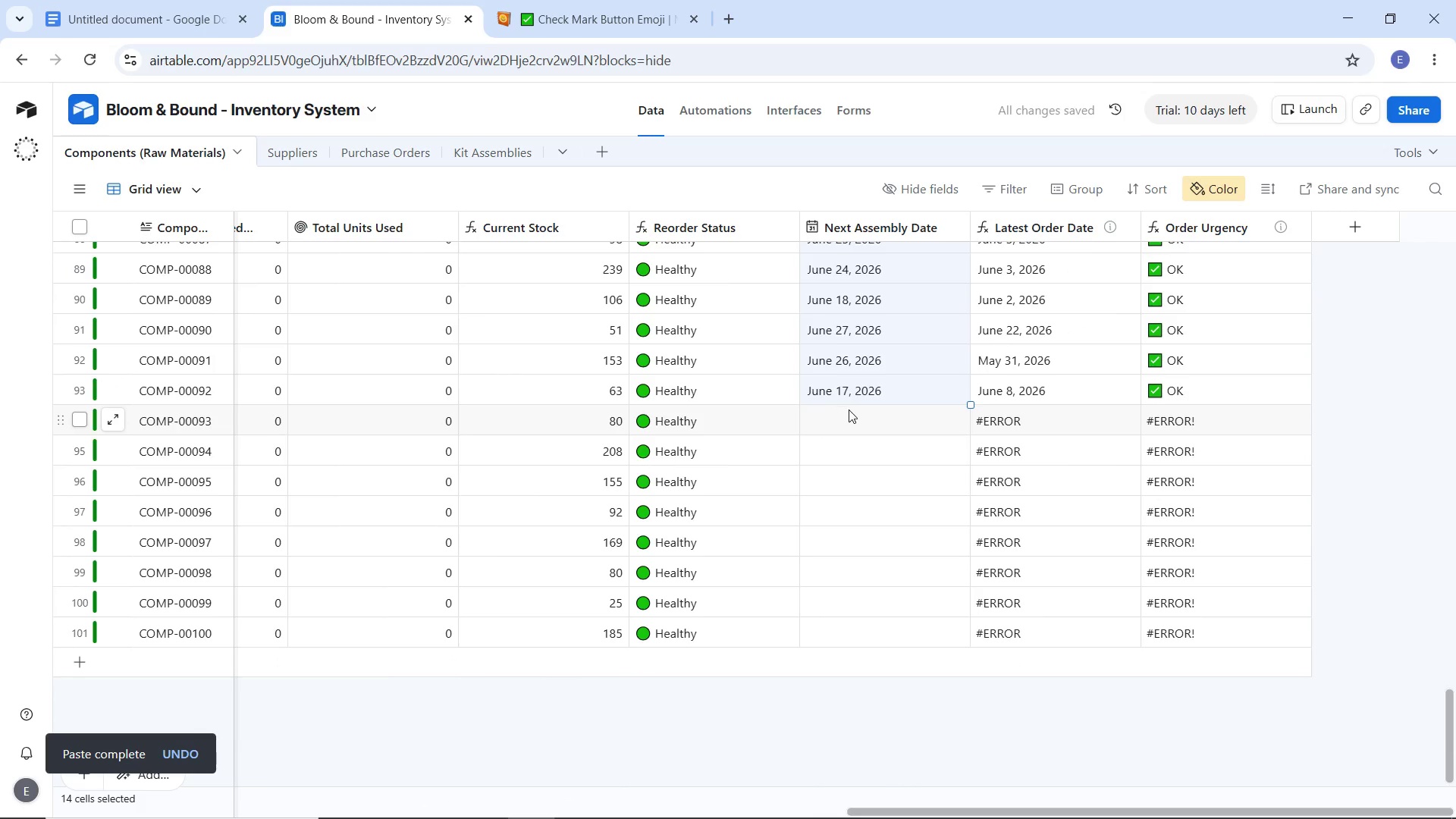 
left_click([849, 411])
 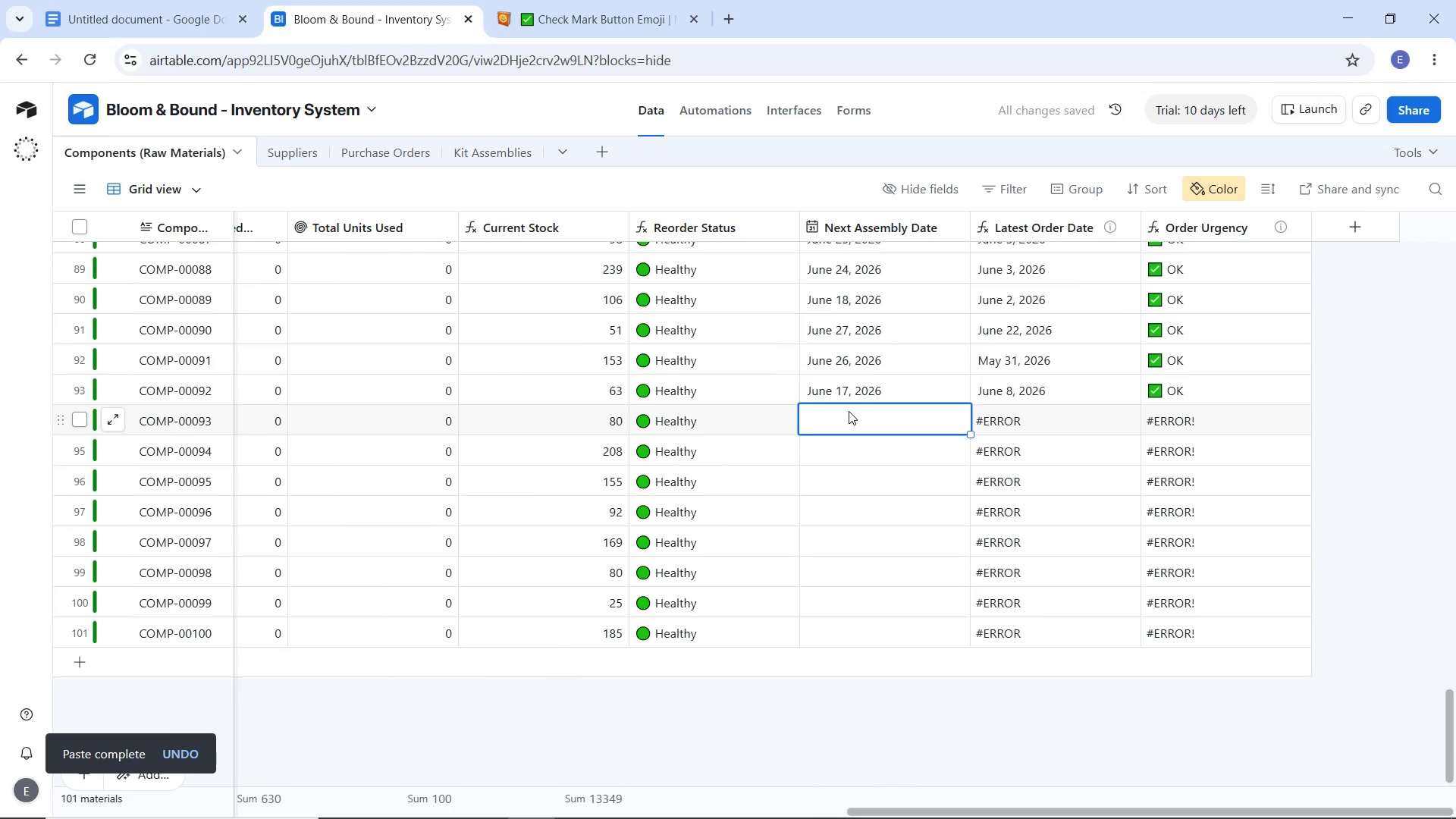 
key(Control+V)
 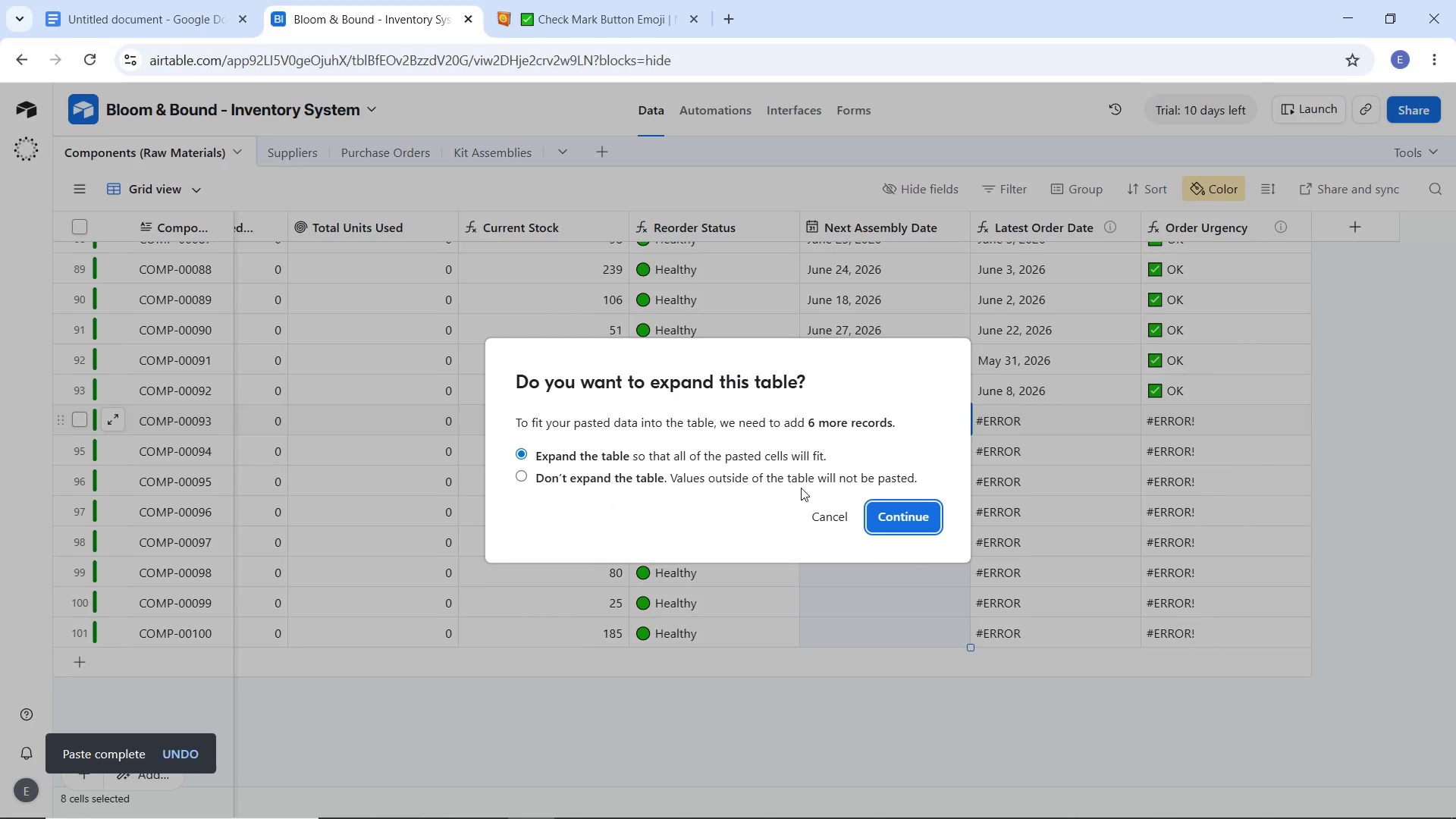 
left_click([826, 513])
 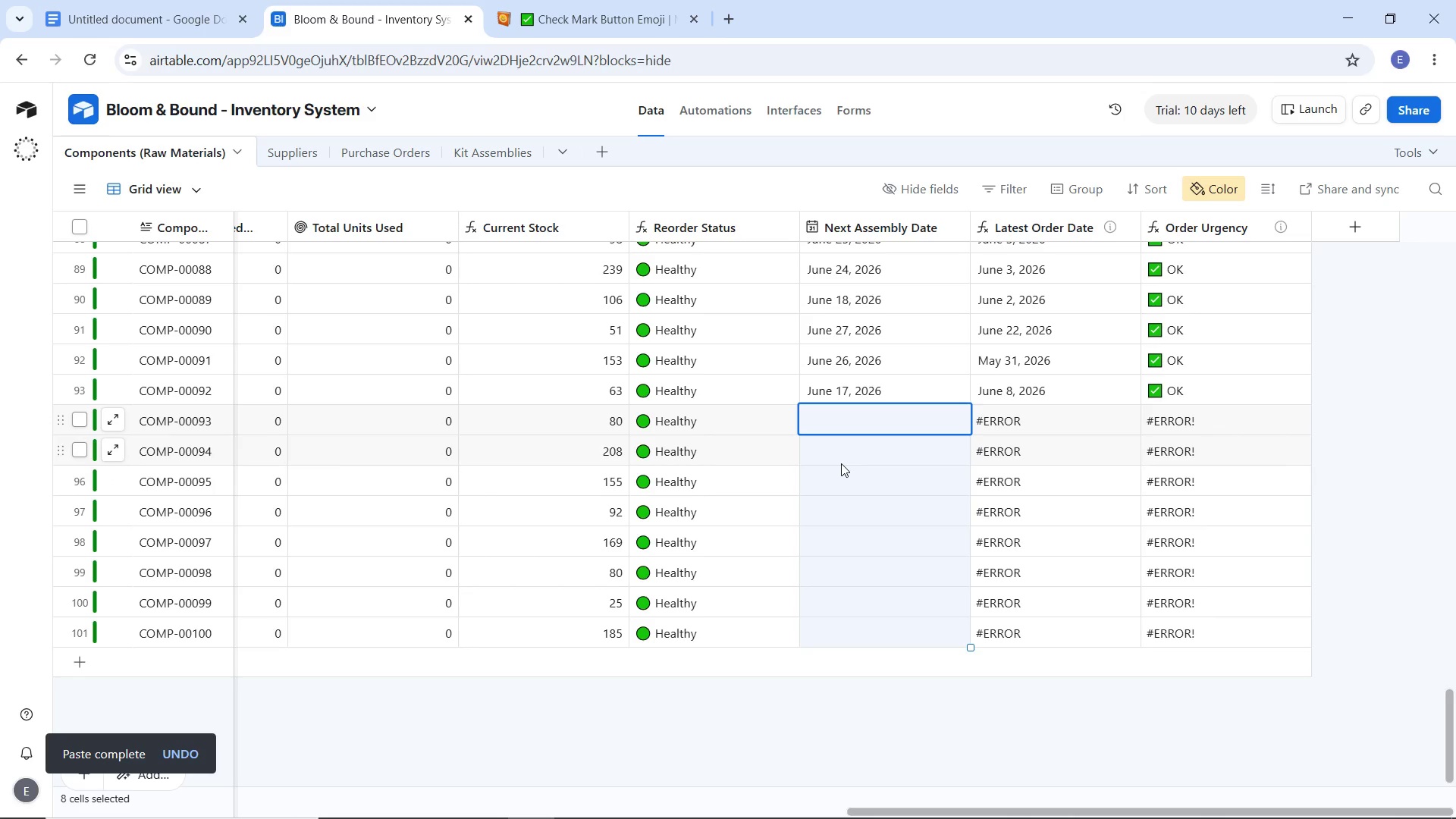 
left_click([841, 463])
 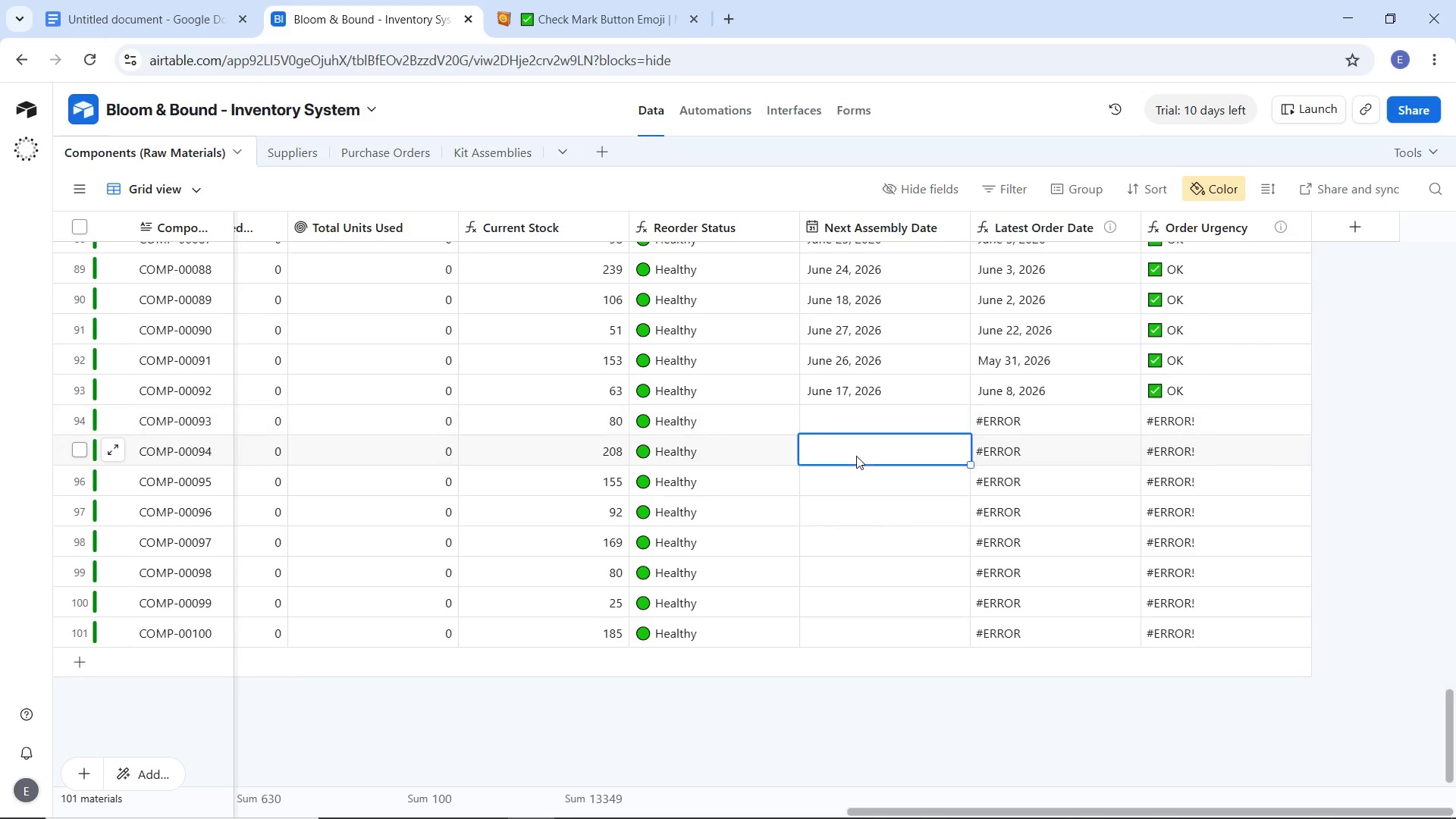 
double_click([856, 456])
 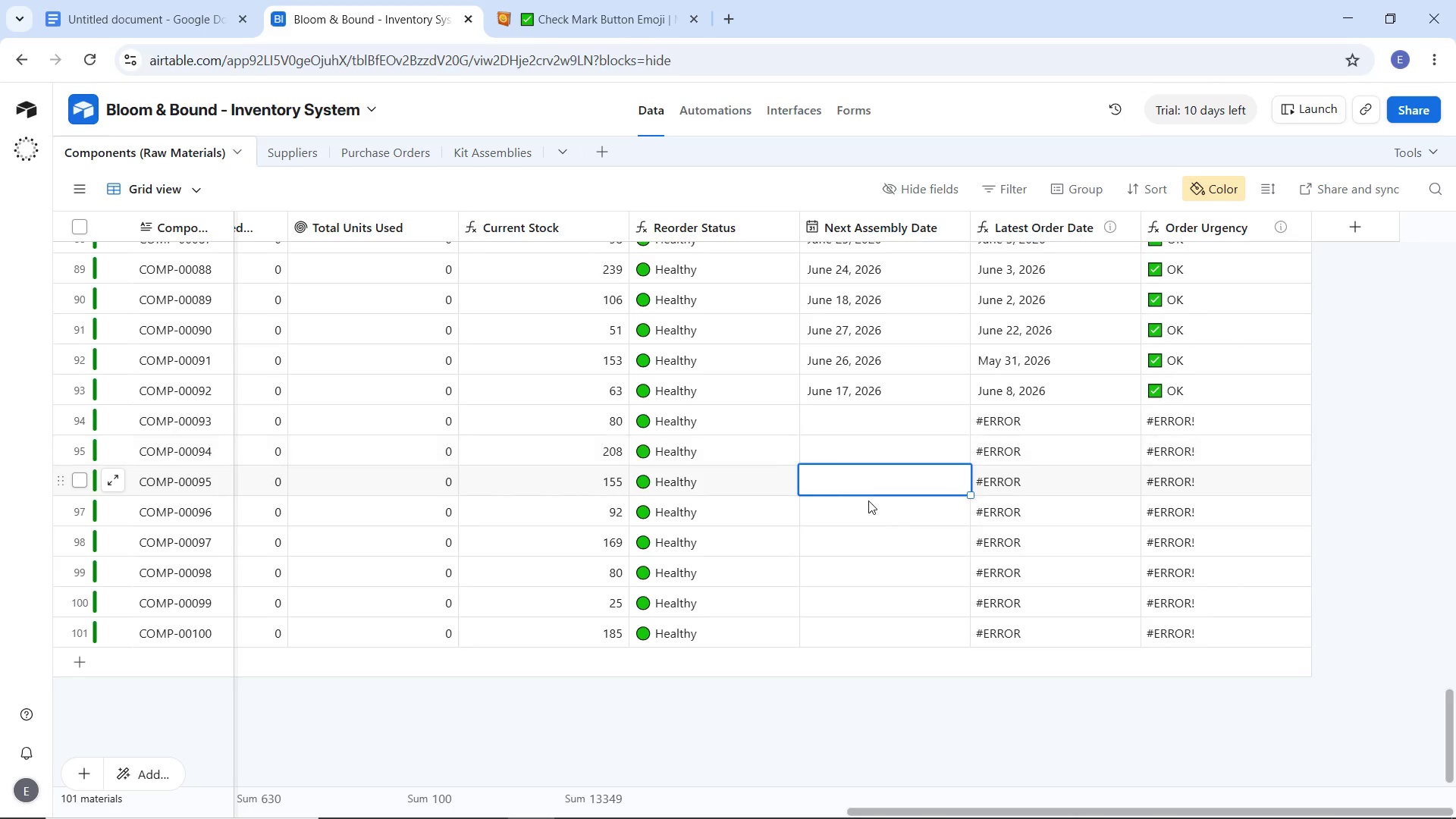 
left_click([856, 470])
 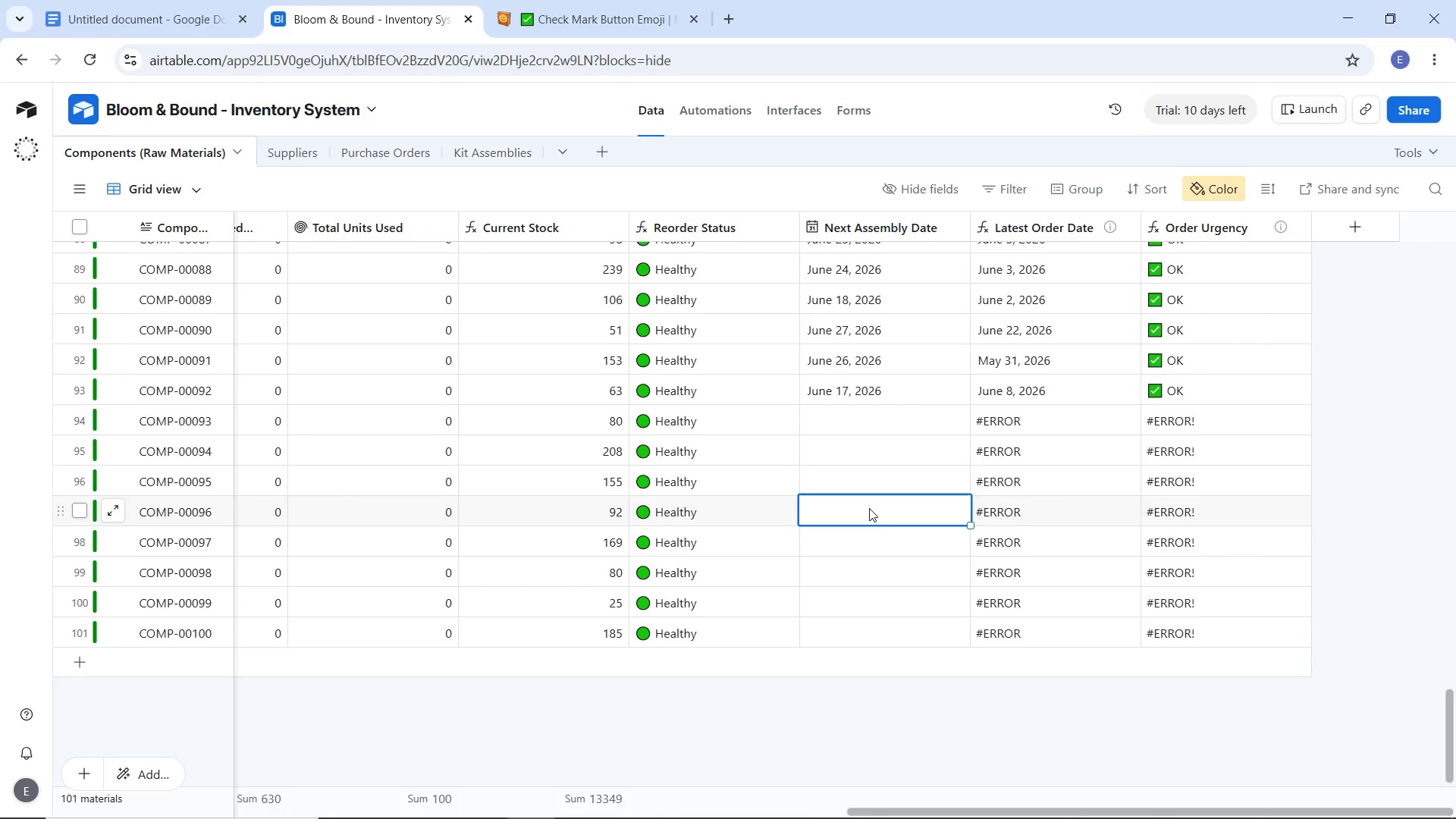 
left_click([868, 507])
 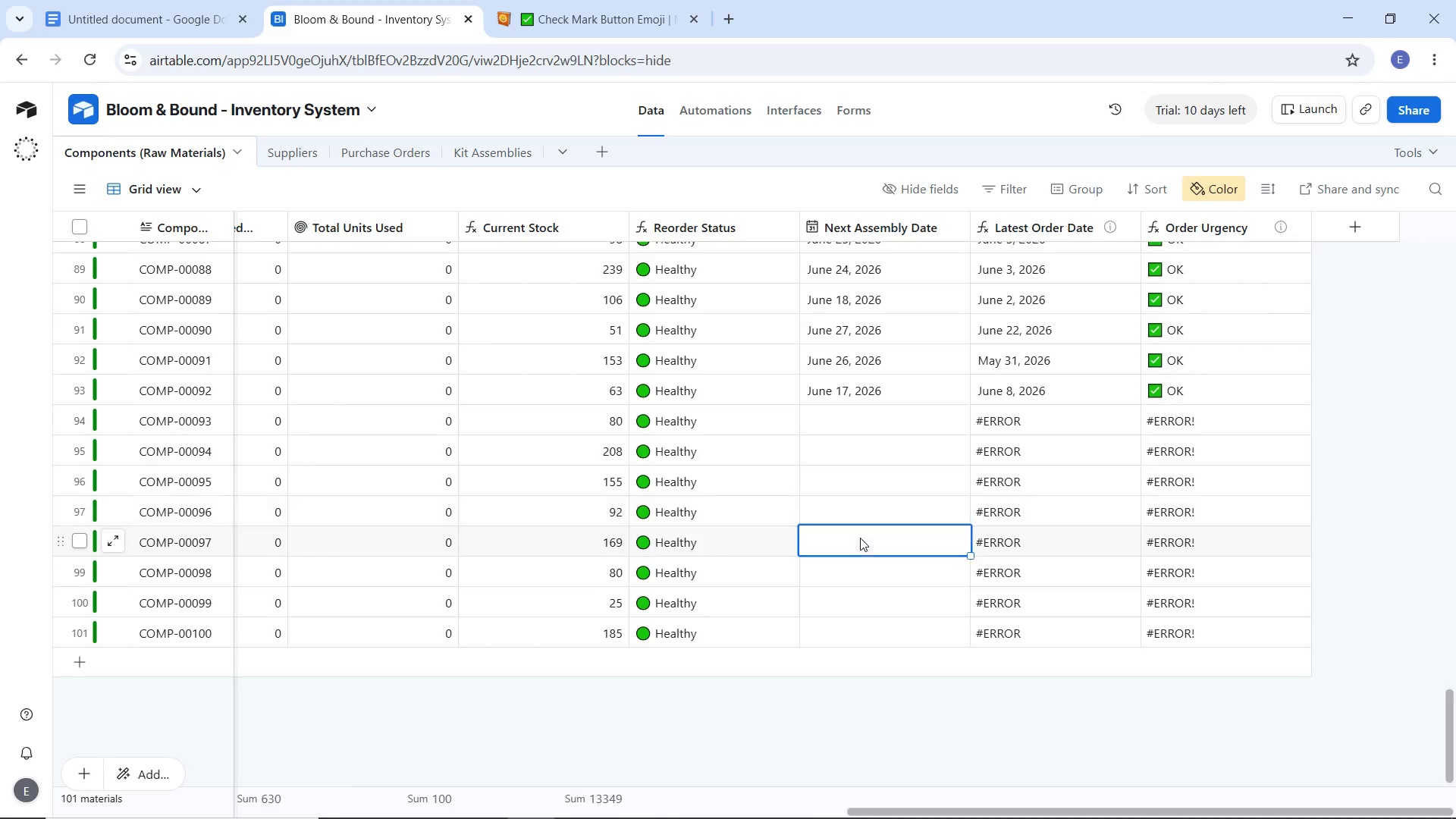 
left_click([859, 531])
 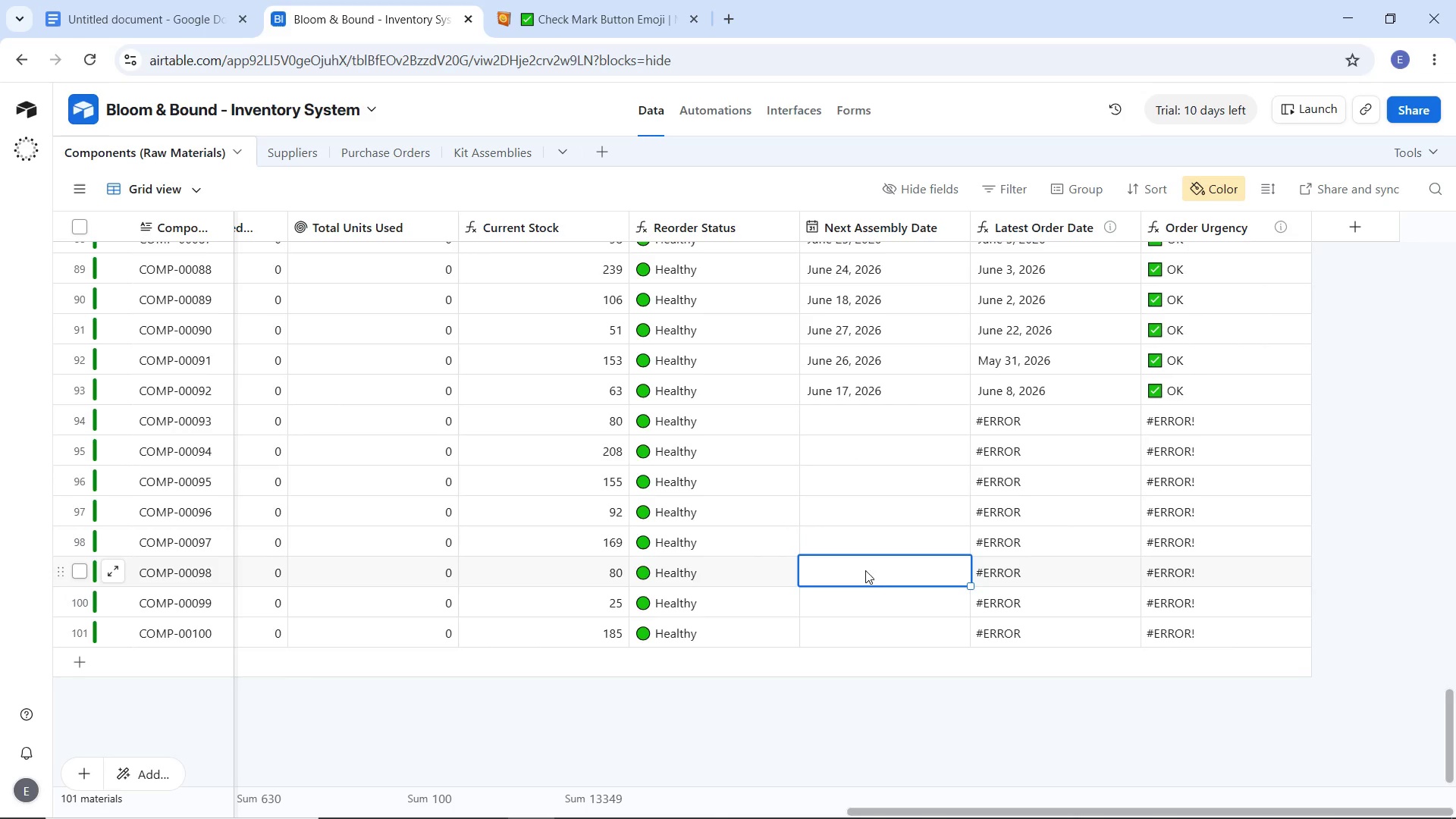 
left_click([864, 560])
 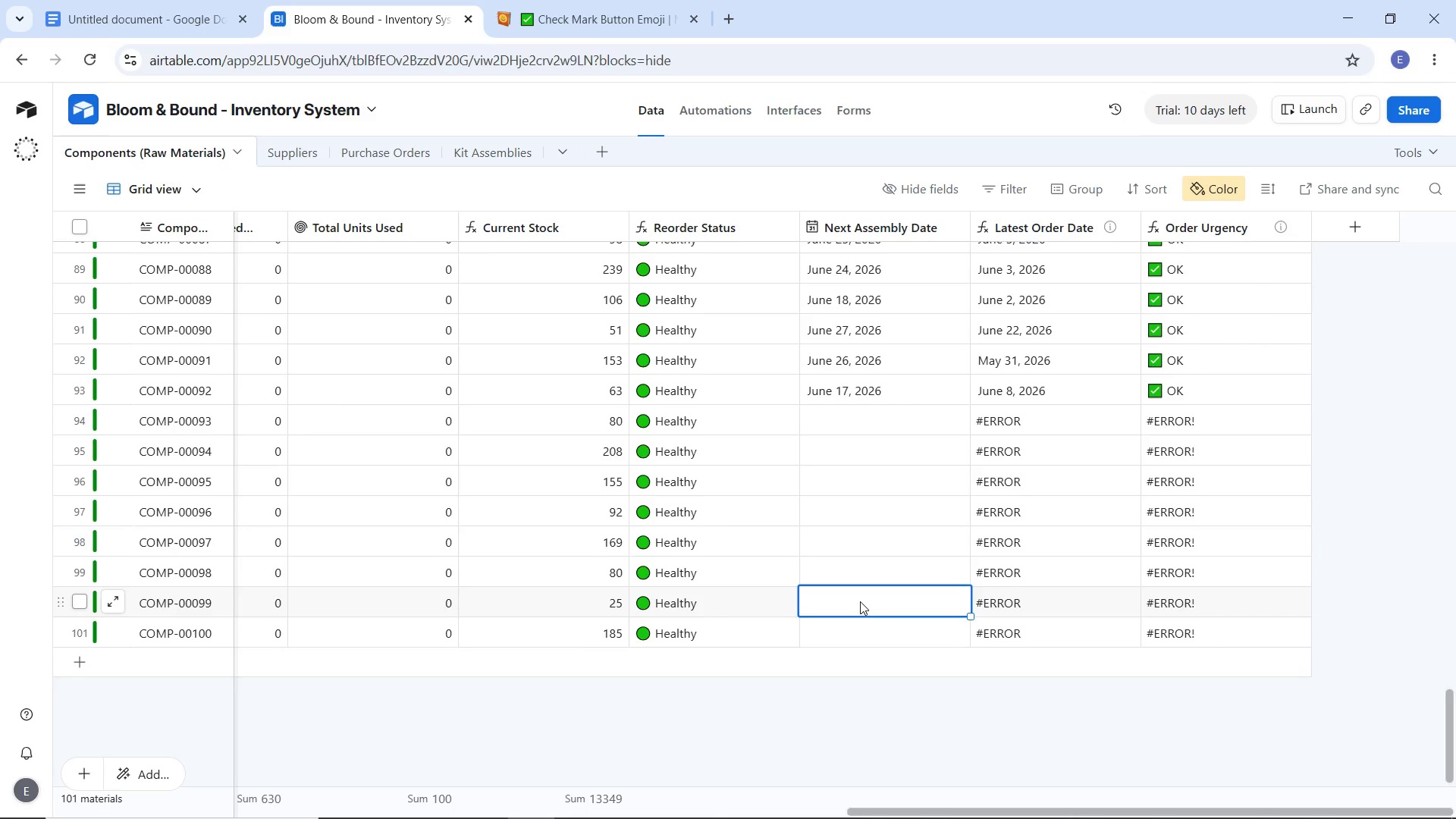 
left_click([861, 598])
 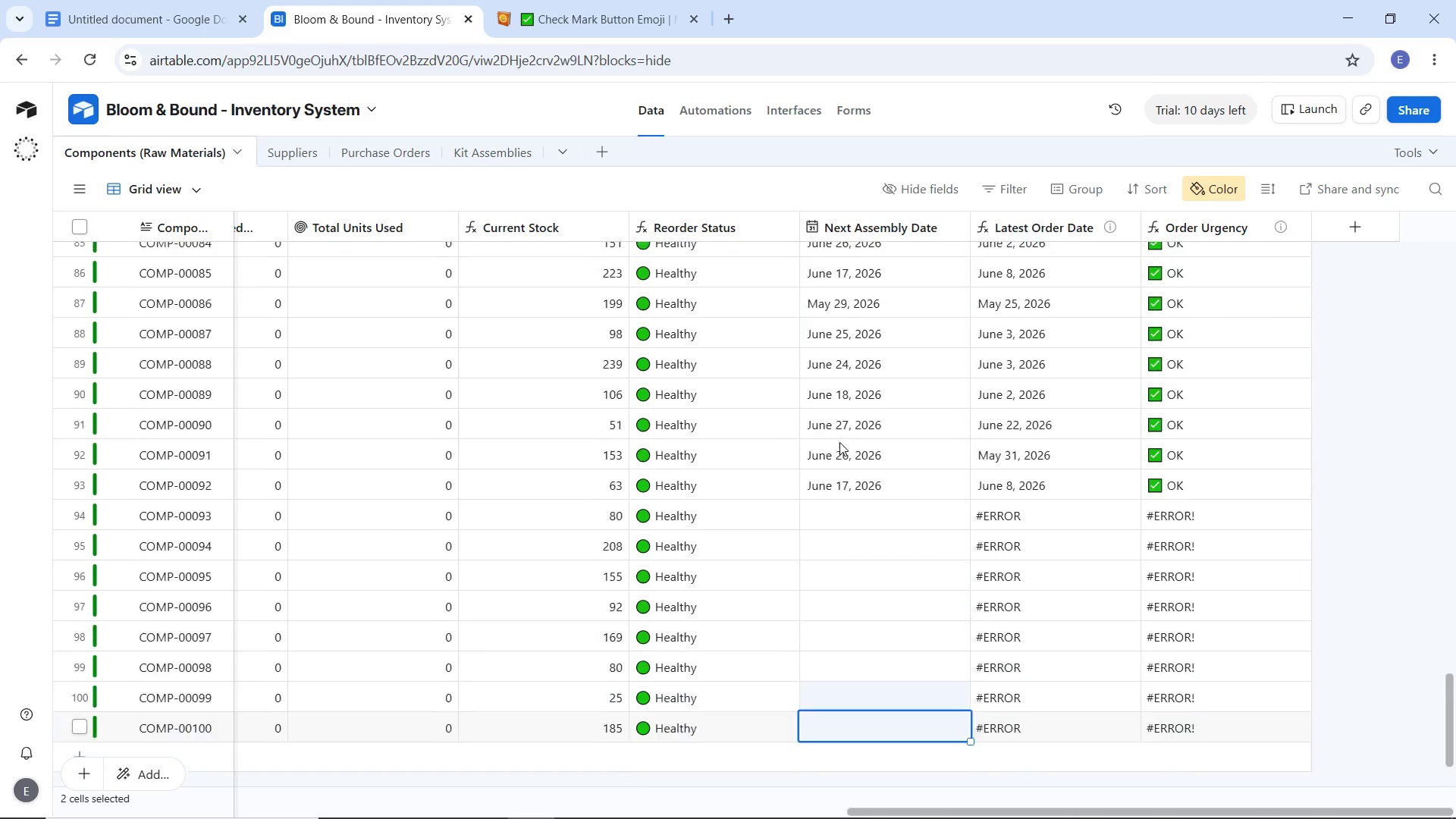 
scroll: coordinate [839, 442], scroll_direction: up, amount: 2.0
 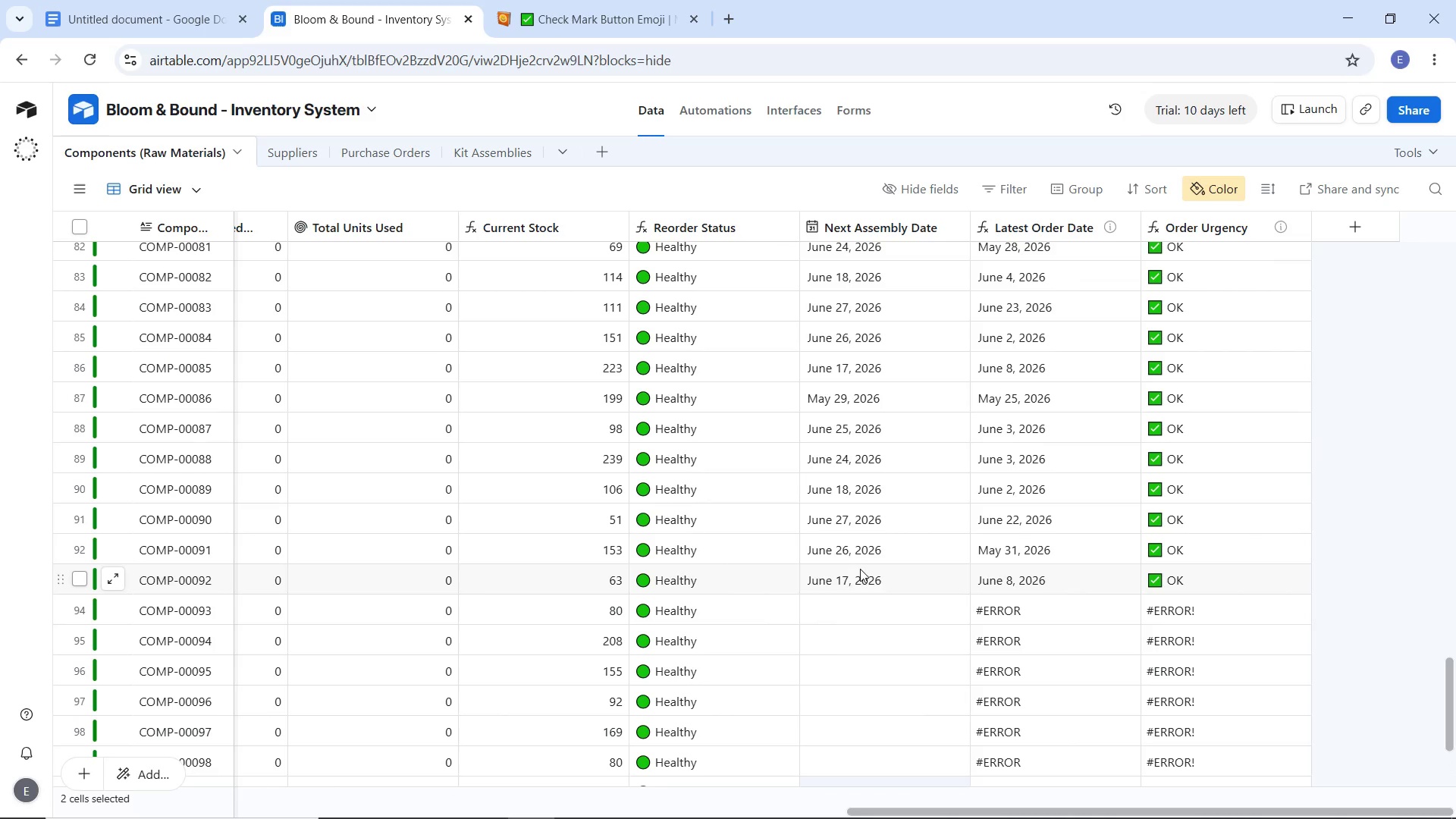 
left_click([859, 570])
 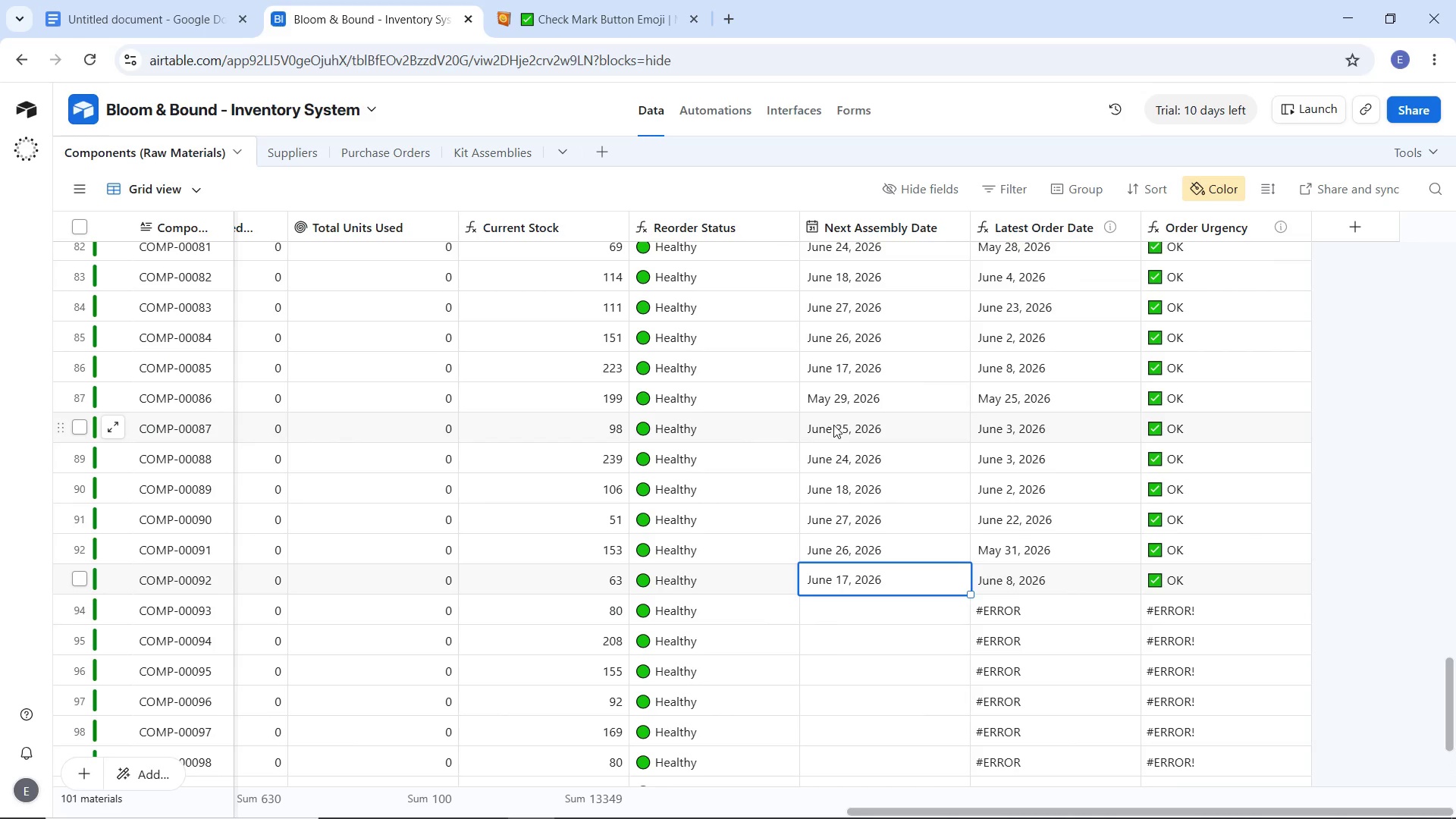 
hold_key(key=ShiftLeft, duration=0.77)
left_click([839, 362])
 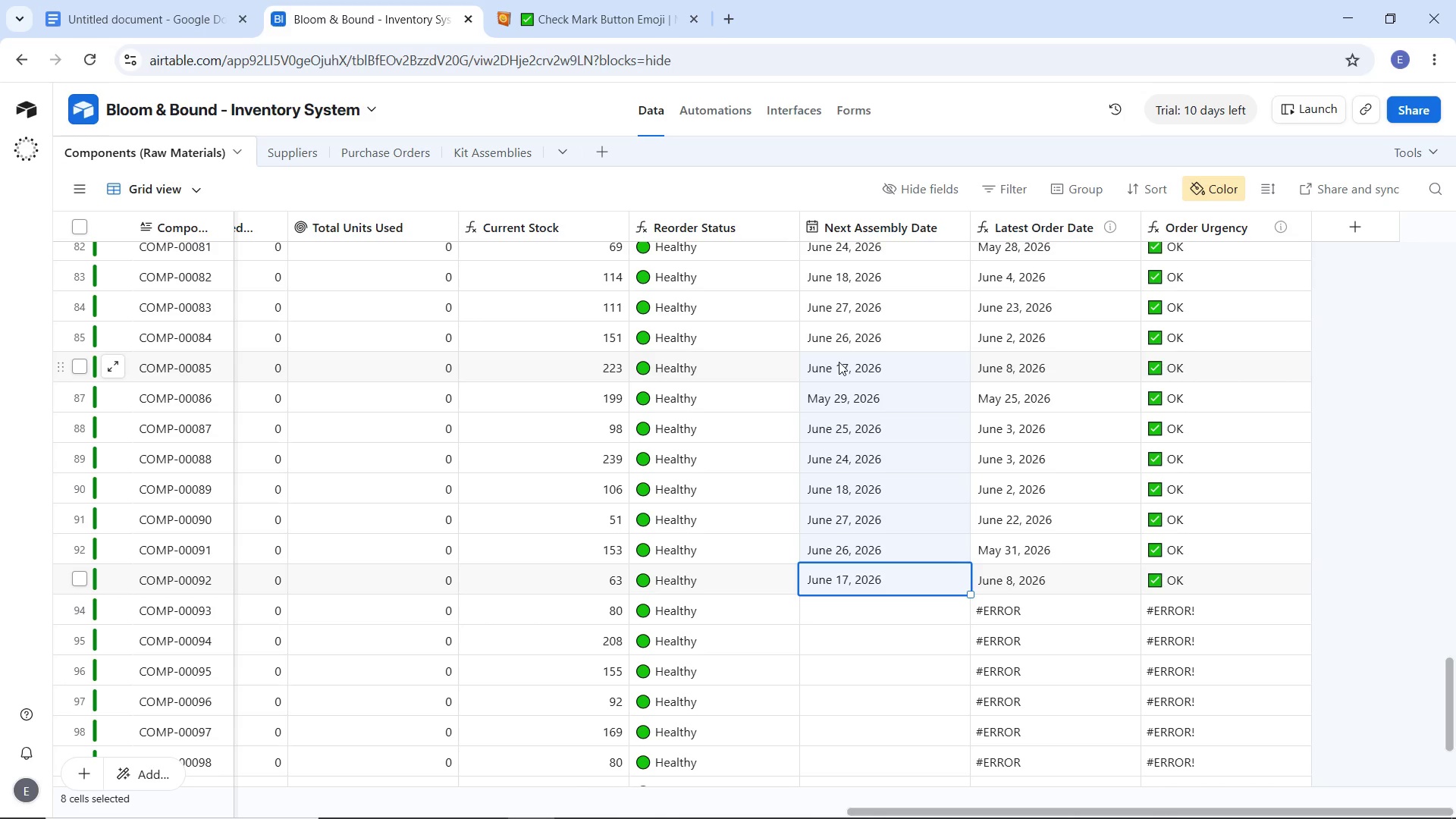 
key(Control+C)
 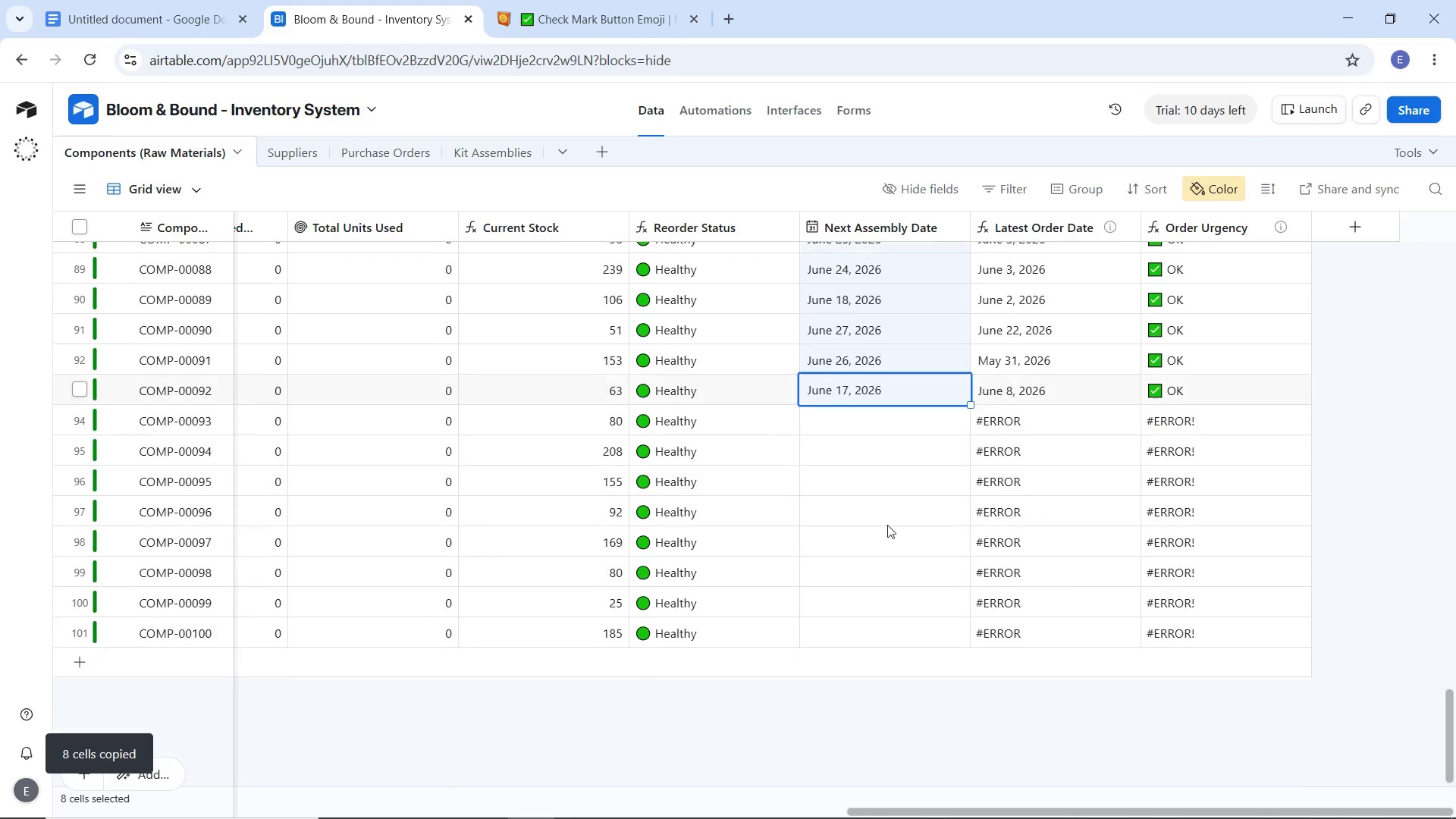 
scroll: coordinate [864, 472], scroll_direction: down, amount: 3.0
 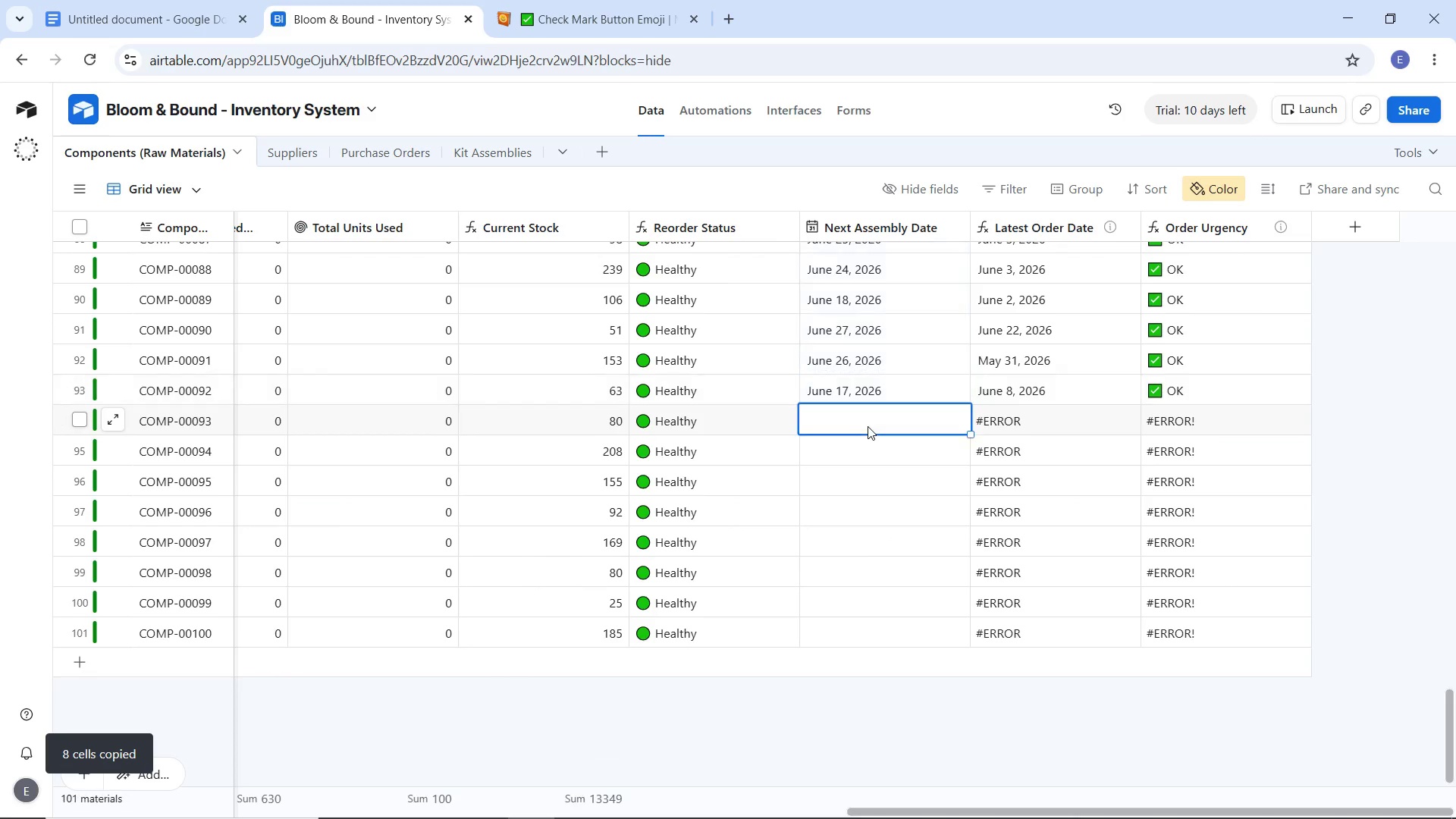 
left_click([868, 426])
 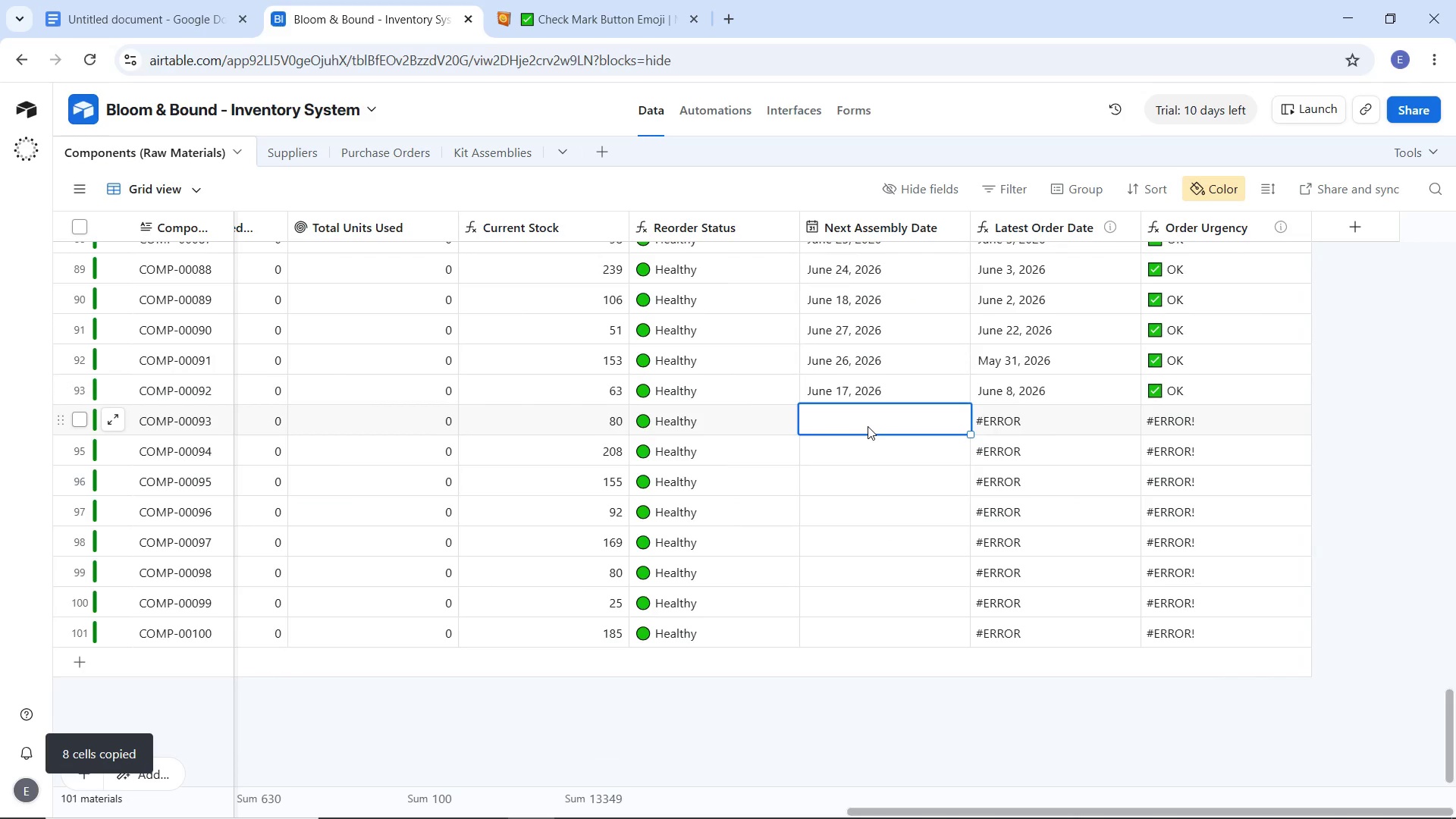 
key(Control+V)
 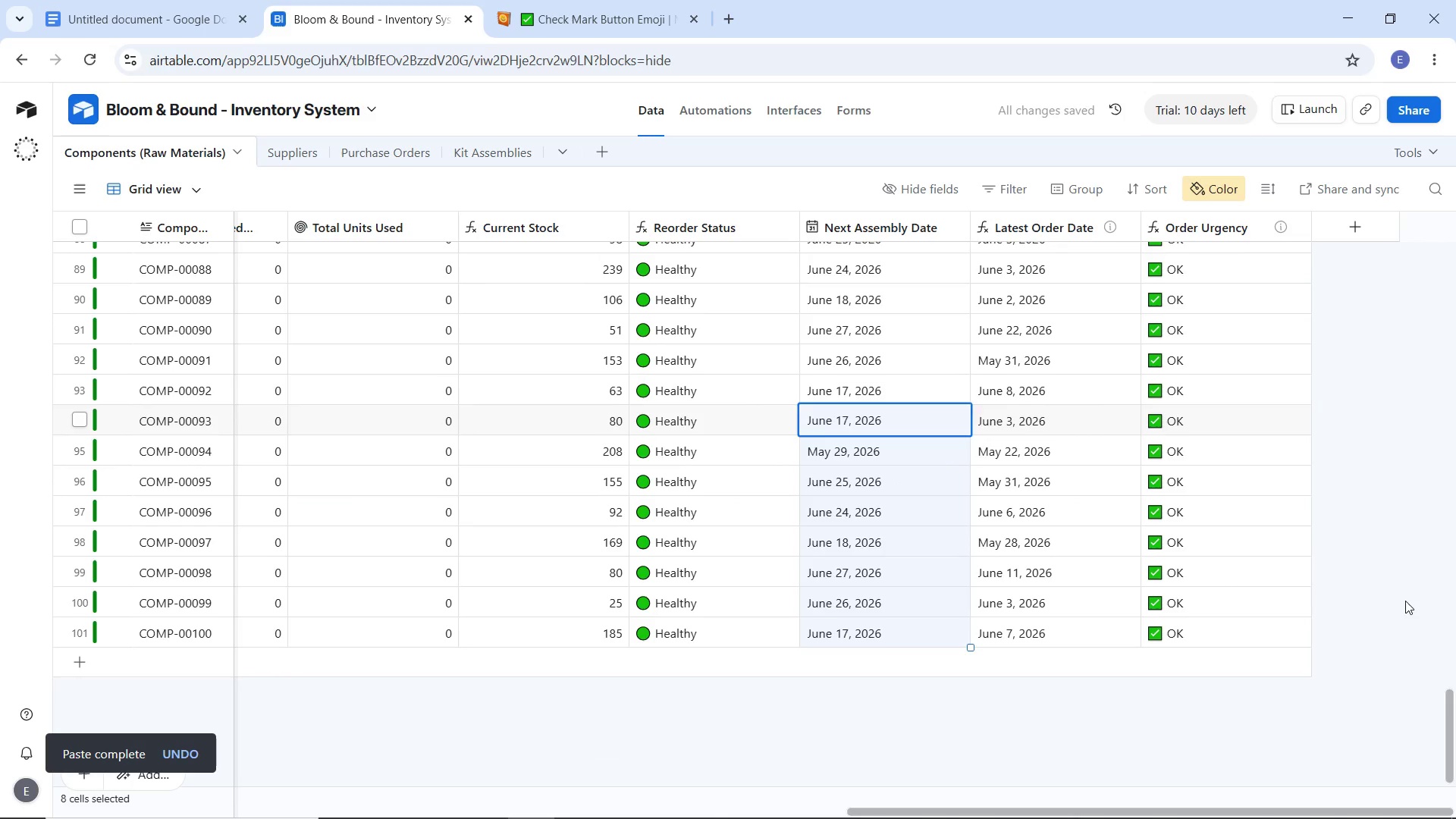 
left_click([1405, 601])
 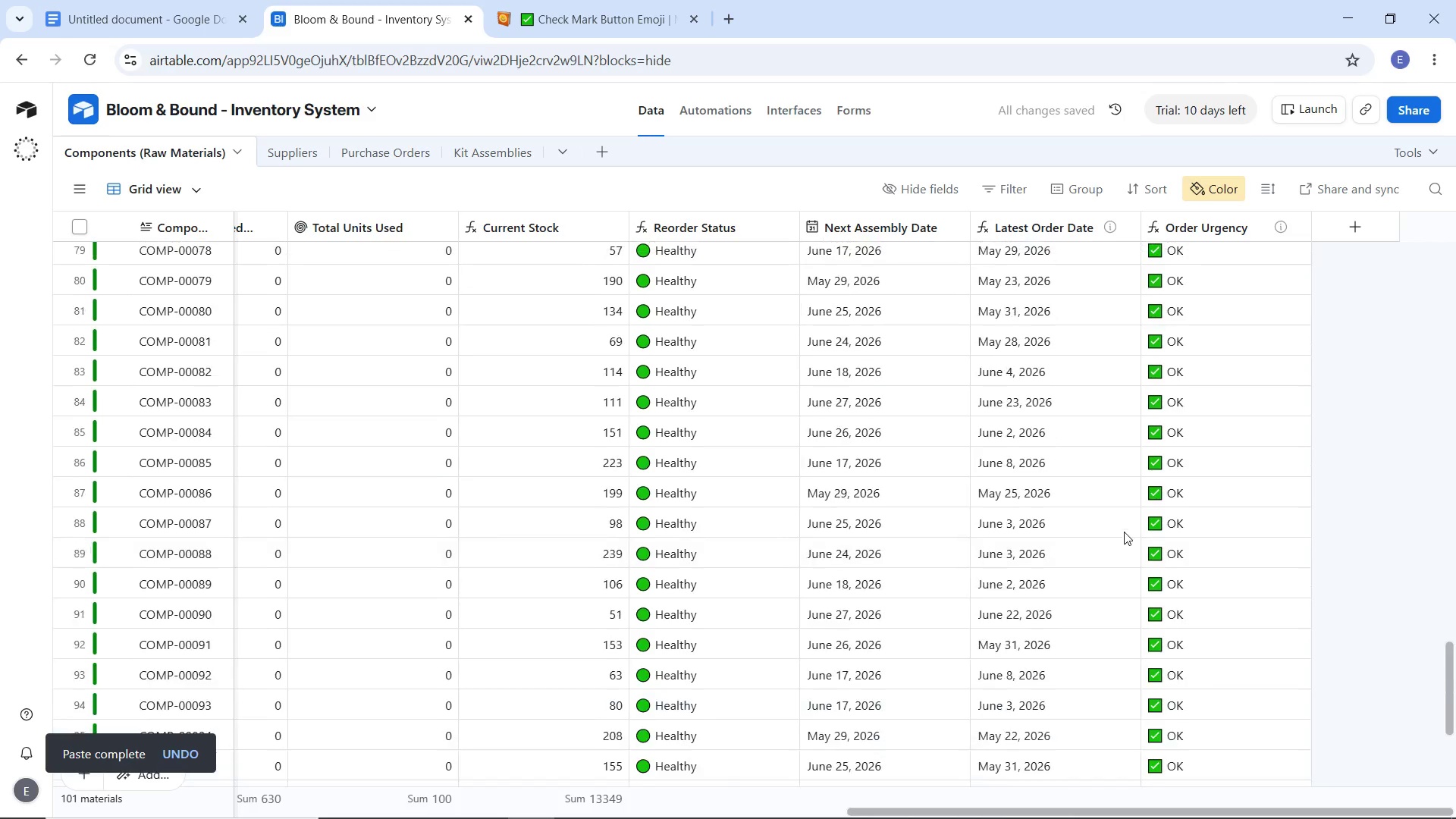 
scroll: coordinate [1124, 532], scroll_direction: up, amount: 42.0
 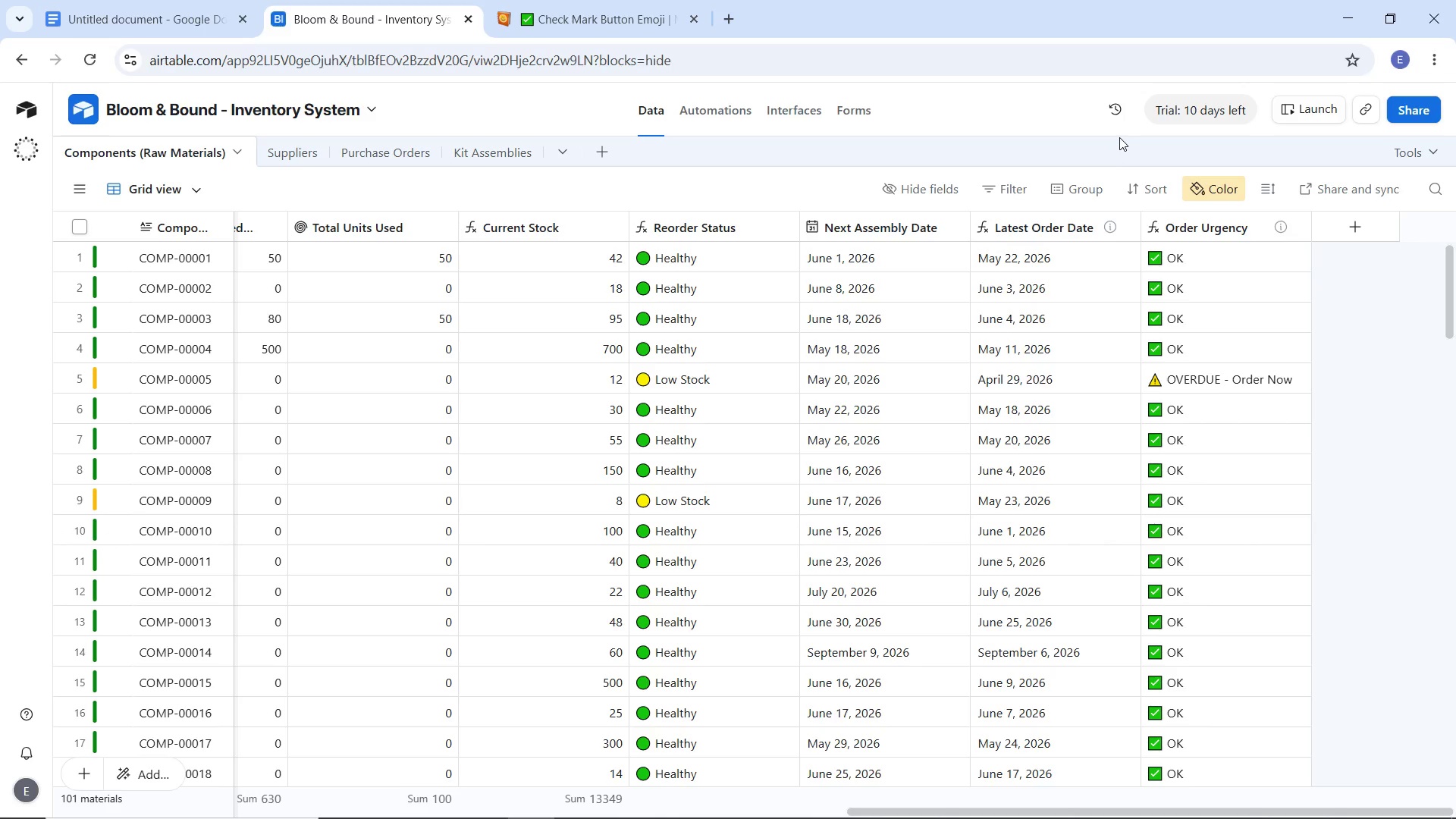 
wait(19.8)
 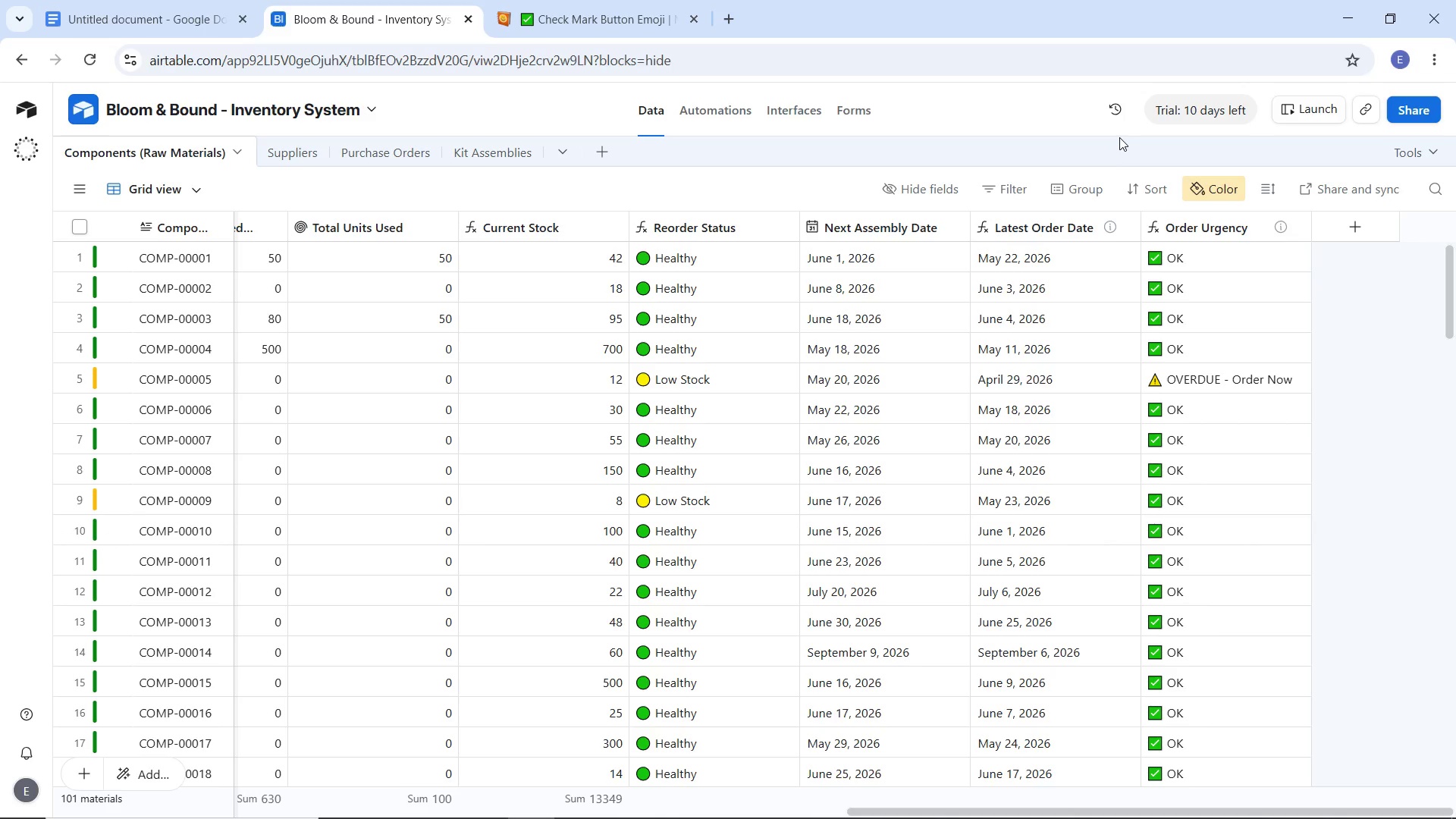 
left_click([81, 185])
 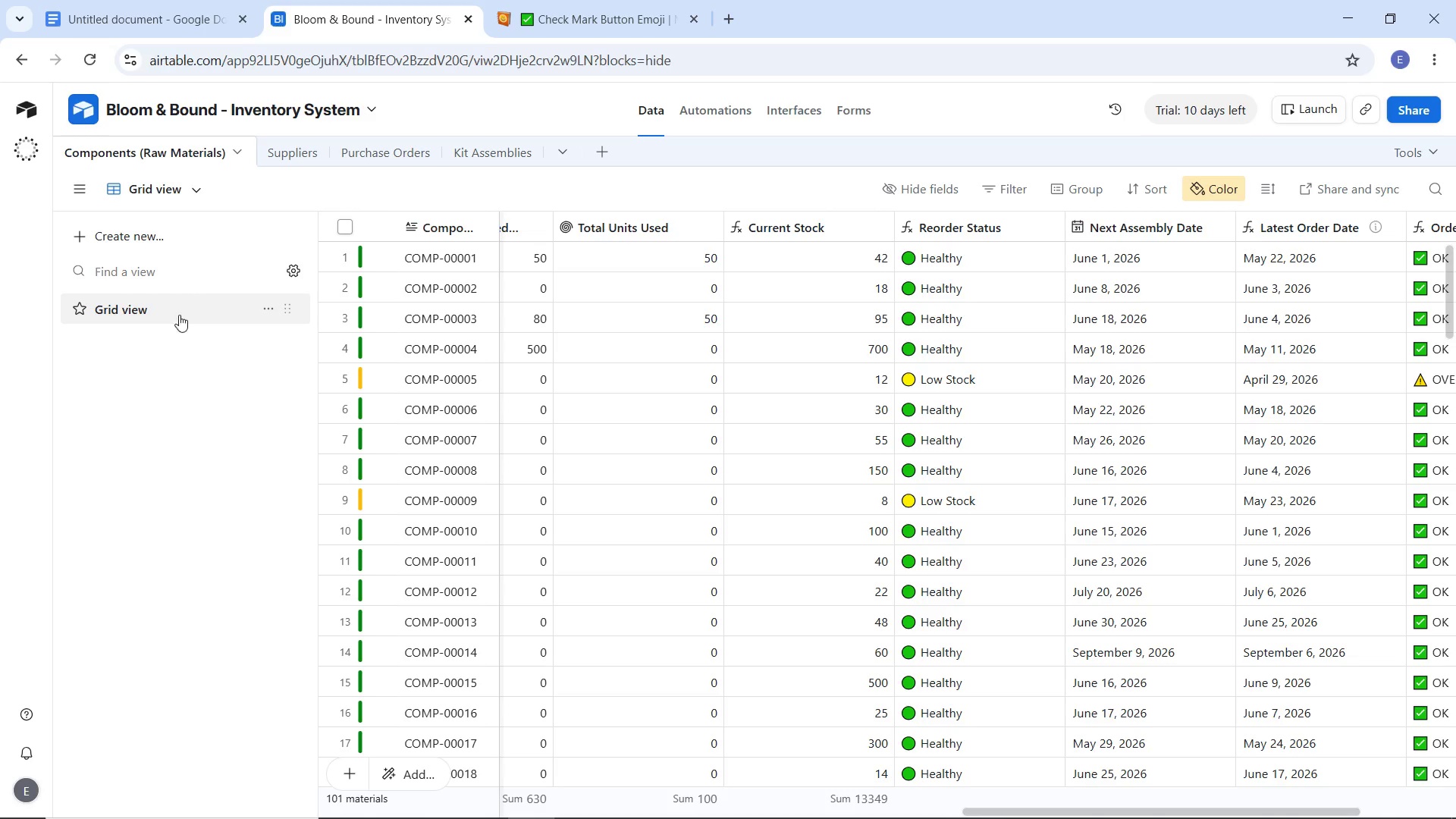 
mouse_move([255, 312])
 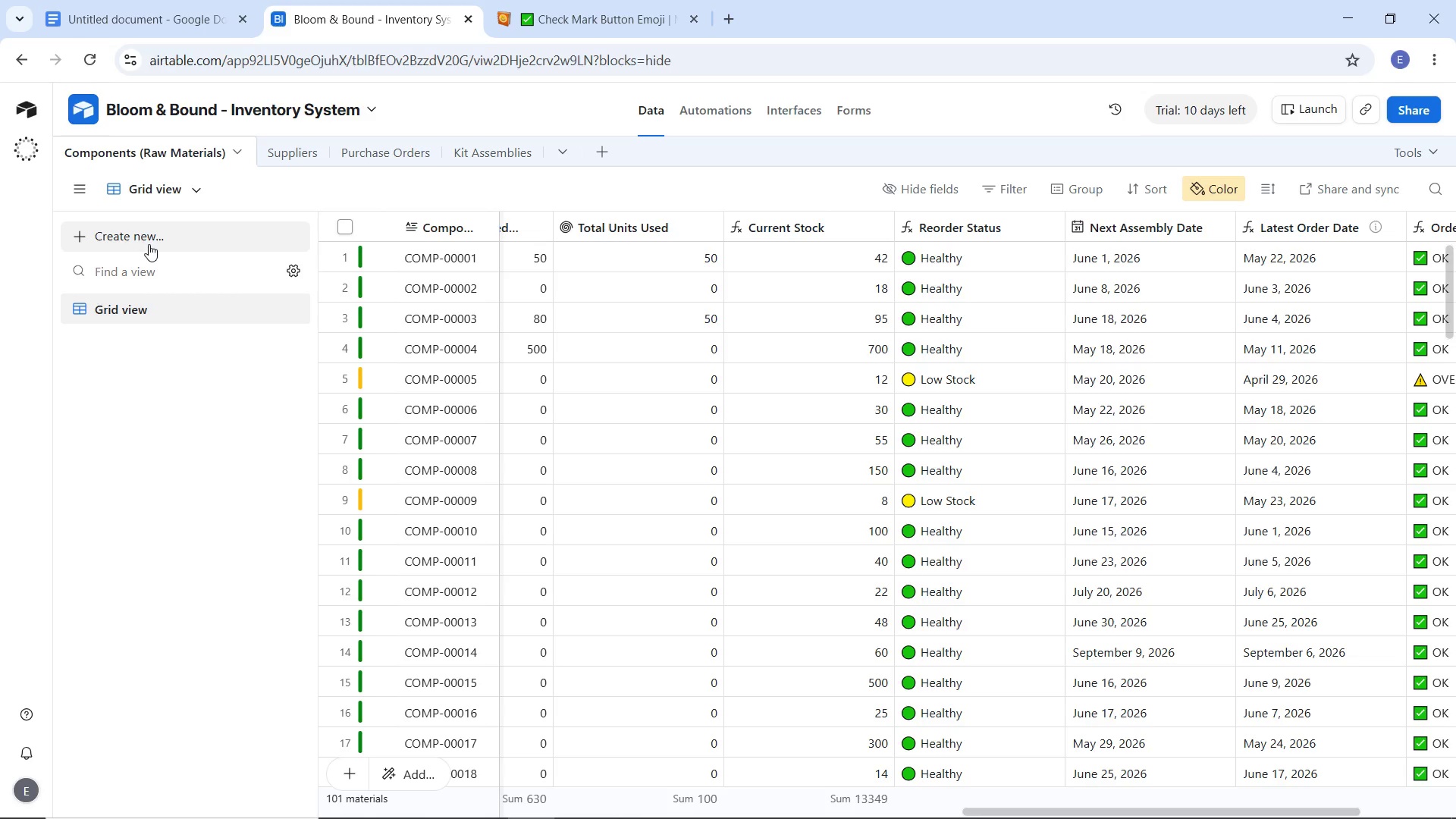 
wait(5.79)
 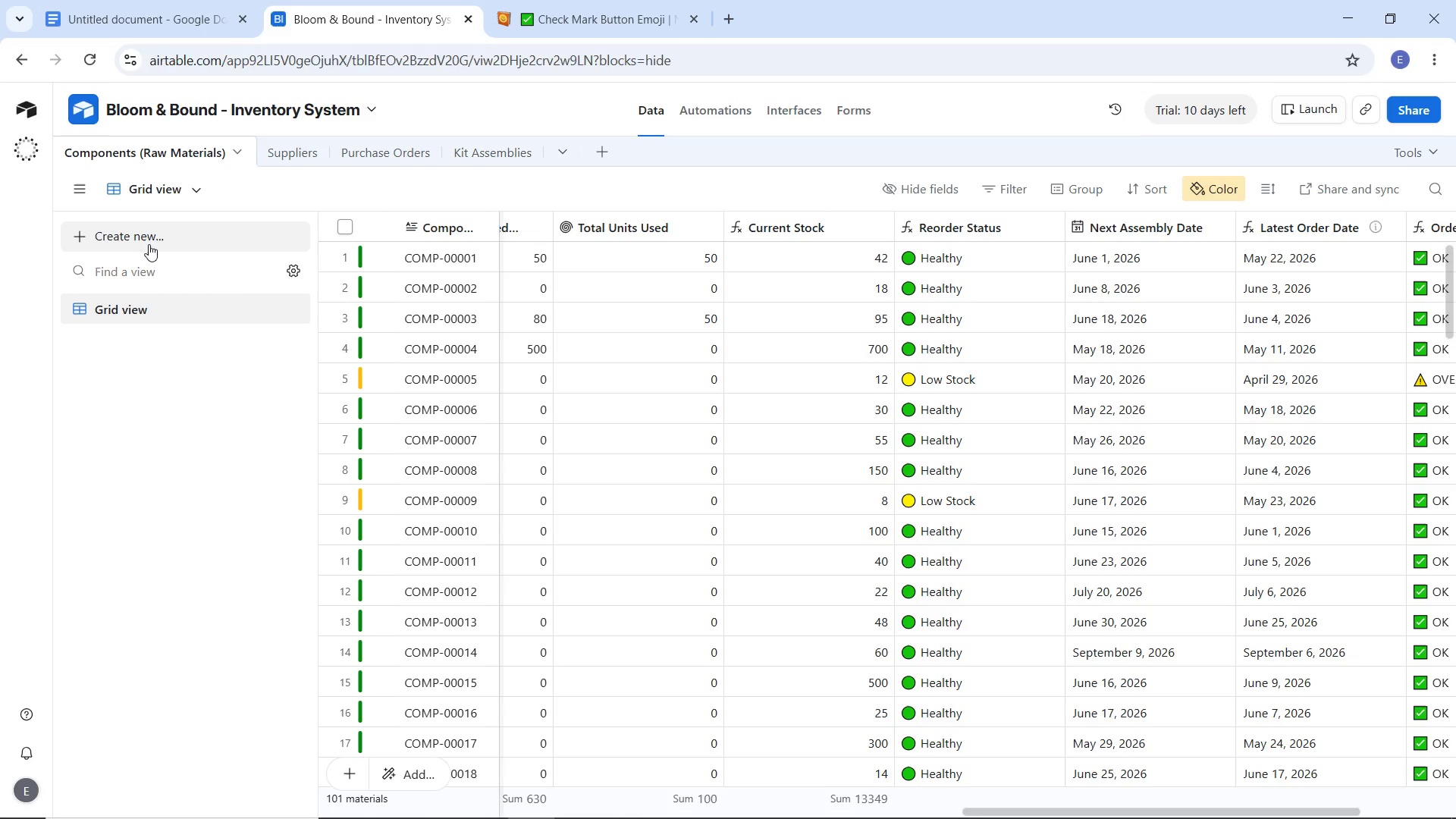 
left_click([178, 182])
 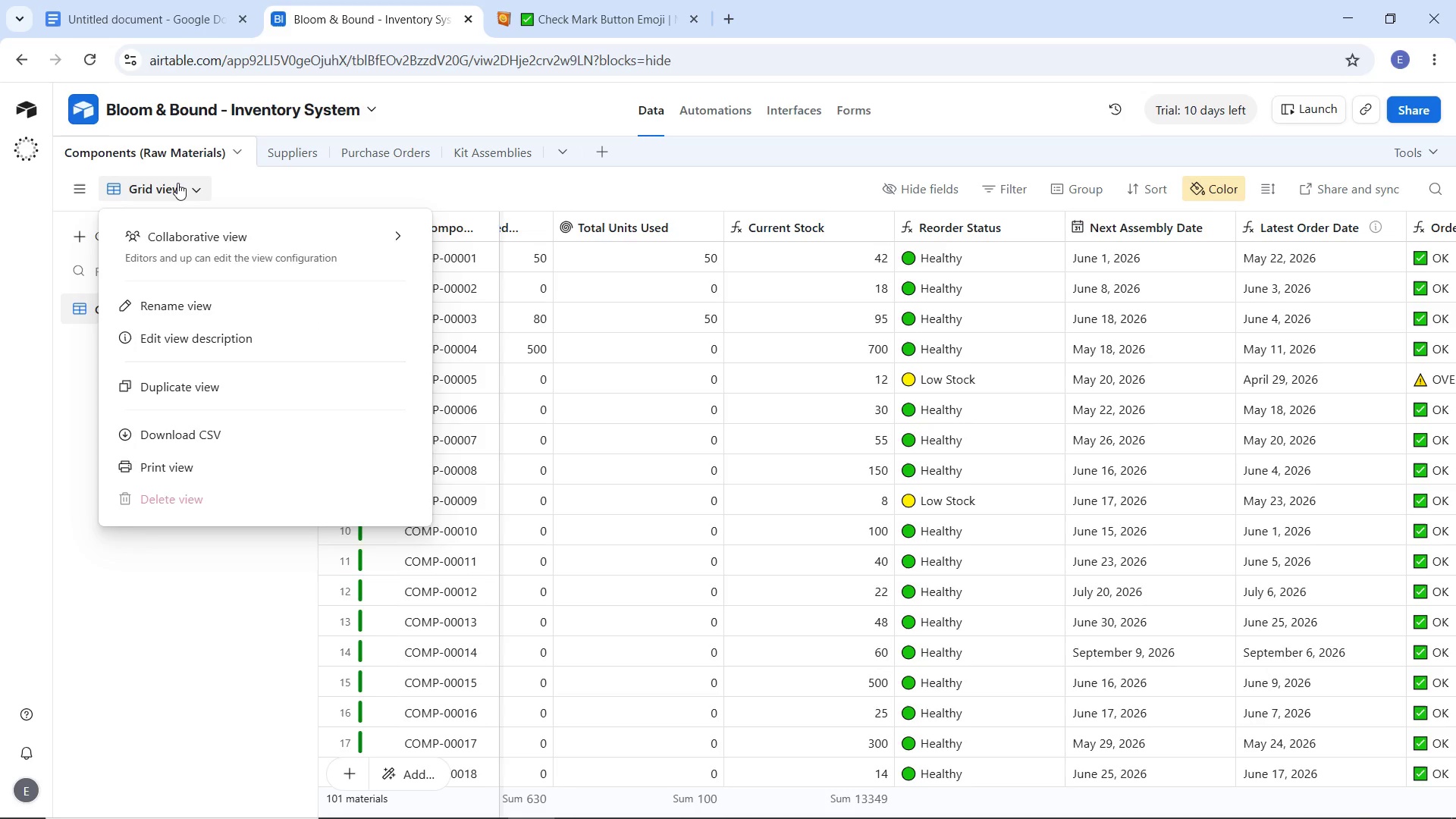 
left_click([177, 183])
 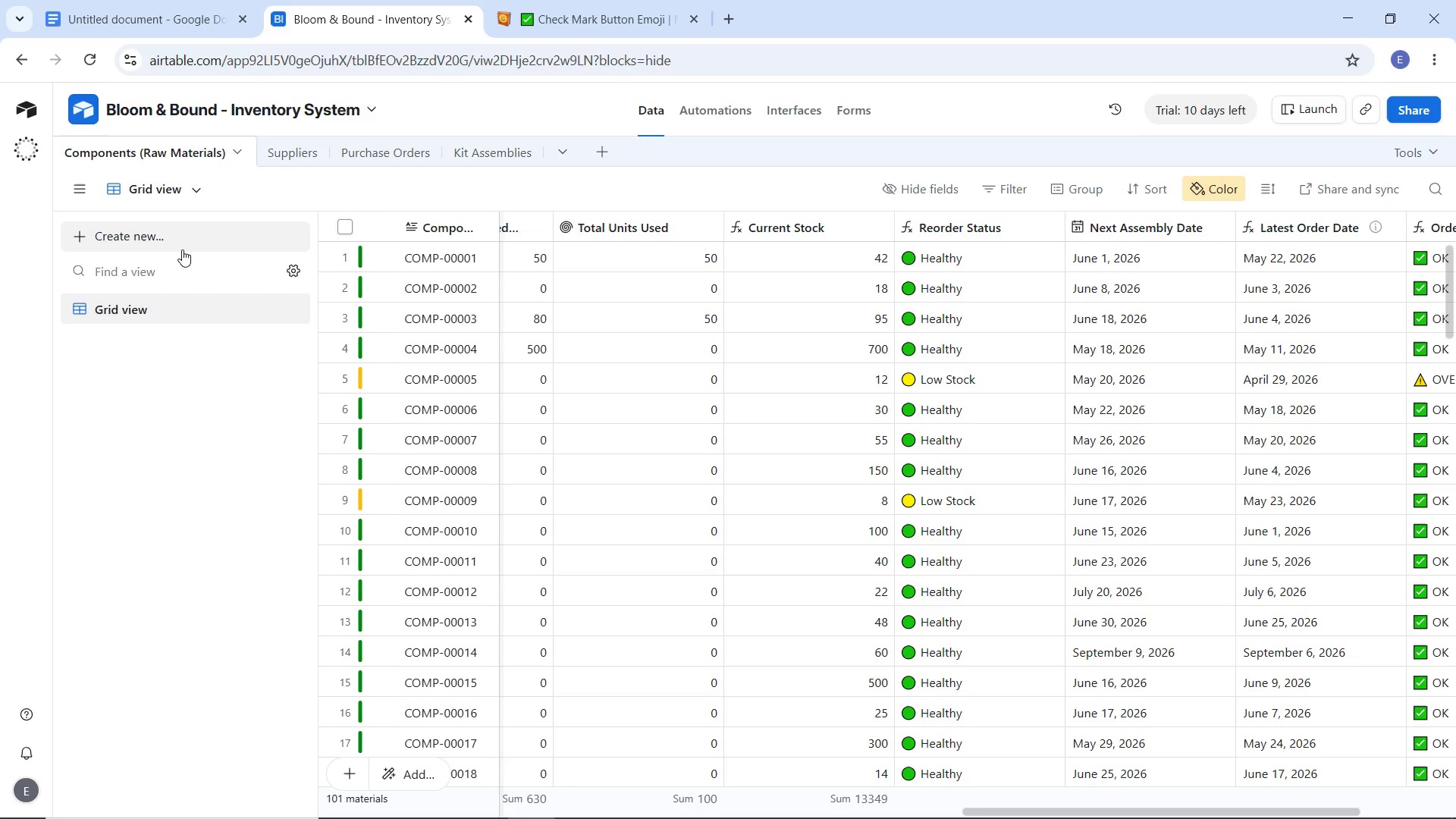 
wait(9.97)
 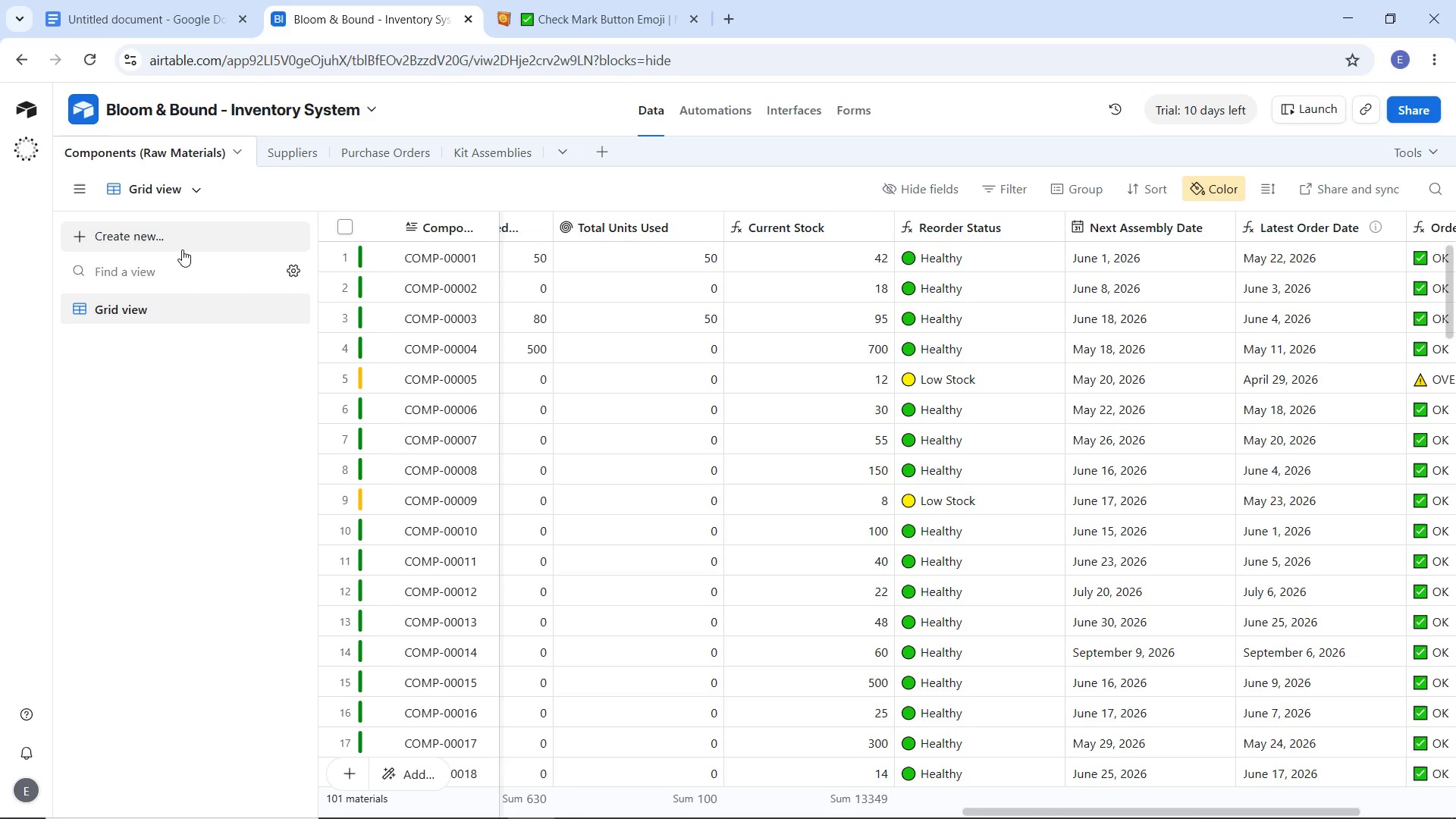 
left_click([179, 240])
 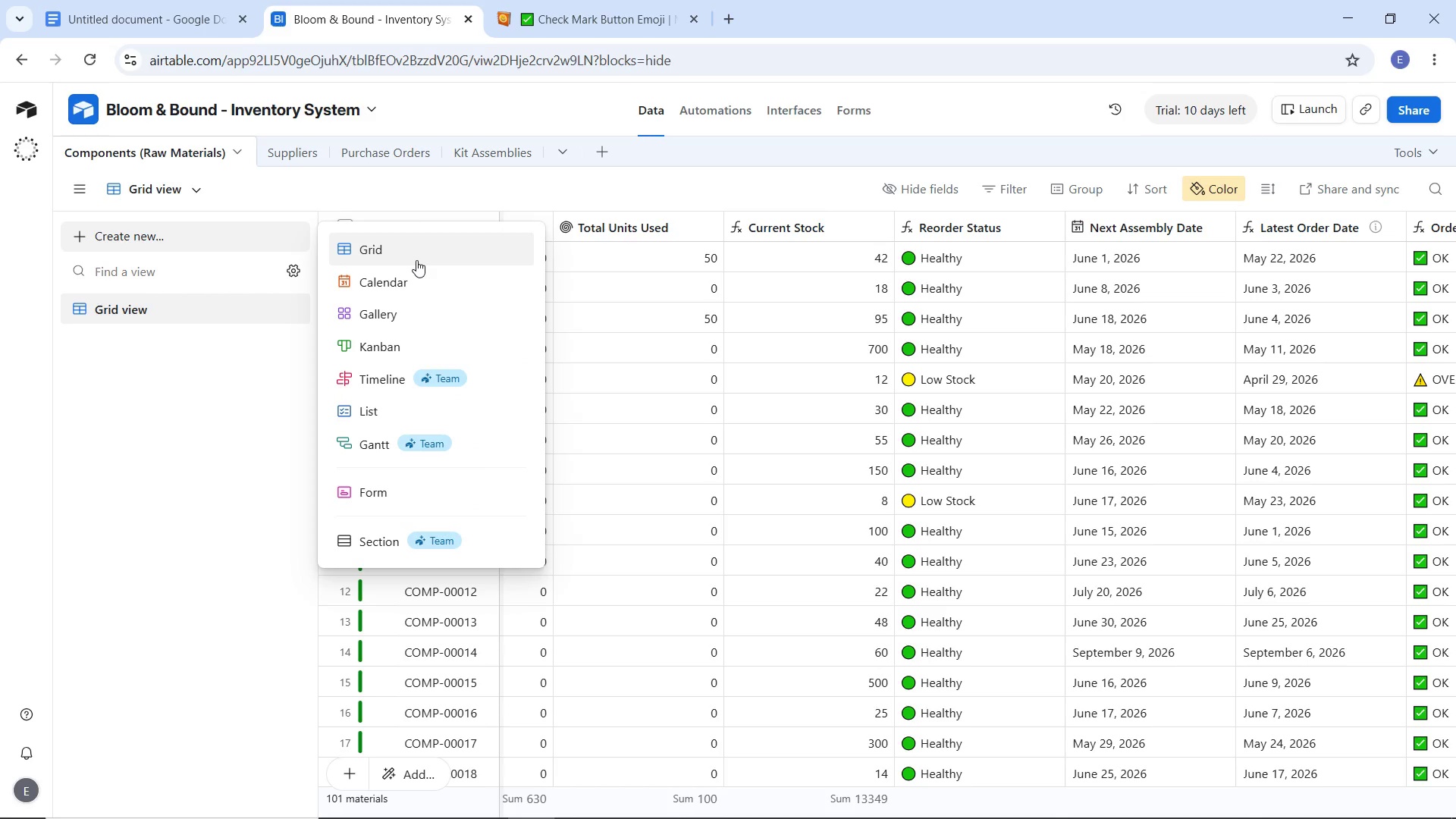 
left_click([416, 260])
 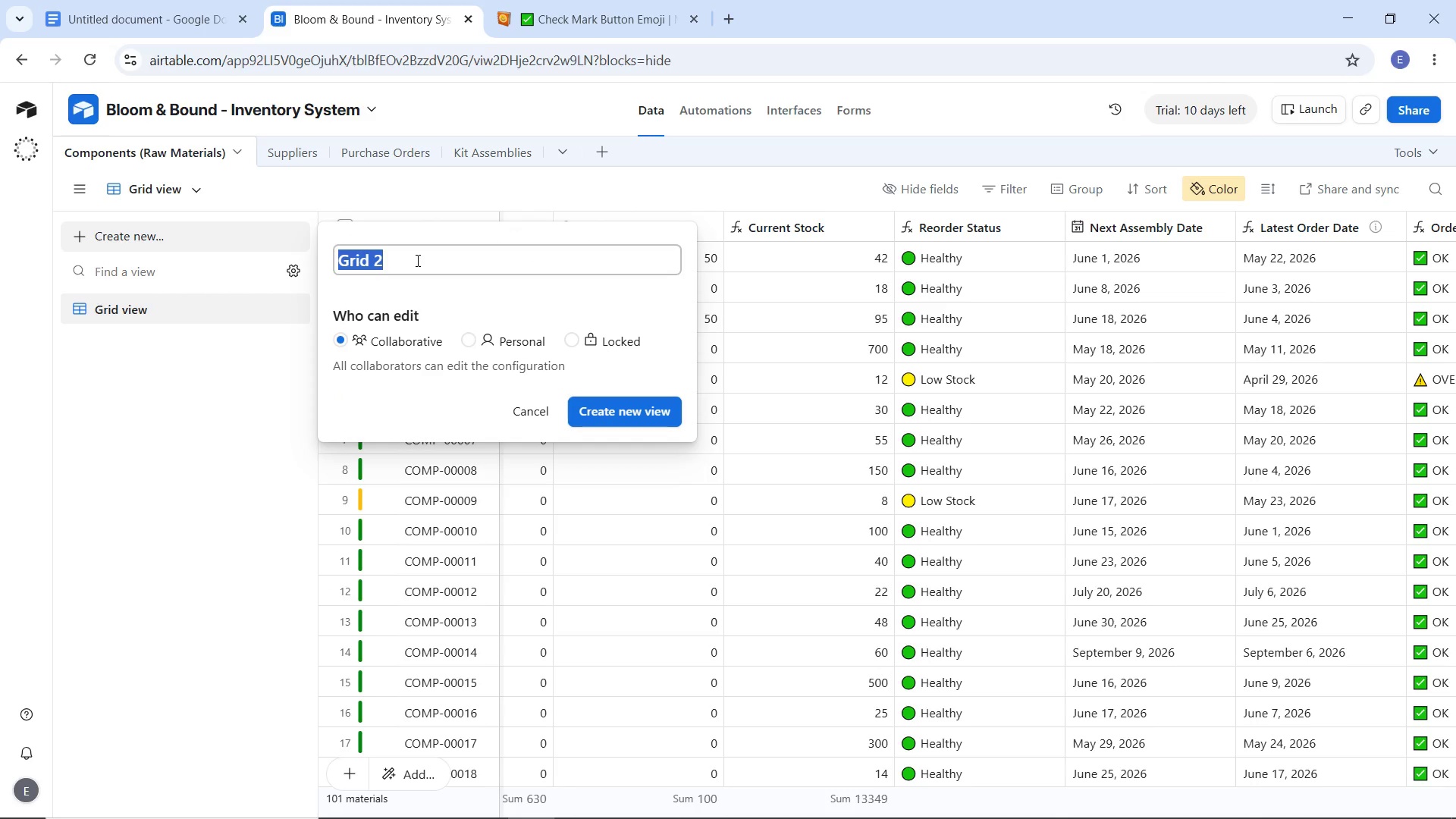 
type(Shopping List)
 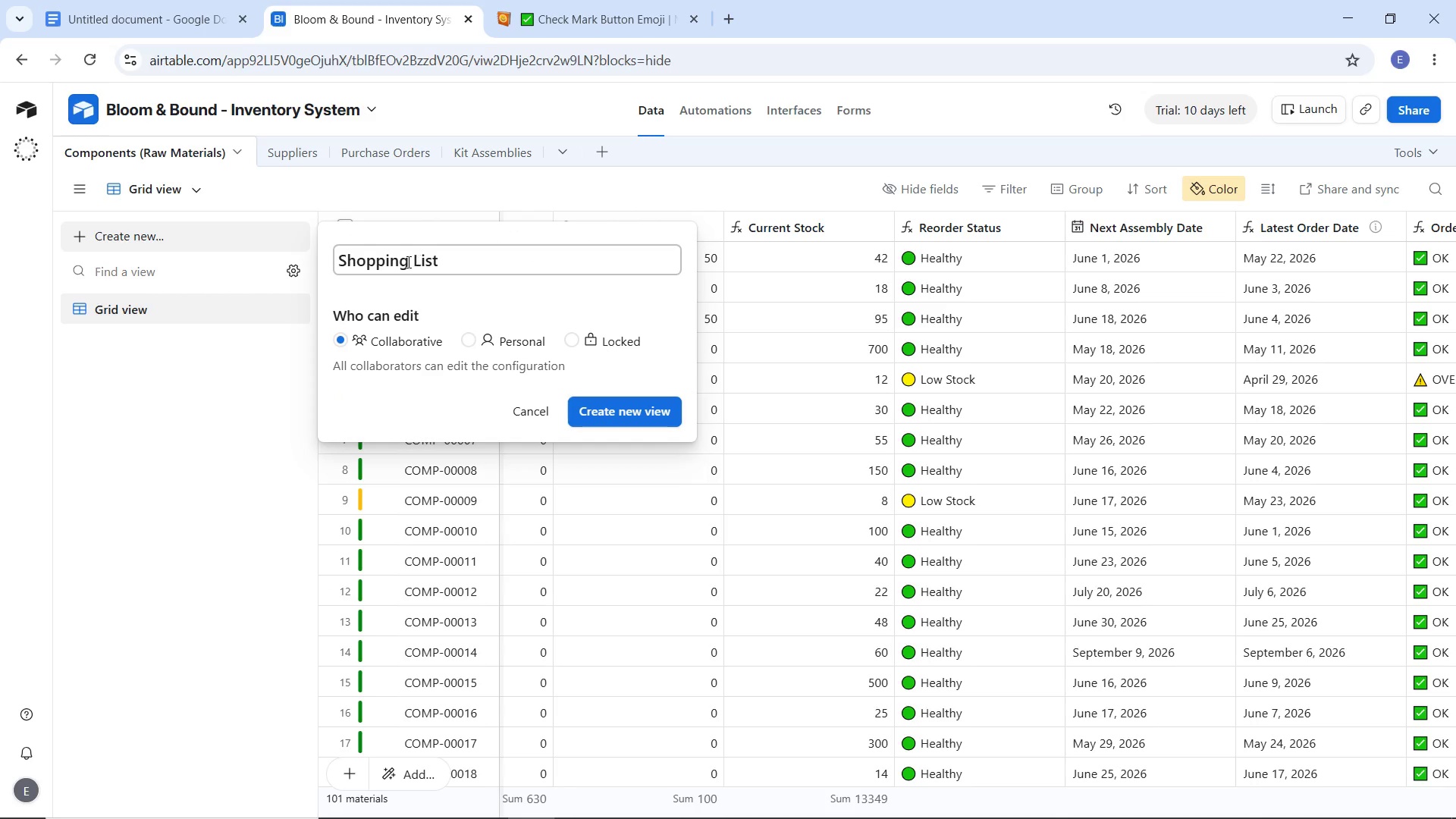 
left_click([618, 403])
 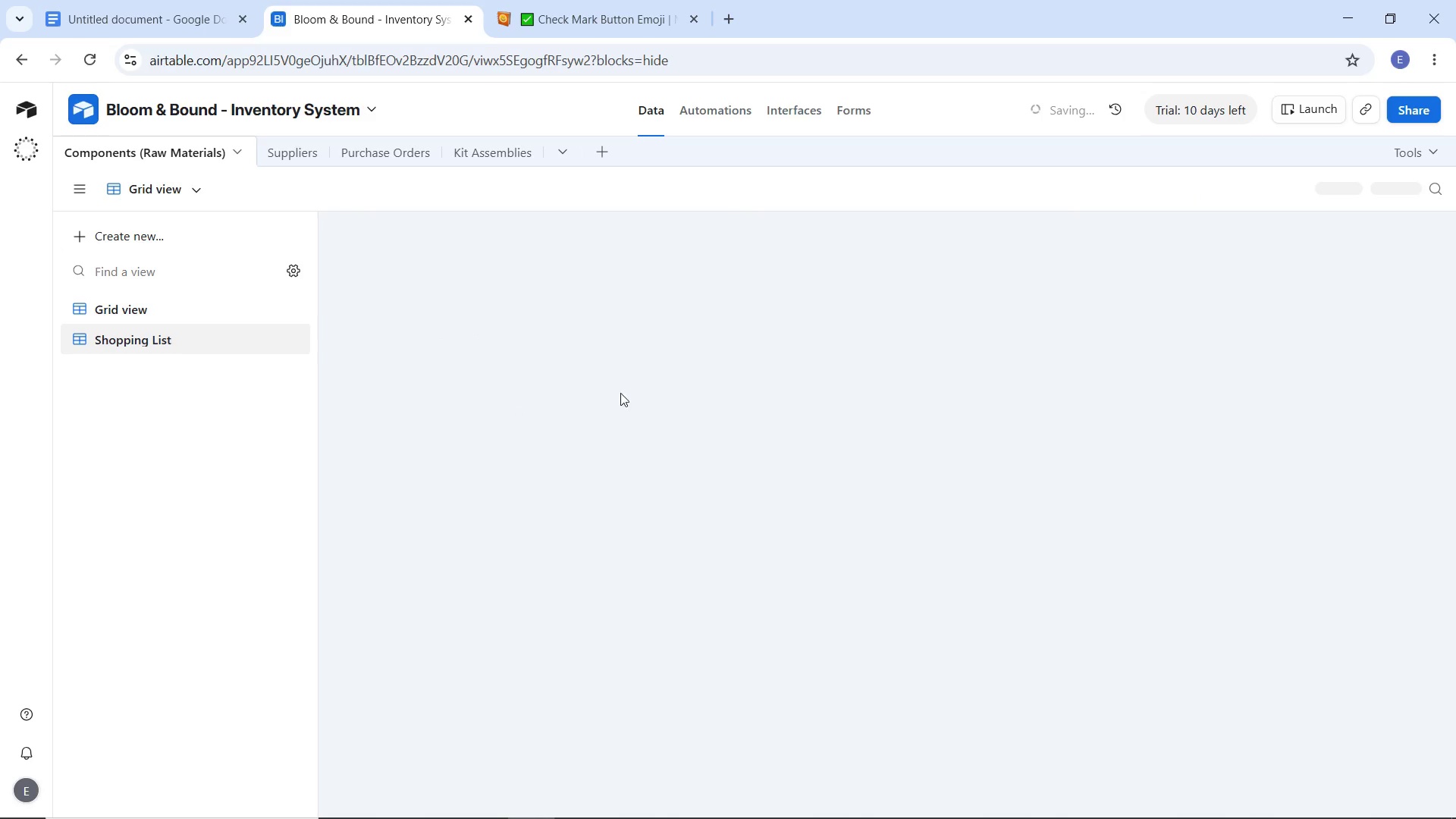 
mouse_move([615, 340])
 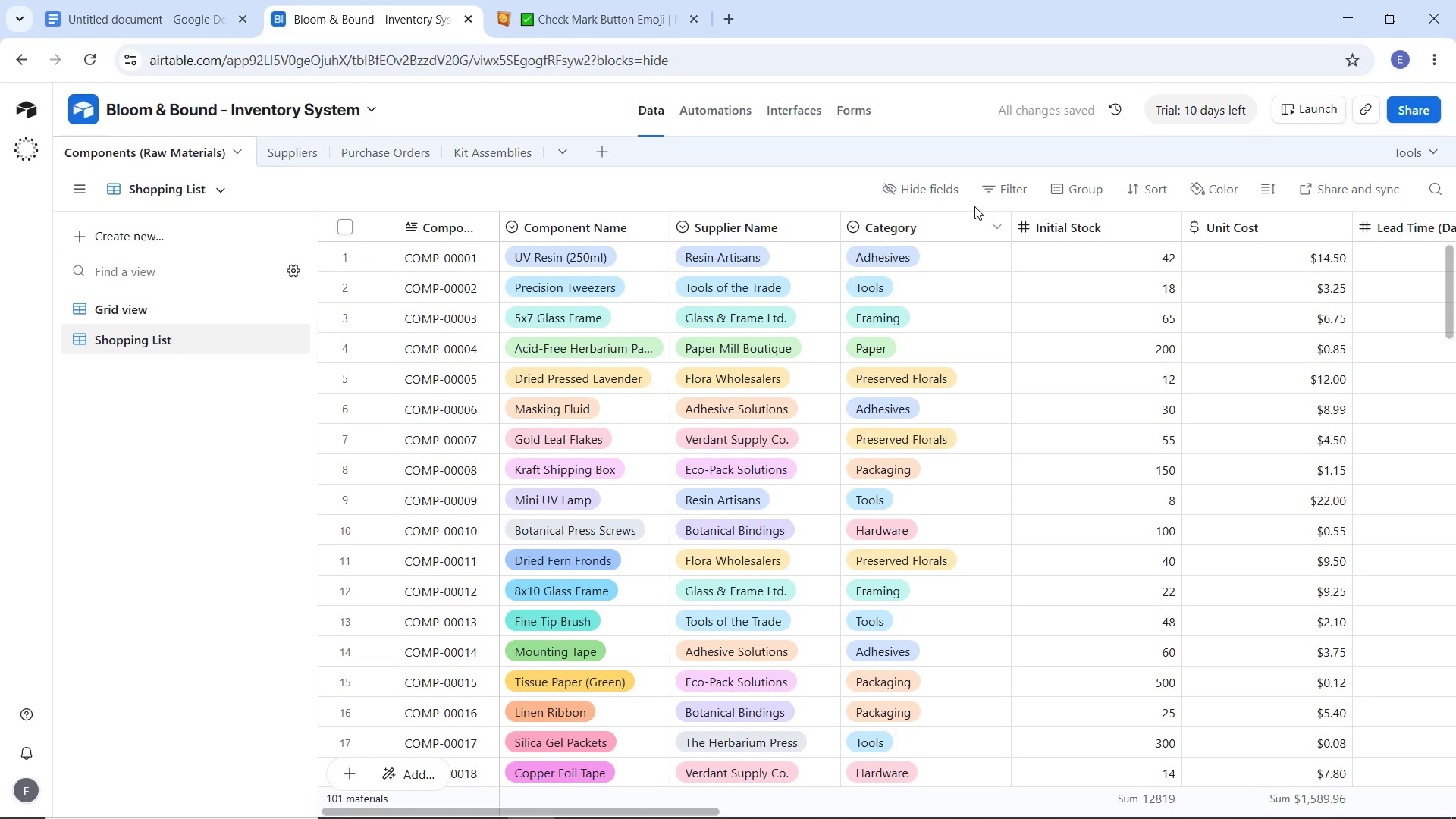 
left_click([1010, 197])
 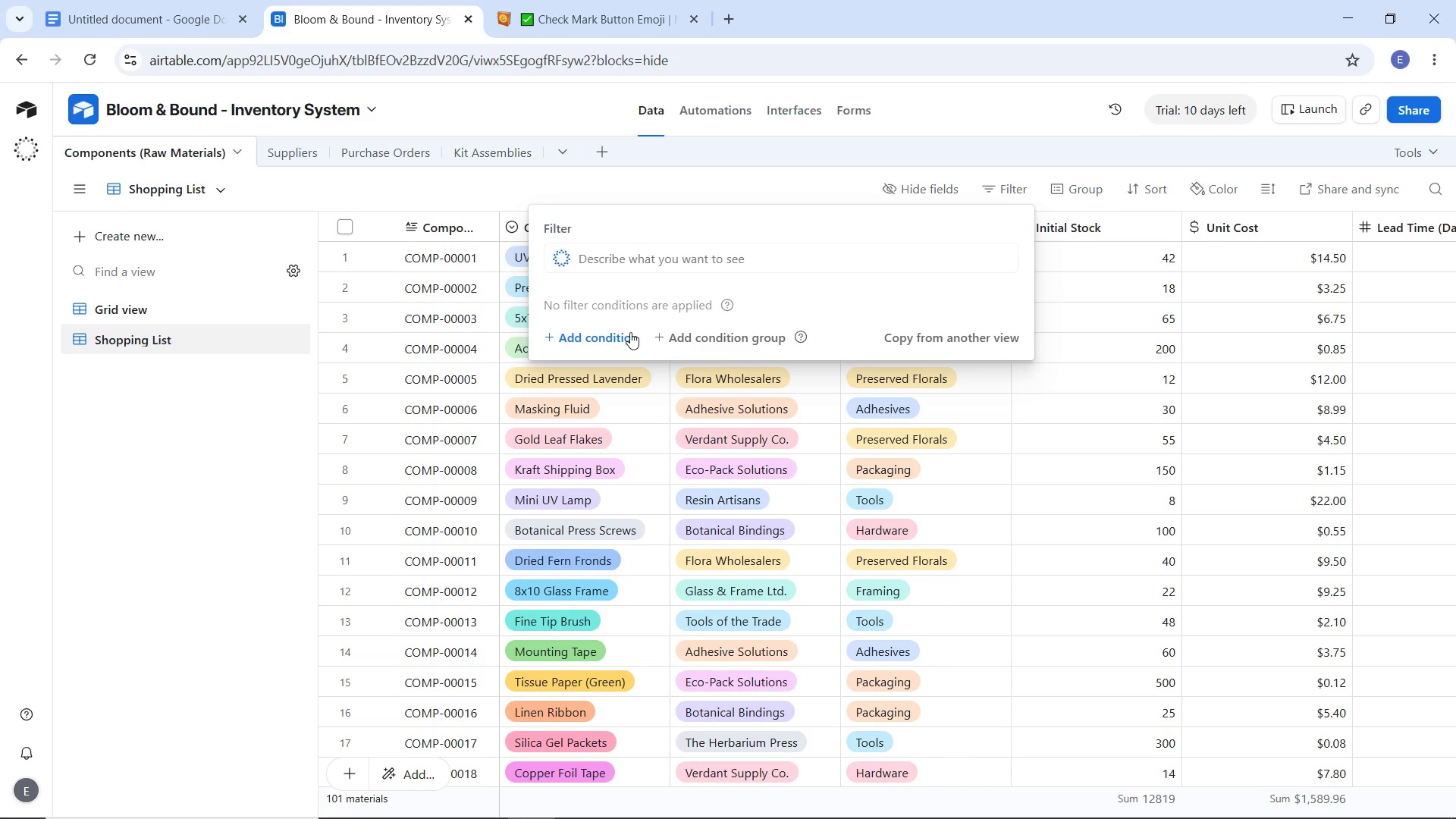 
wait(6.44)
 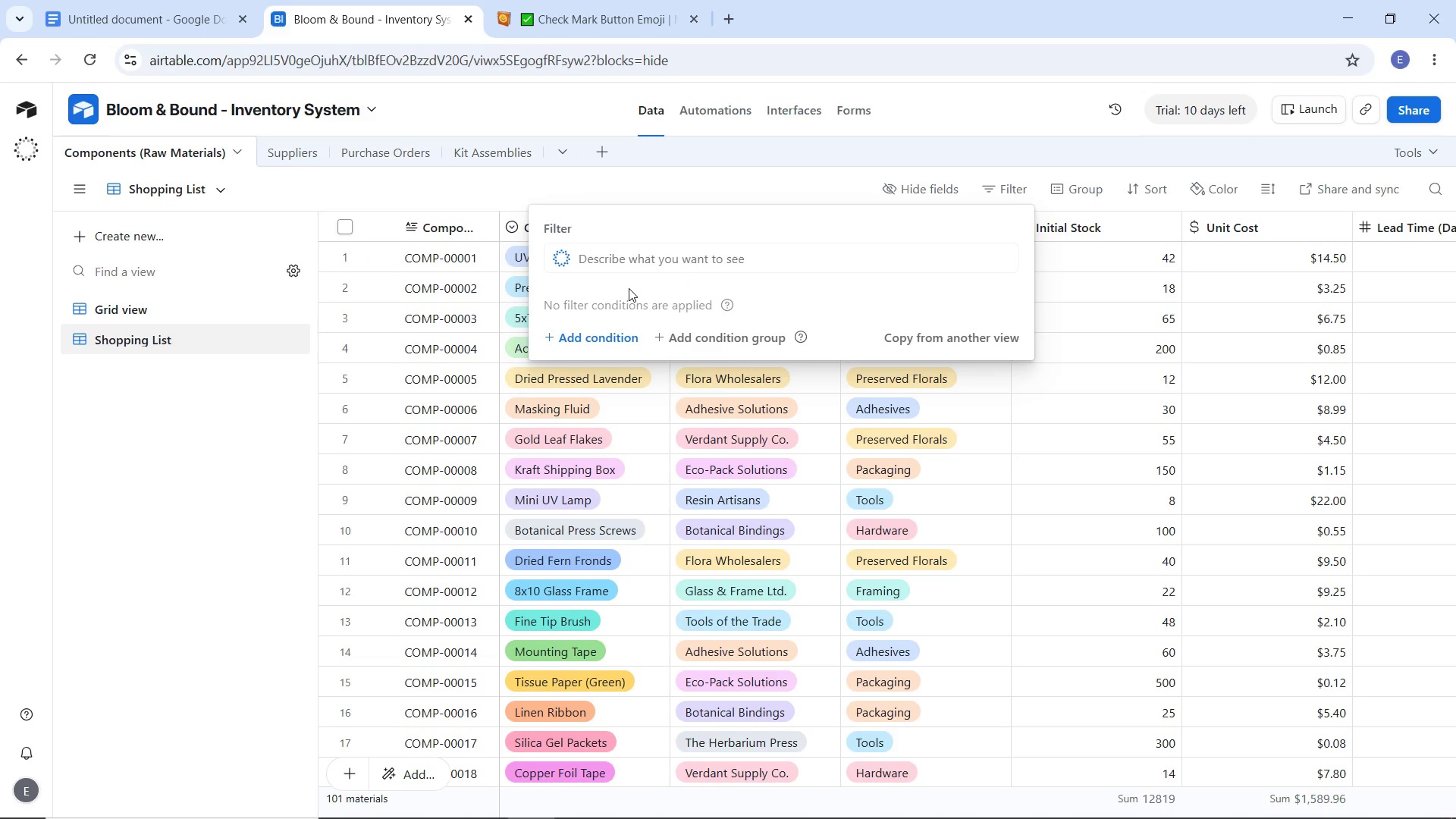 
left_click([619, 335])
 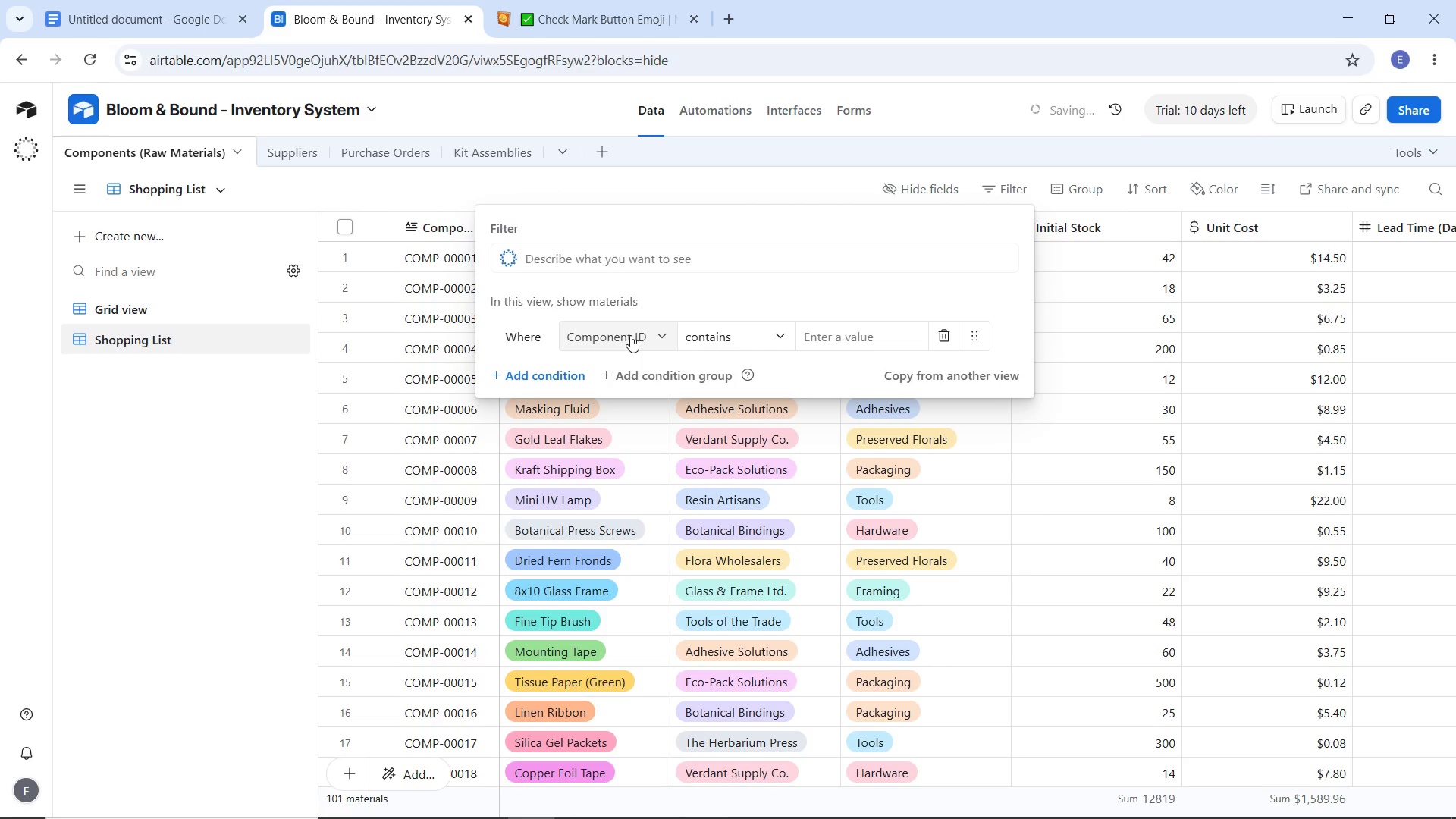 
left_click([630, 335])
 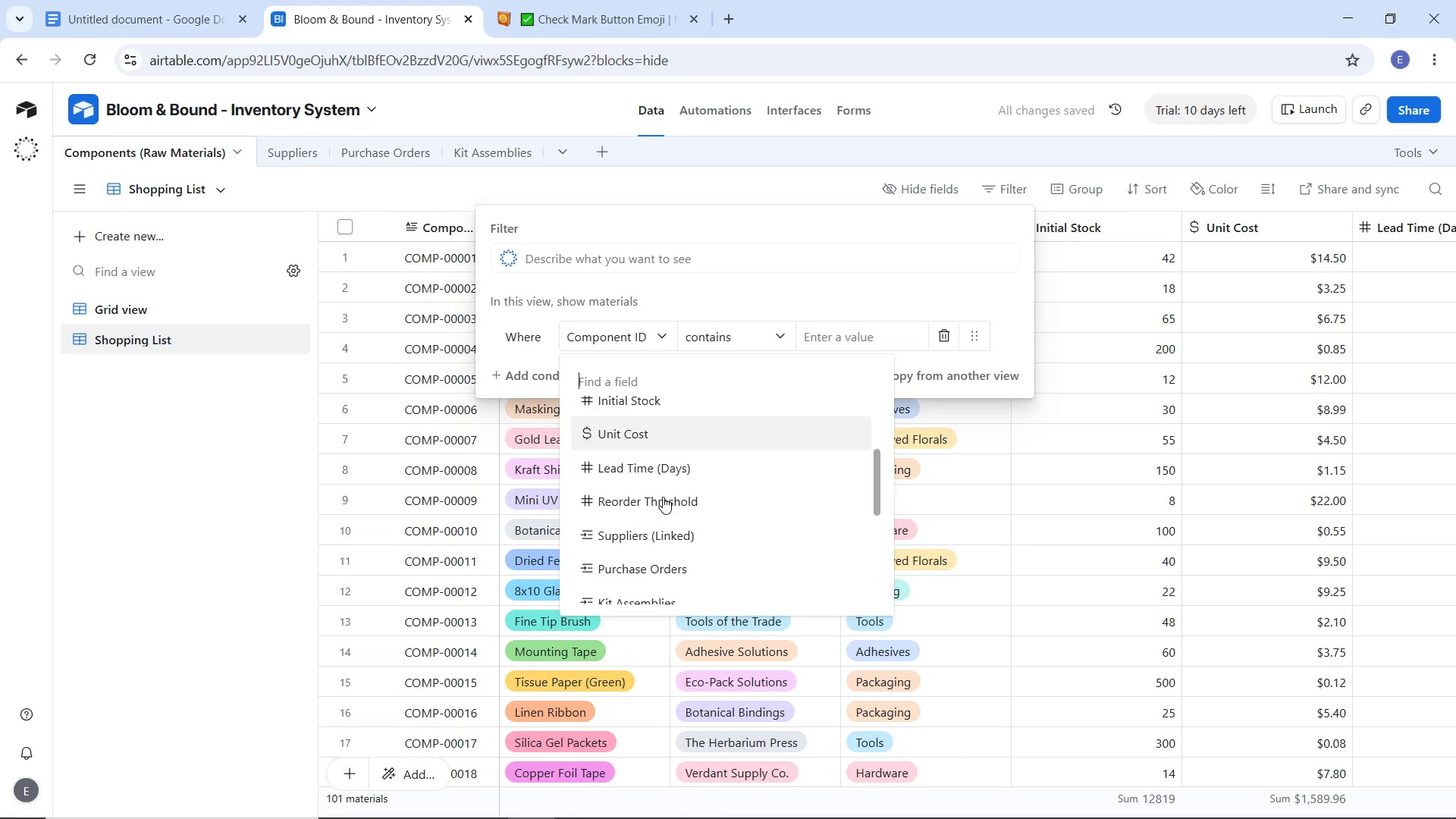 
scroll: coordinate [658, 522], scroll_direction: down, amount: 9.0
 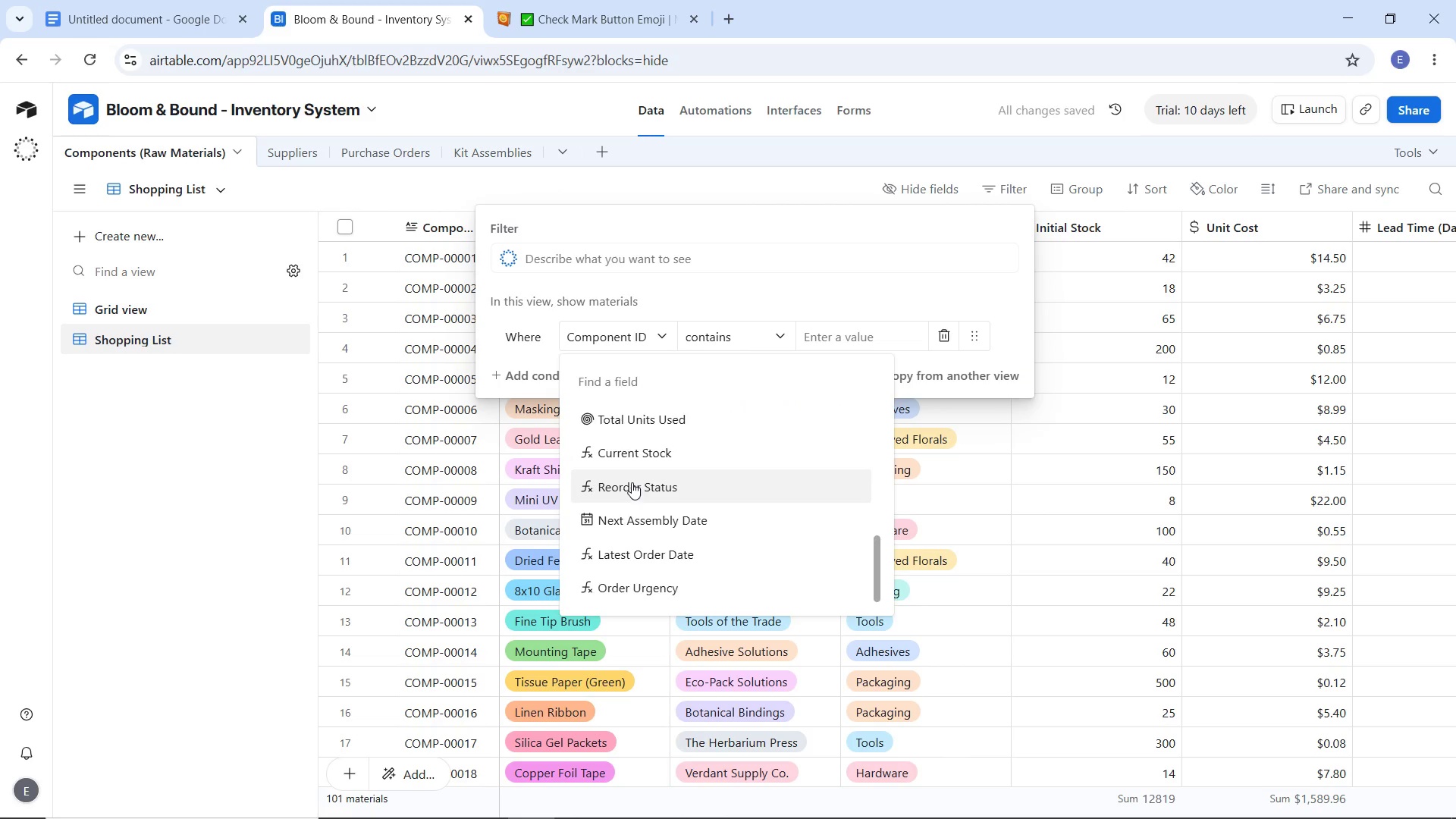 
left_click([632, 485])
 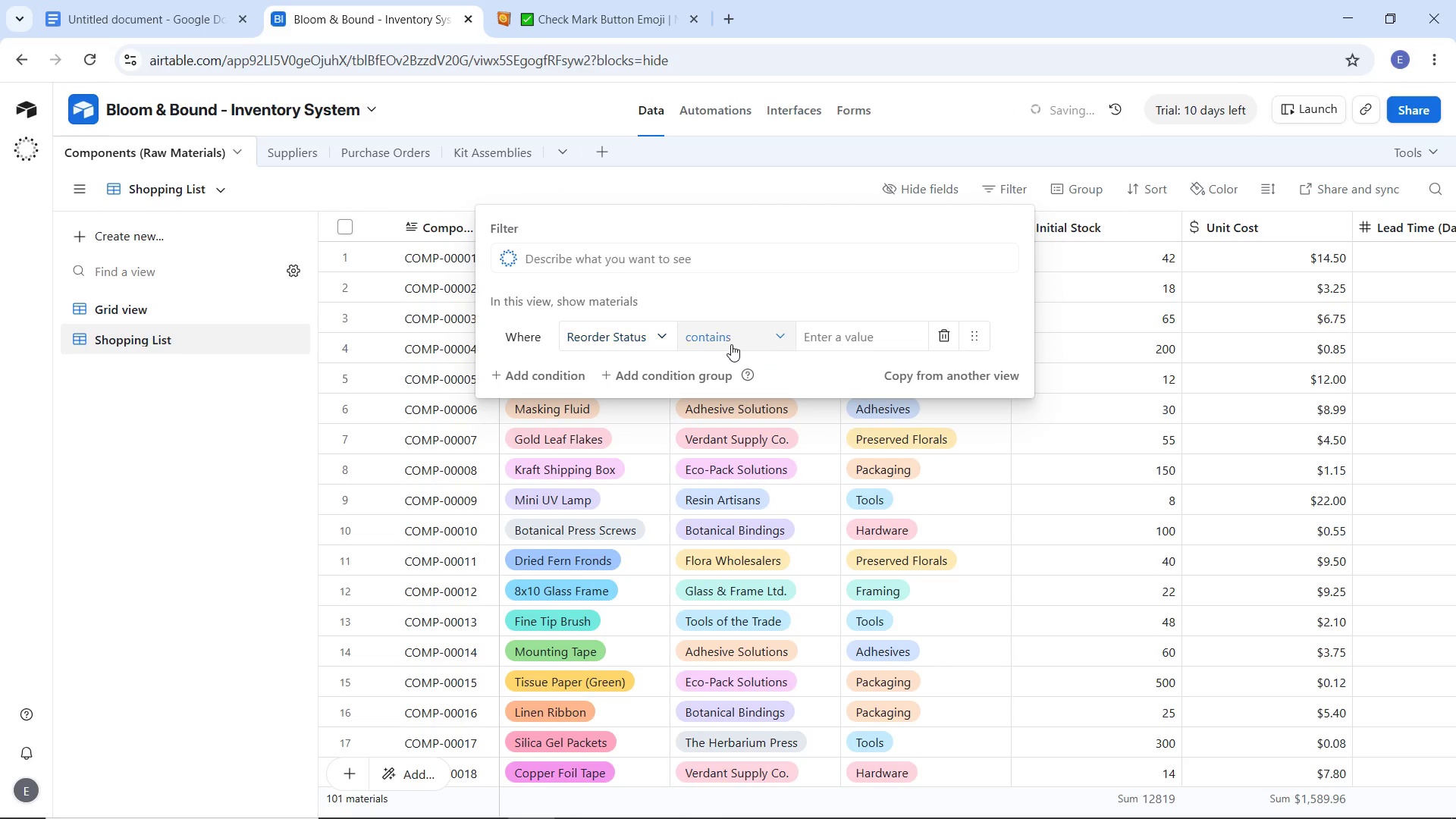 
left_click([731, 344])
 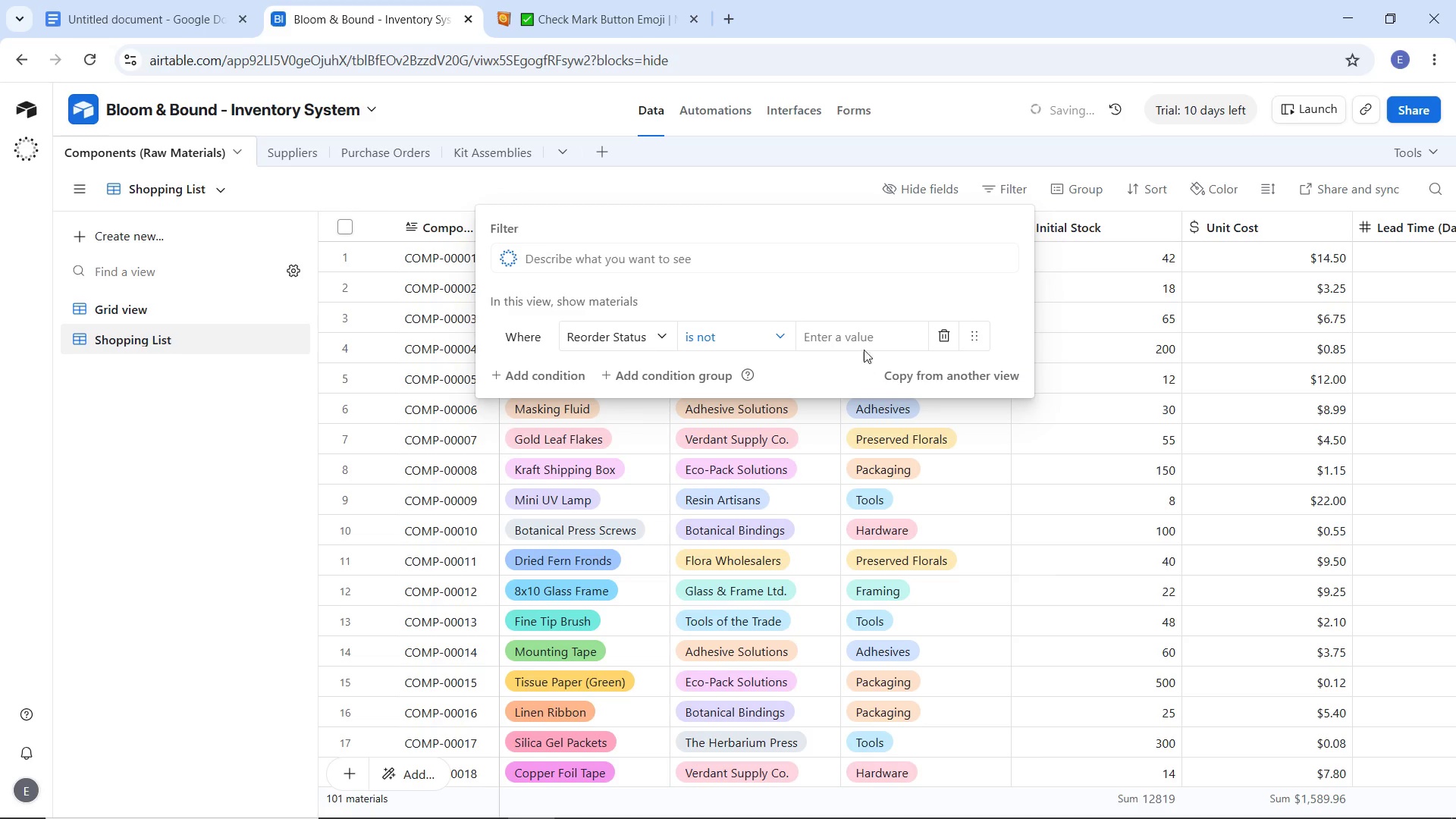 
left_click([862, 337])
 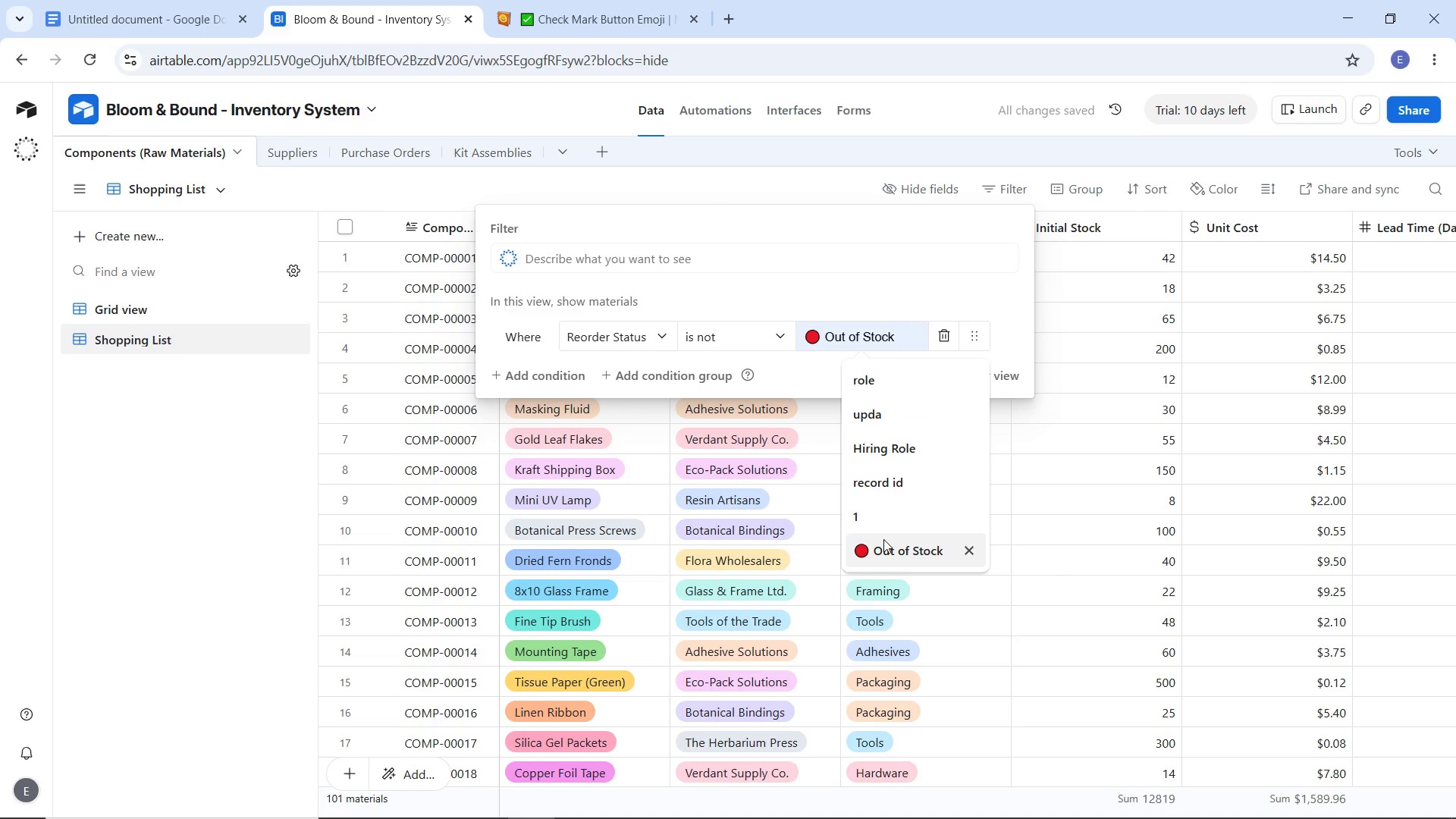 
scroll: coordinate [883, 540], scroll_direction: down, amount: 5.0
 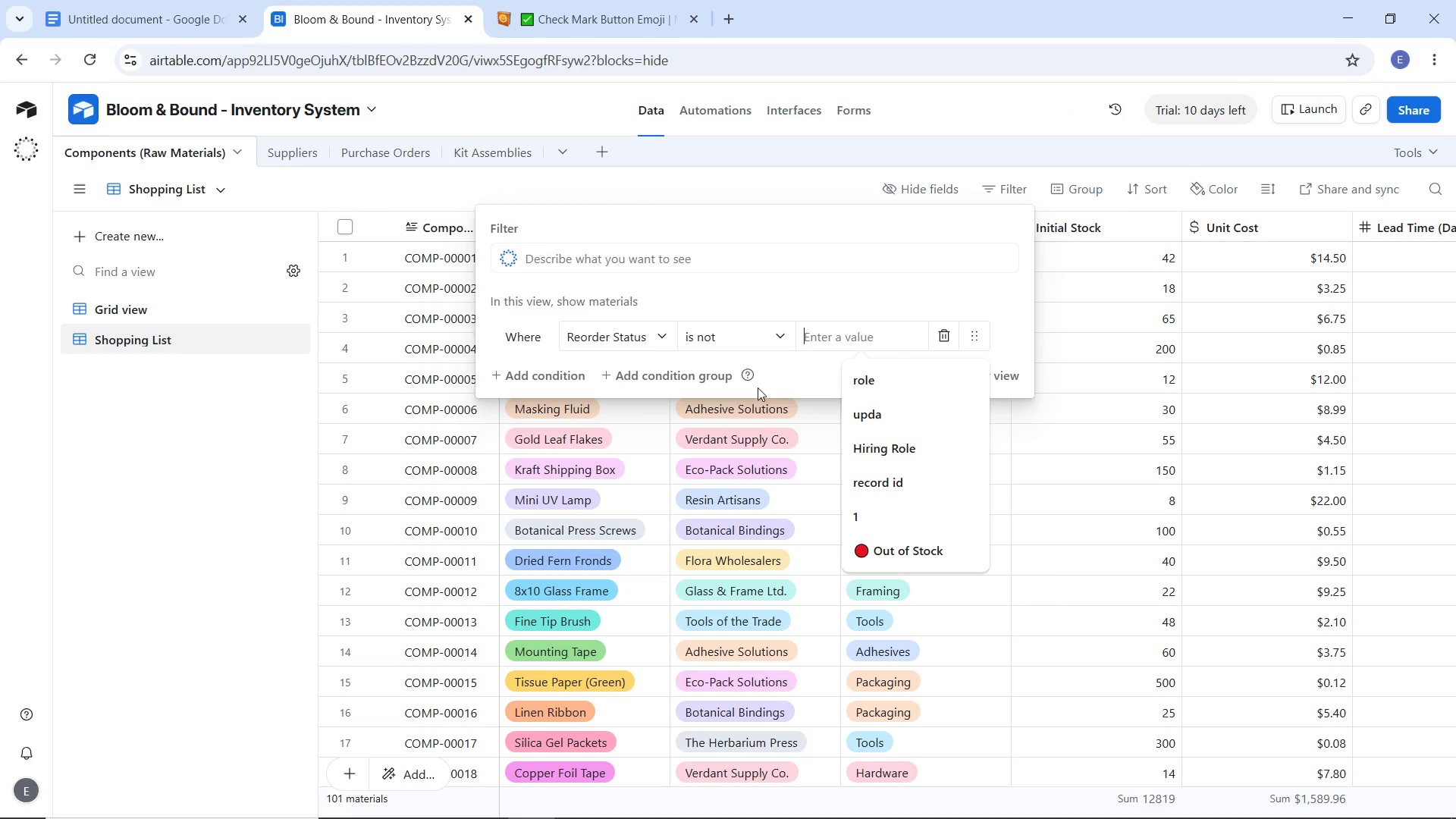 
wait(6.54)
 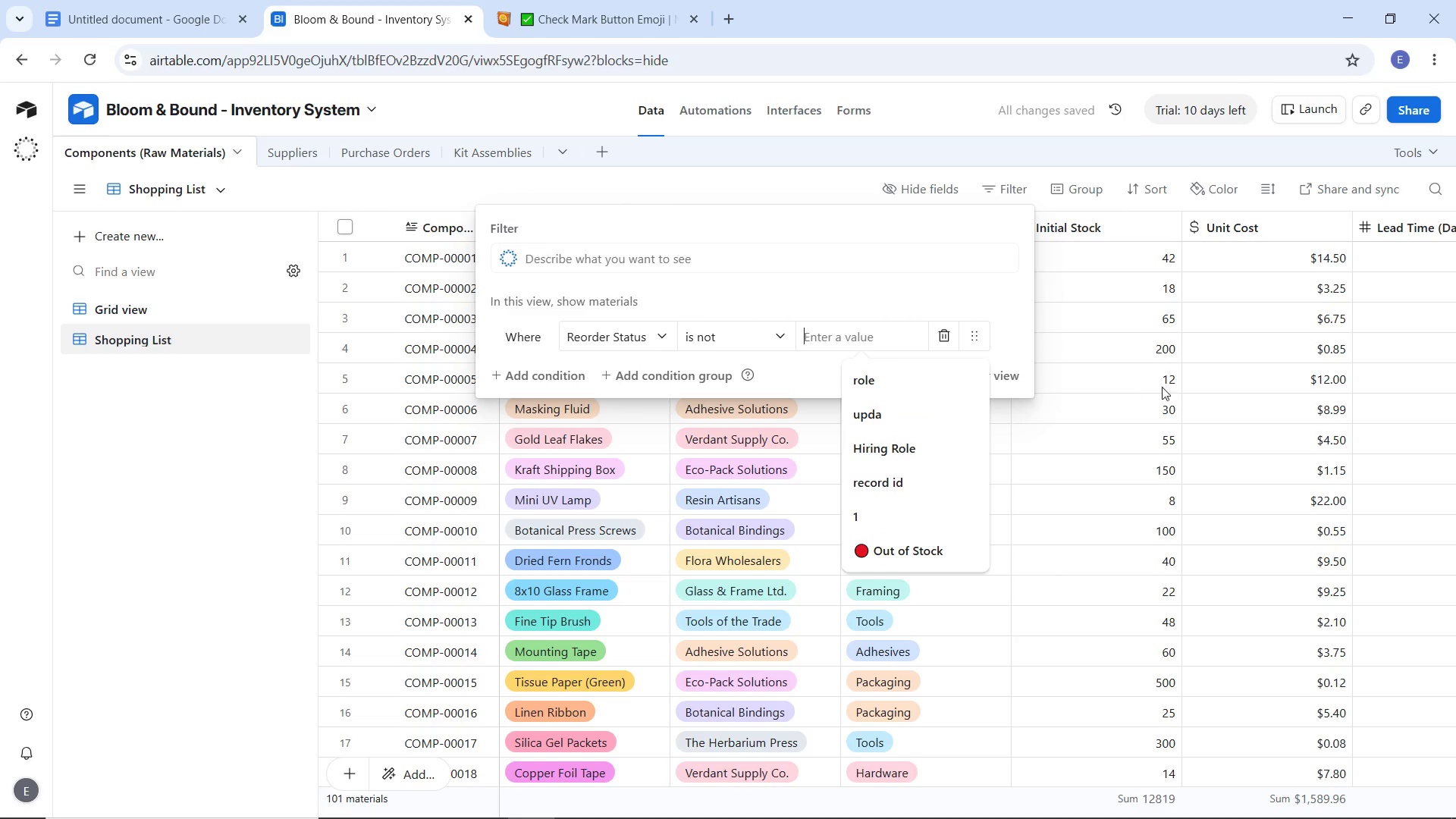 
left_click([550, 31])
 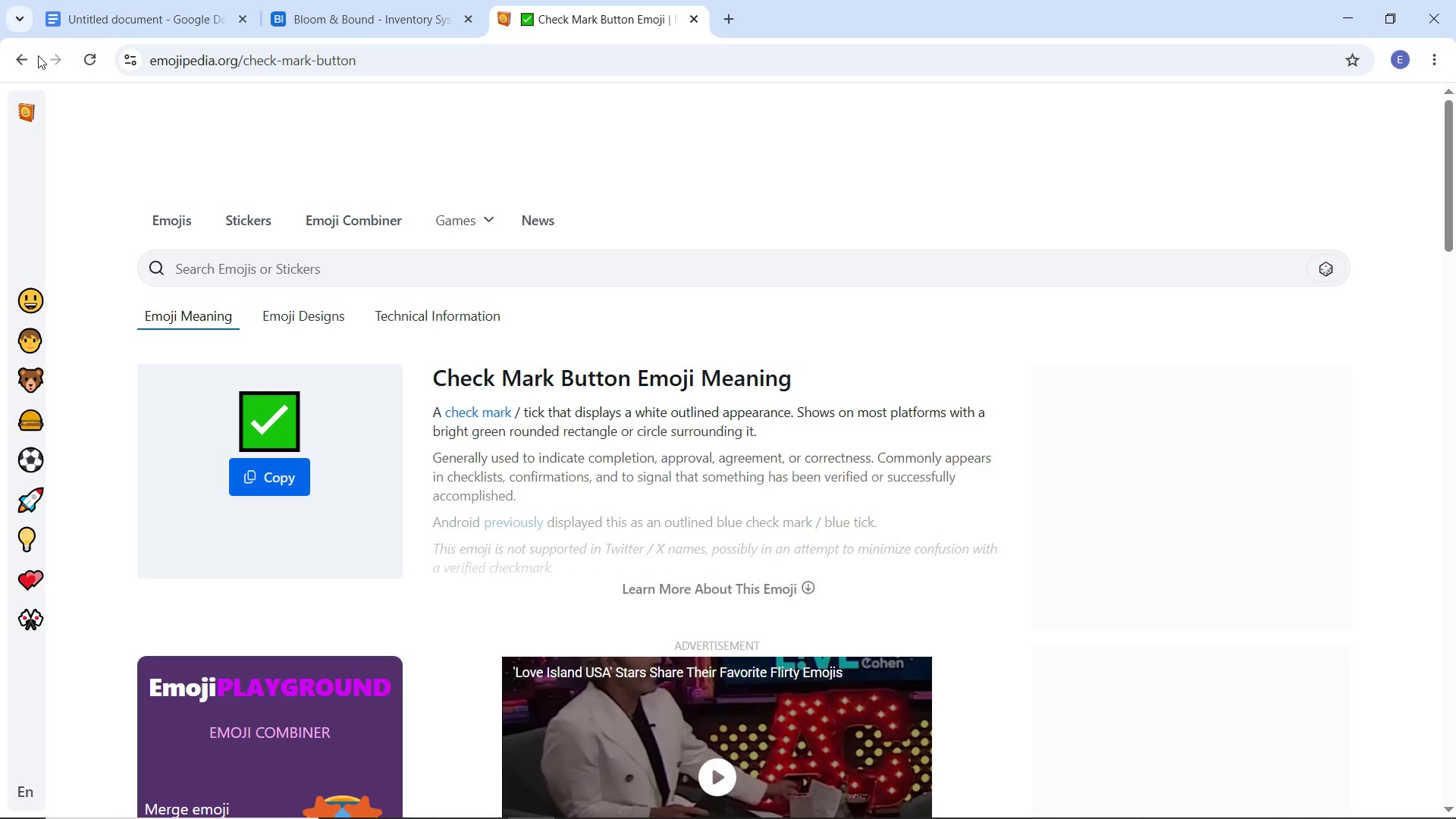 
left_click([30, 54])
 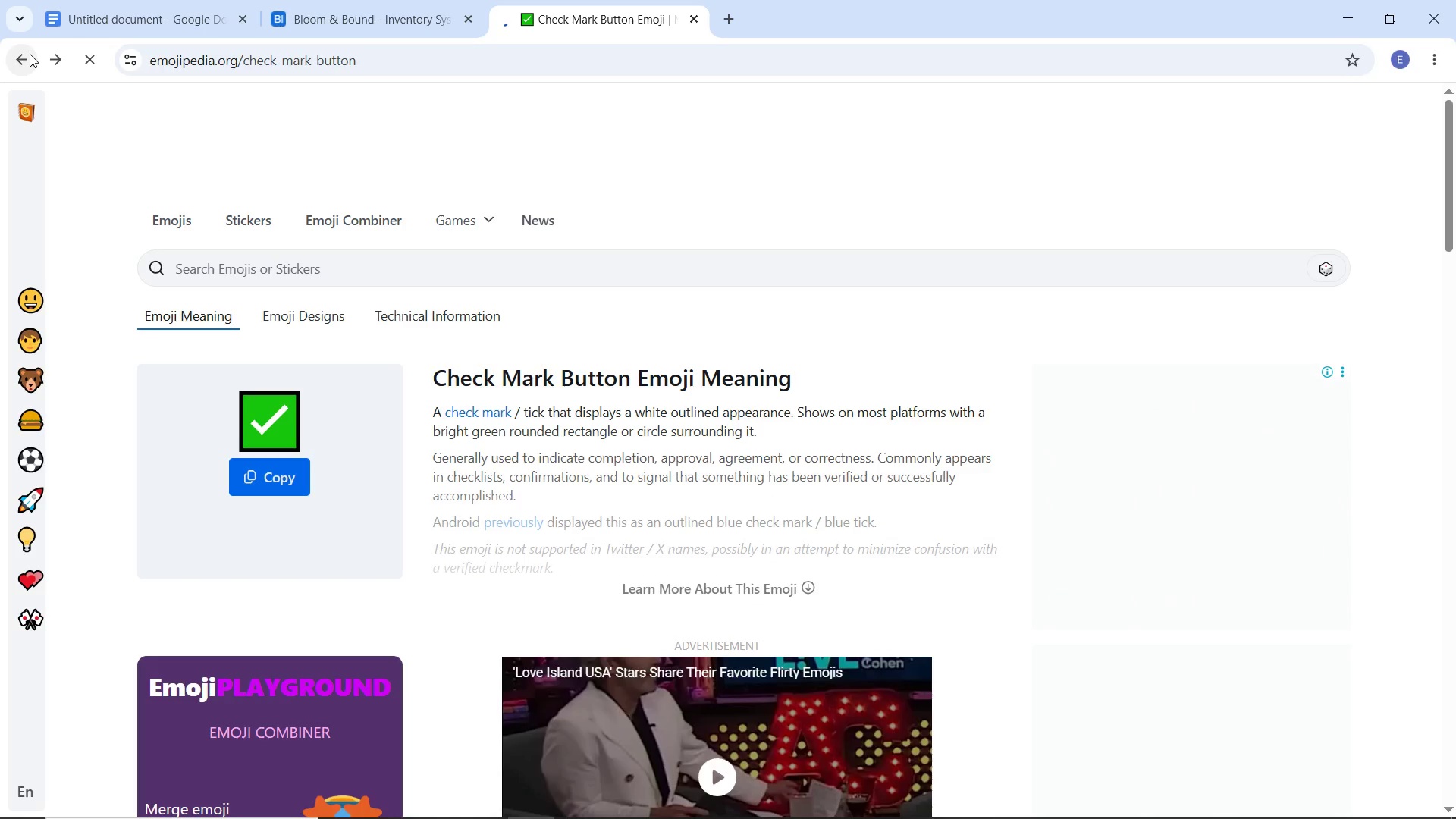 
left_click([30, 54])
 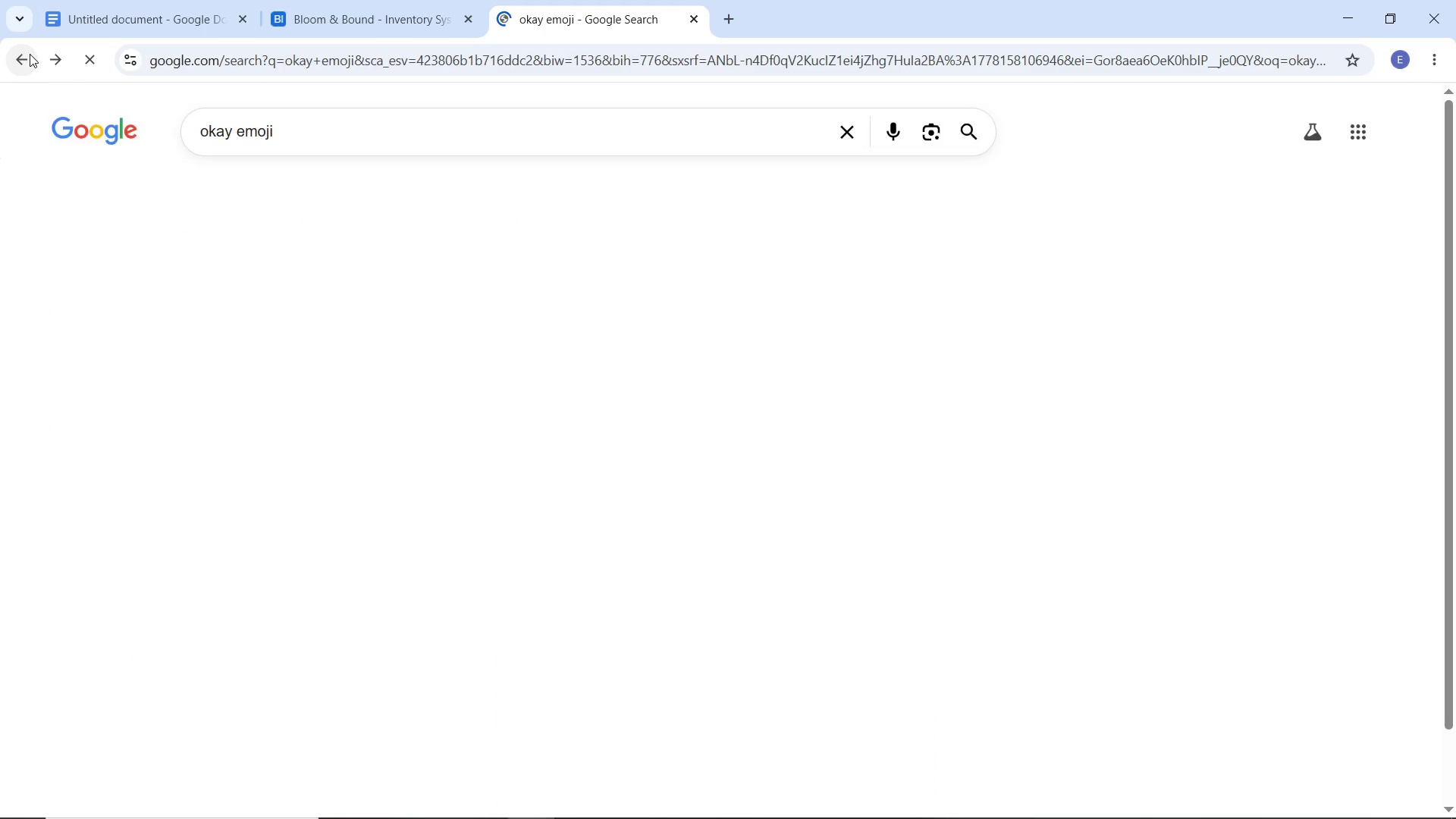 
left_click([30, 54])
 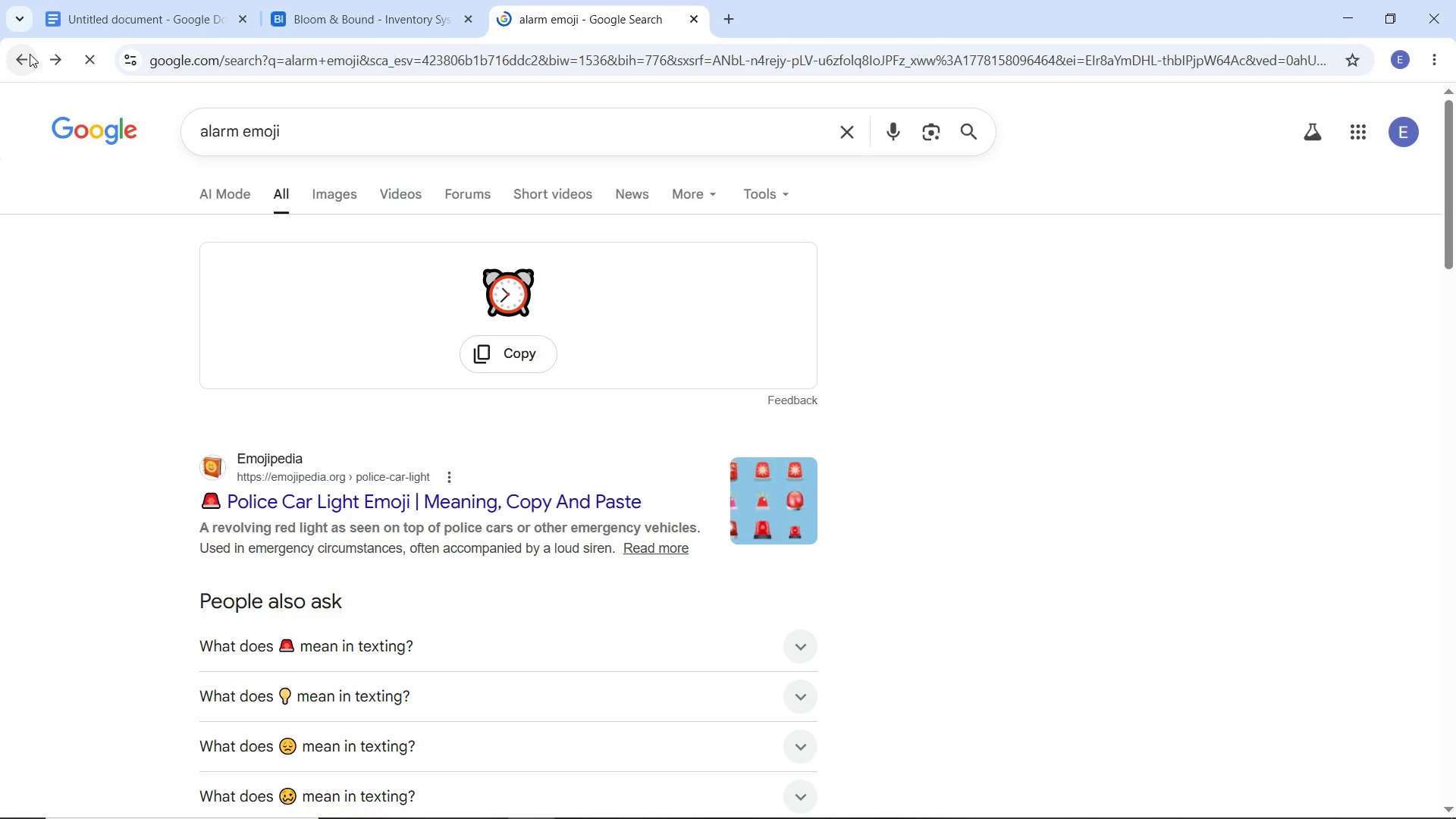 
left_click([30, 54])
 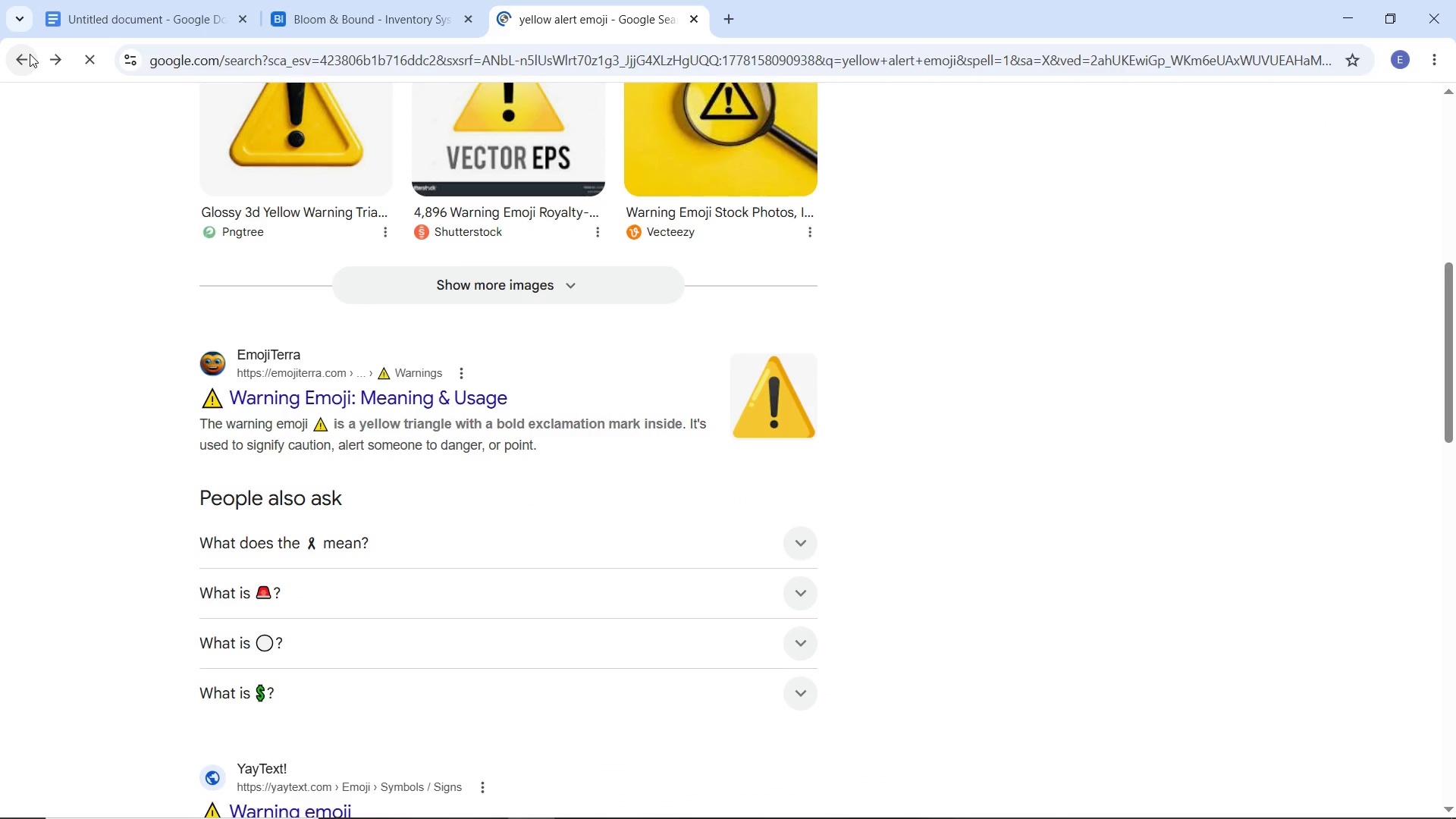 
left_click([30, 54])
 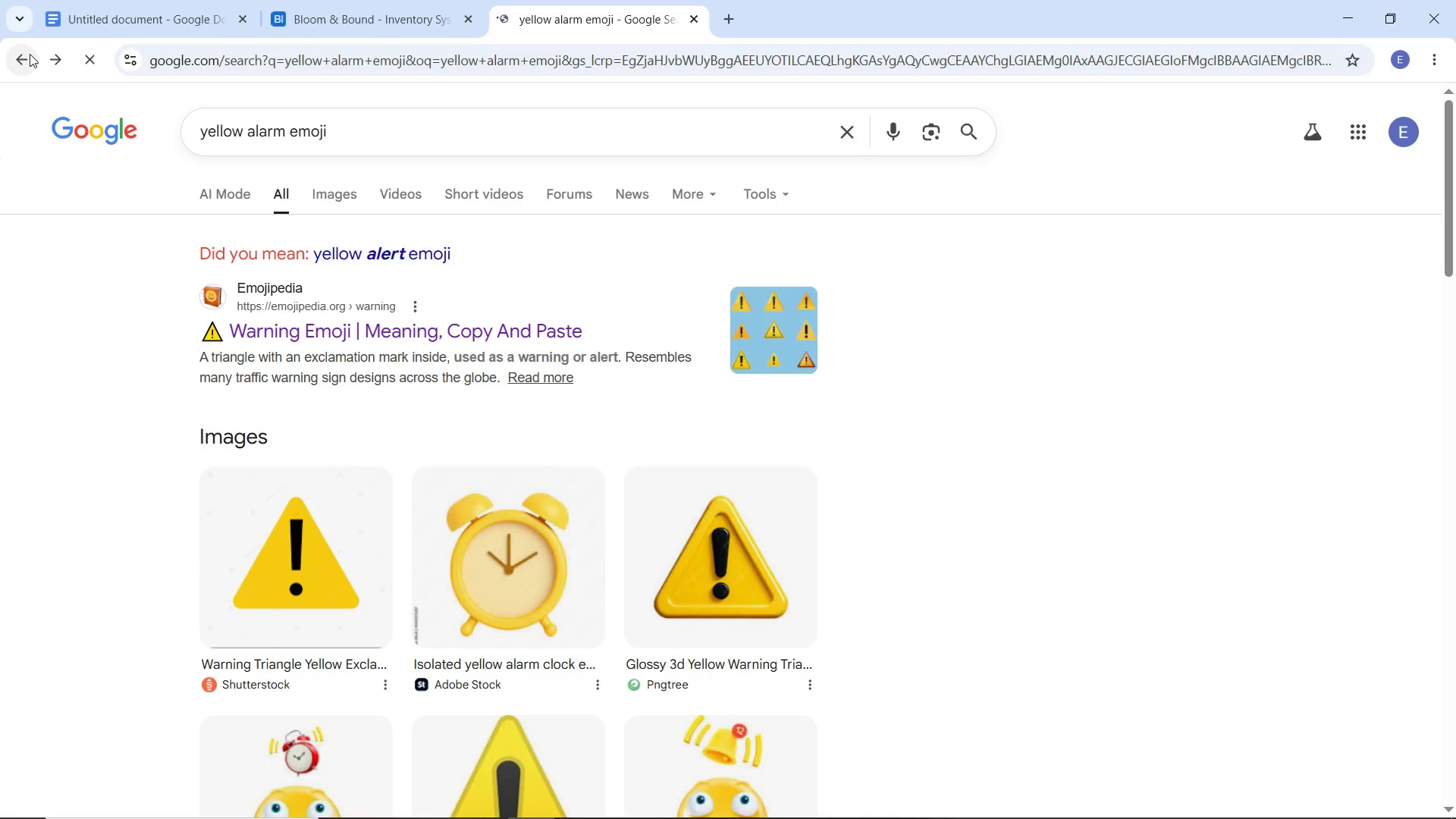 
left_click([30, 54])
 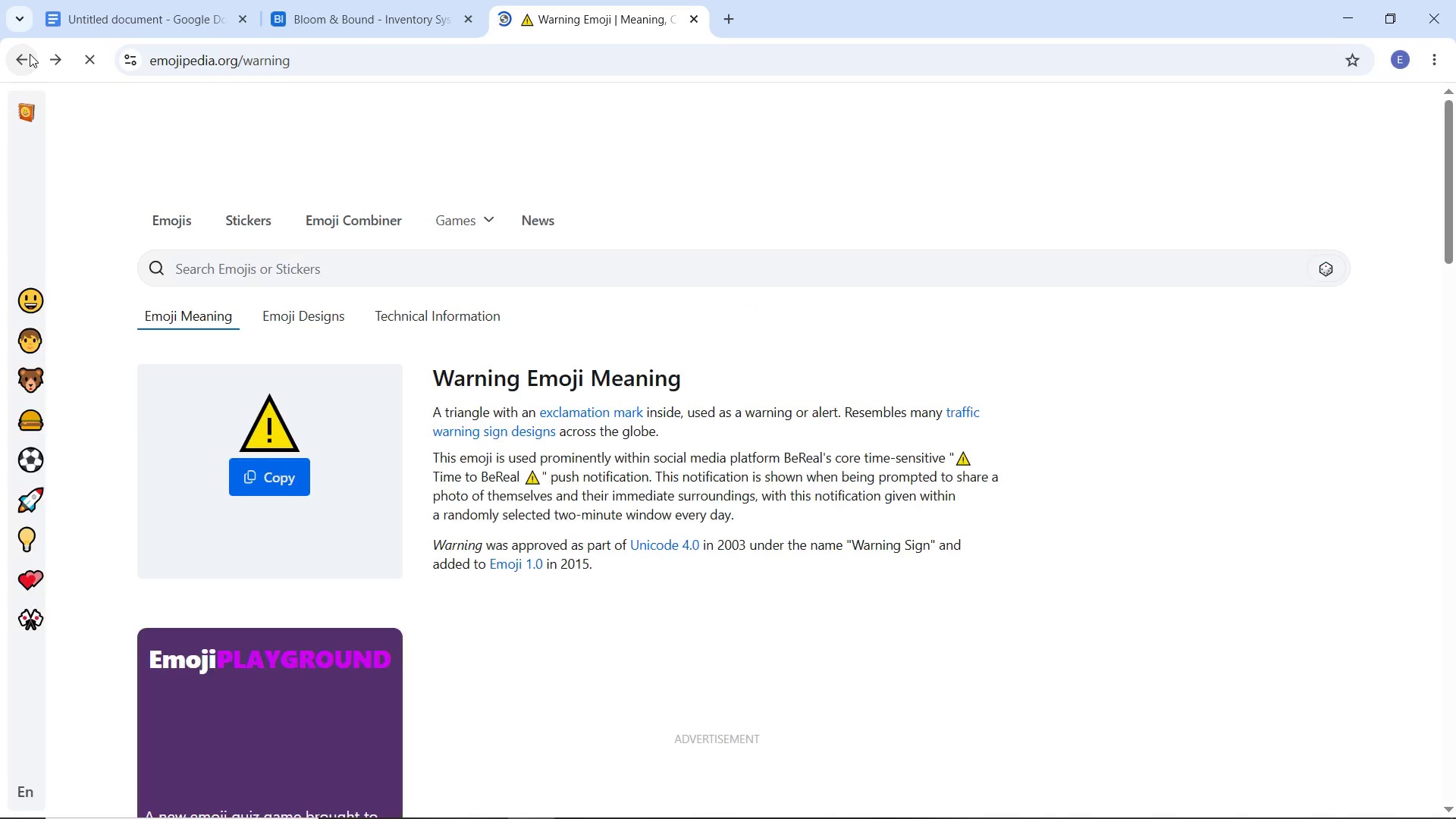 
left_click([30, 54])
 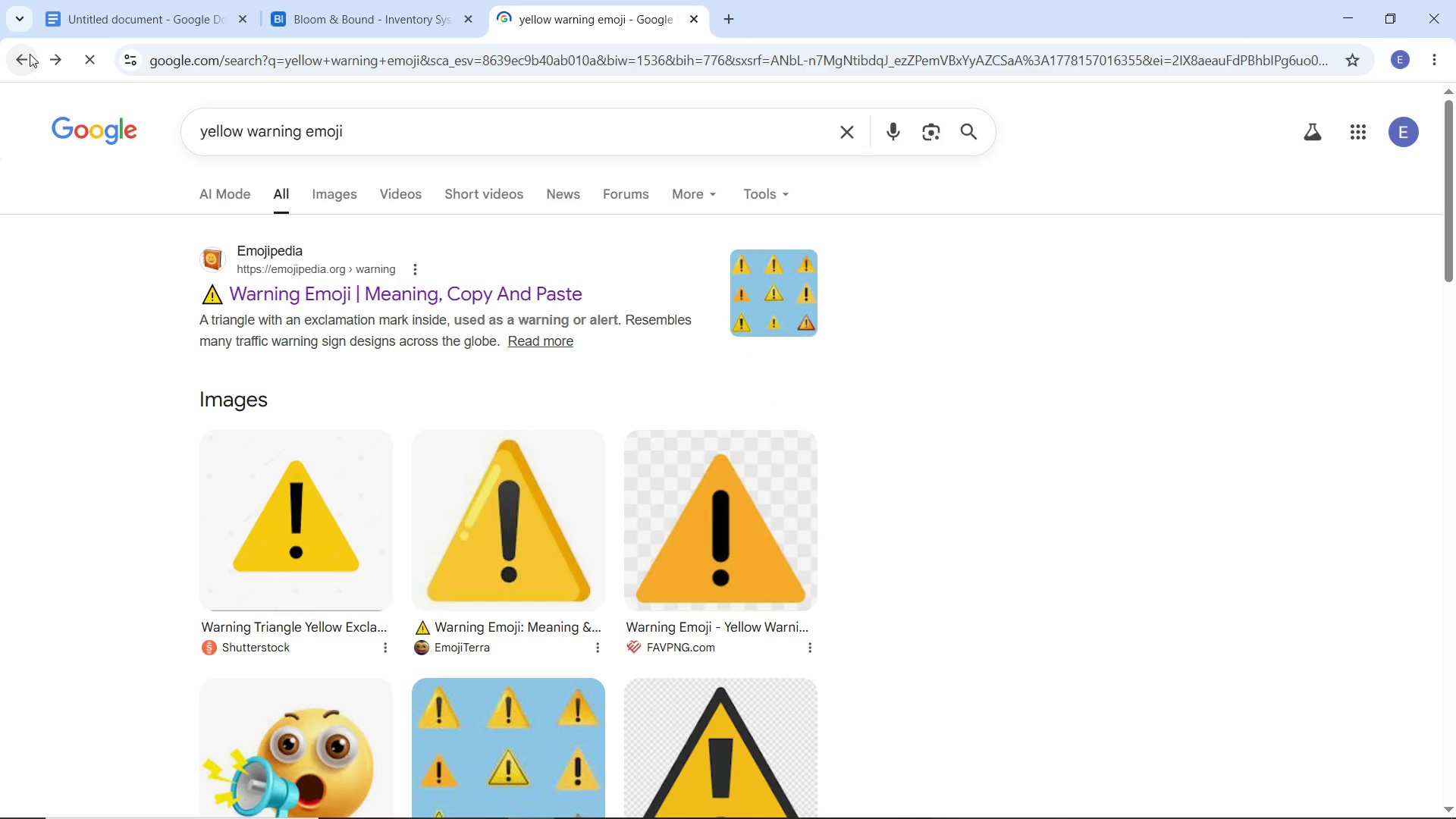 
left_click([30, 54])
 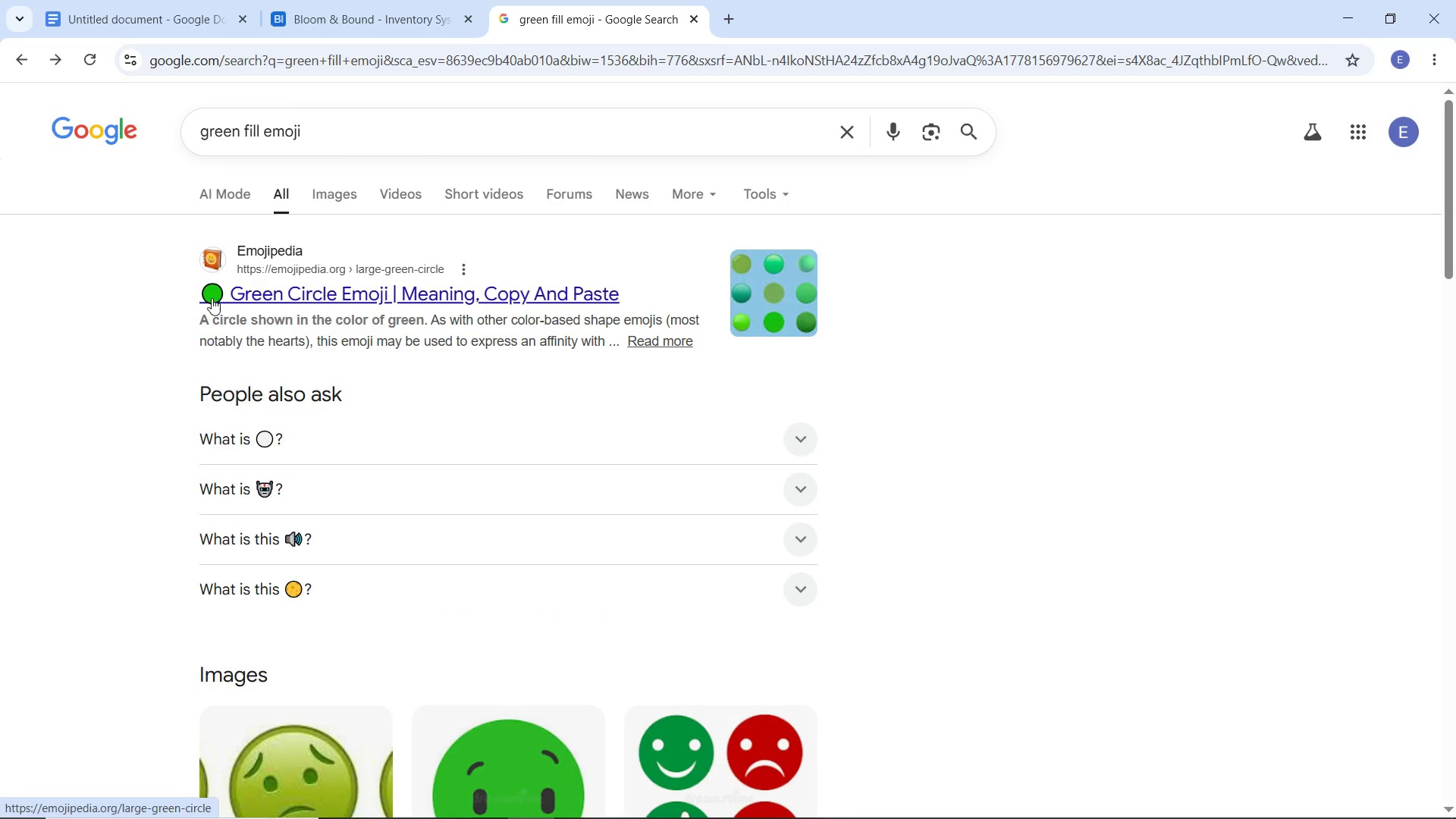 
left_click_drag(start_coordinate=[186, 294], to_coordinate=[217, 298])
 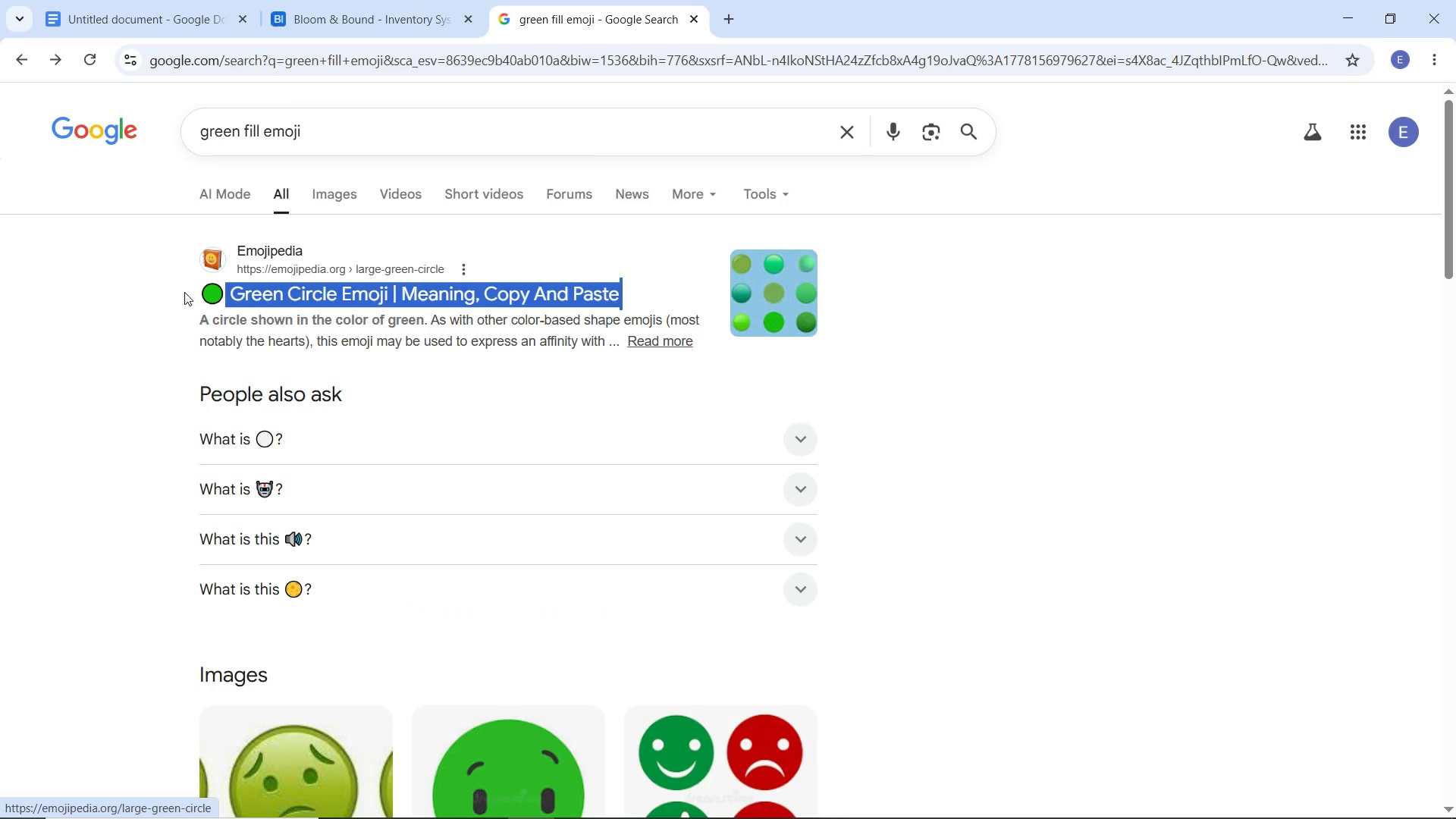 
left_click_drag(start_coordinate=[184, 292], to_coordinate=[214, 295])
 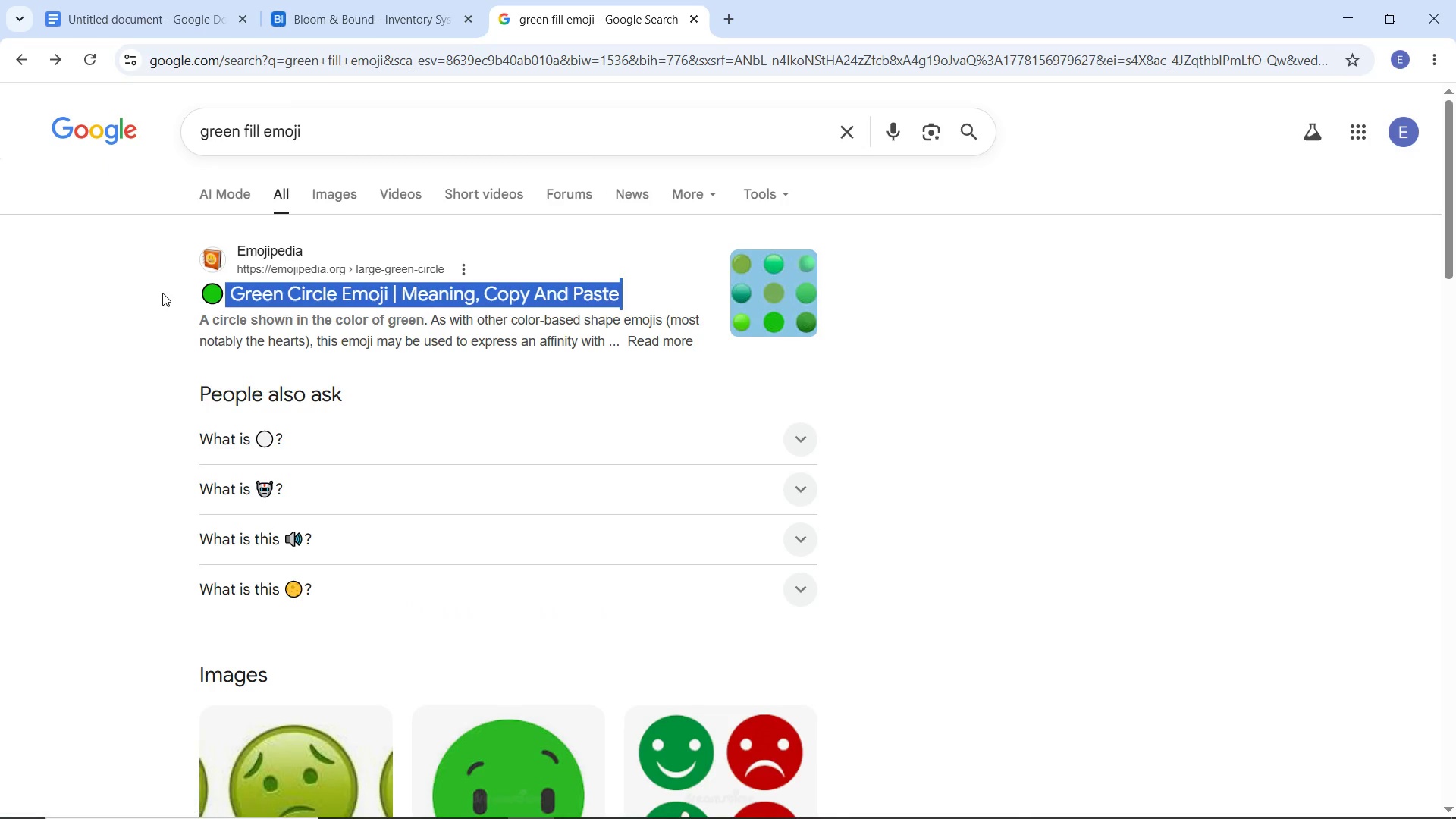 
left_click([162, 293])
 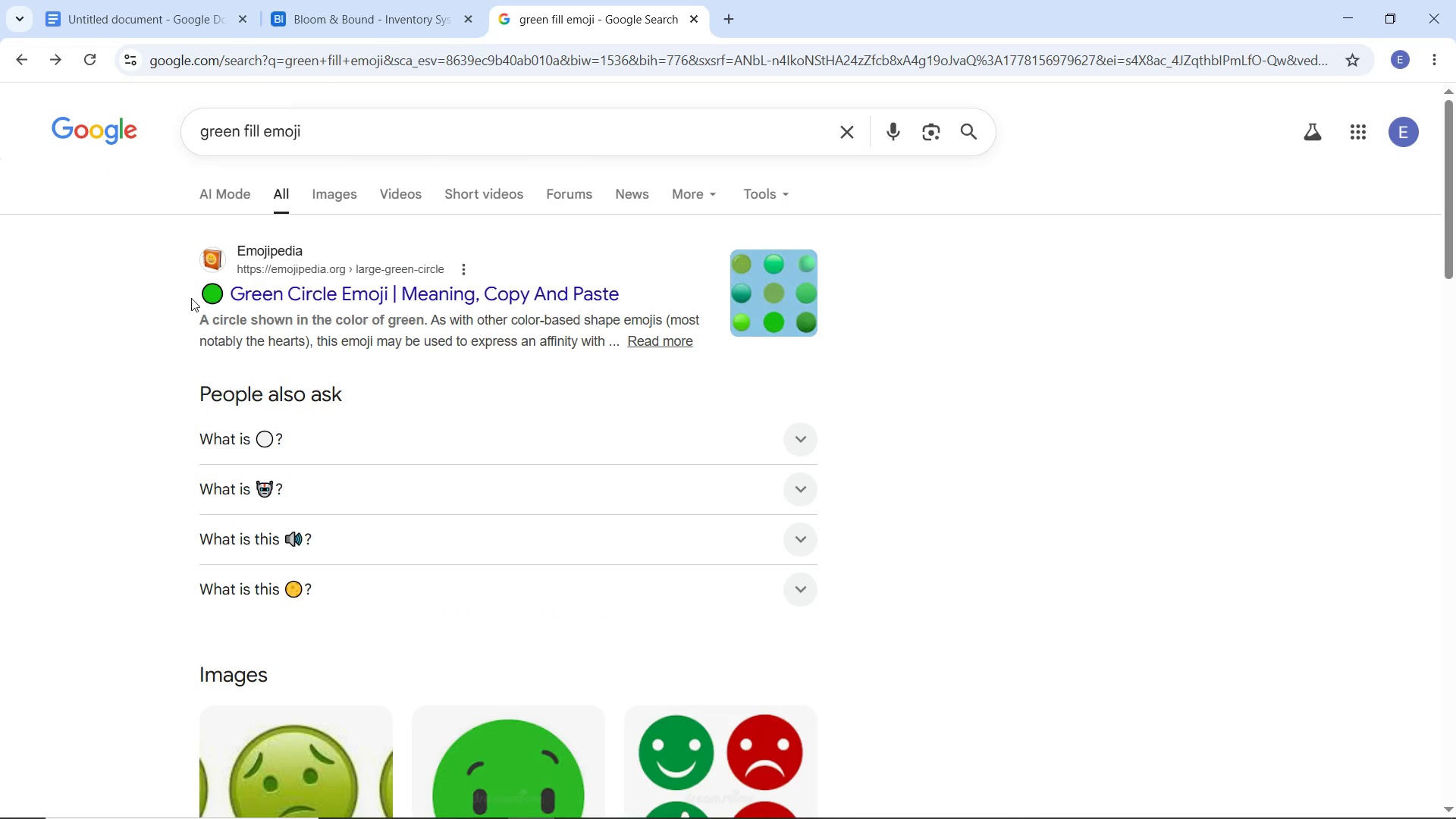 
left_click_drag(start_coordinate=[165, 293], to_coordinate=[214, 299])
 